 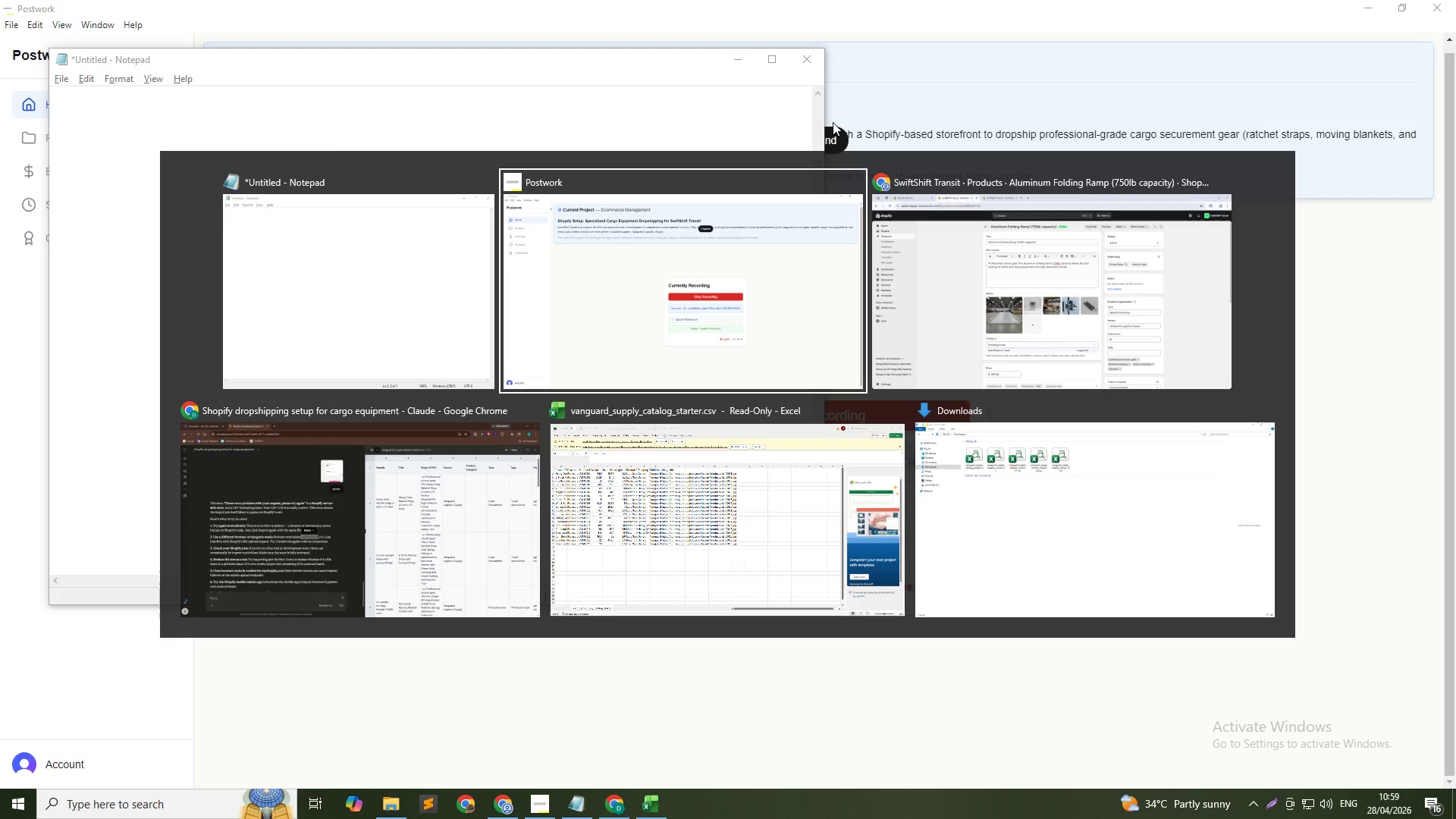 
key(Alt+Tab)
 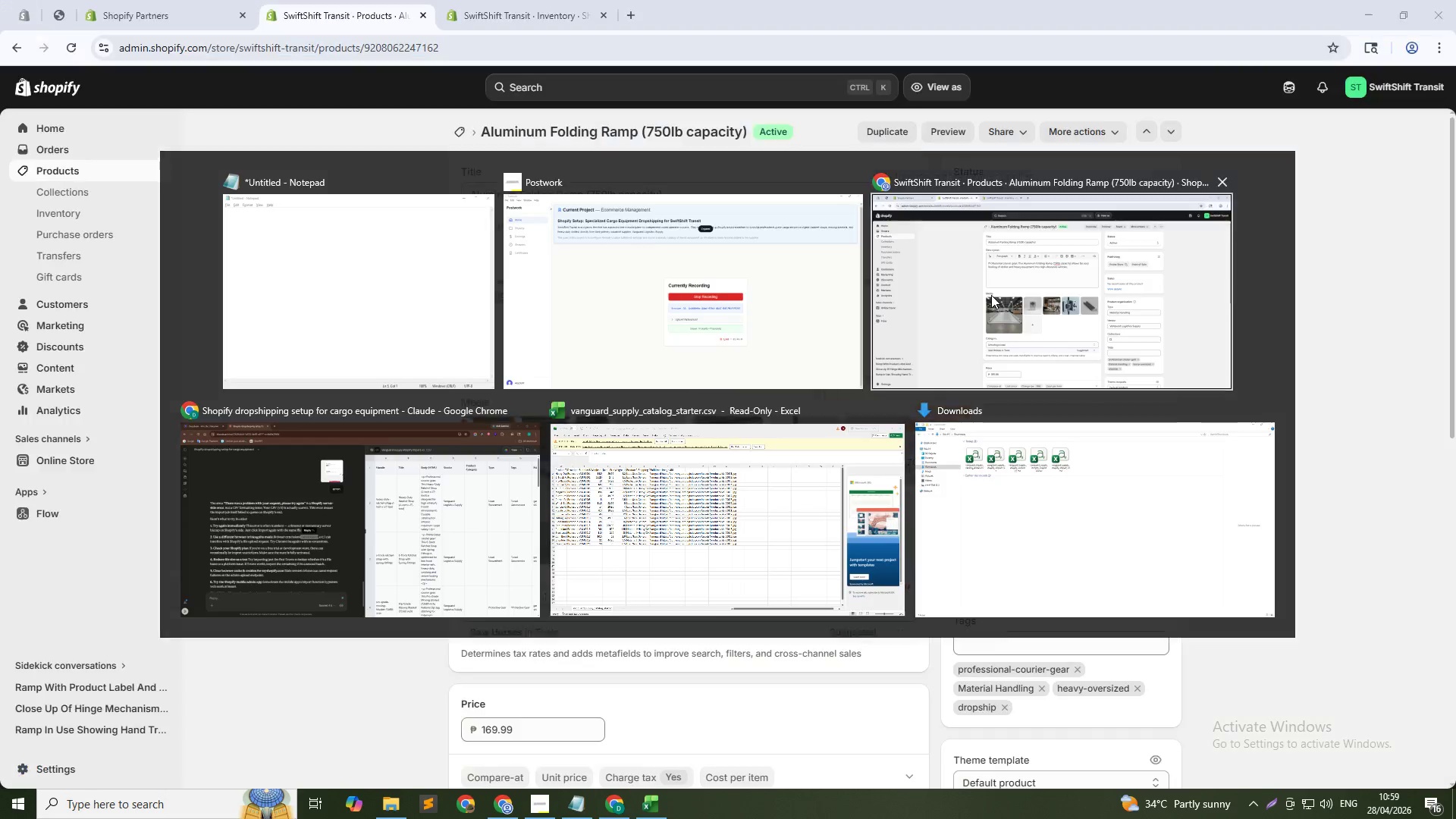 
key(Alt+Tab)
 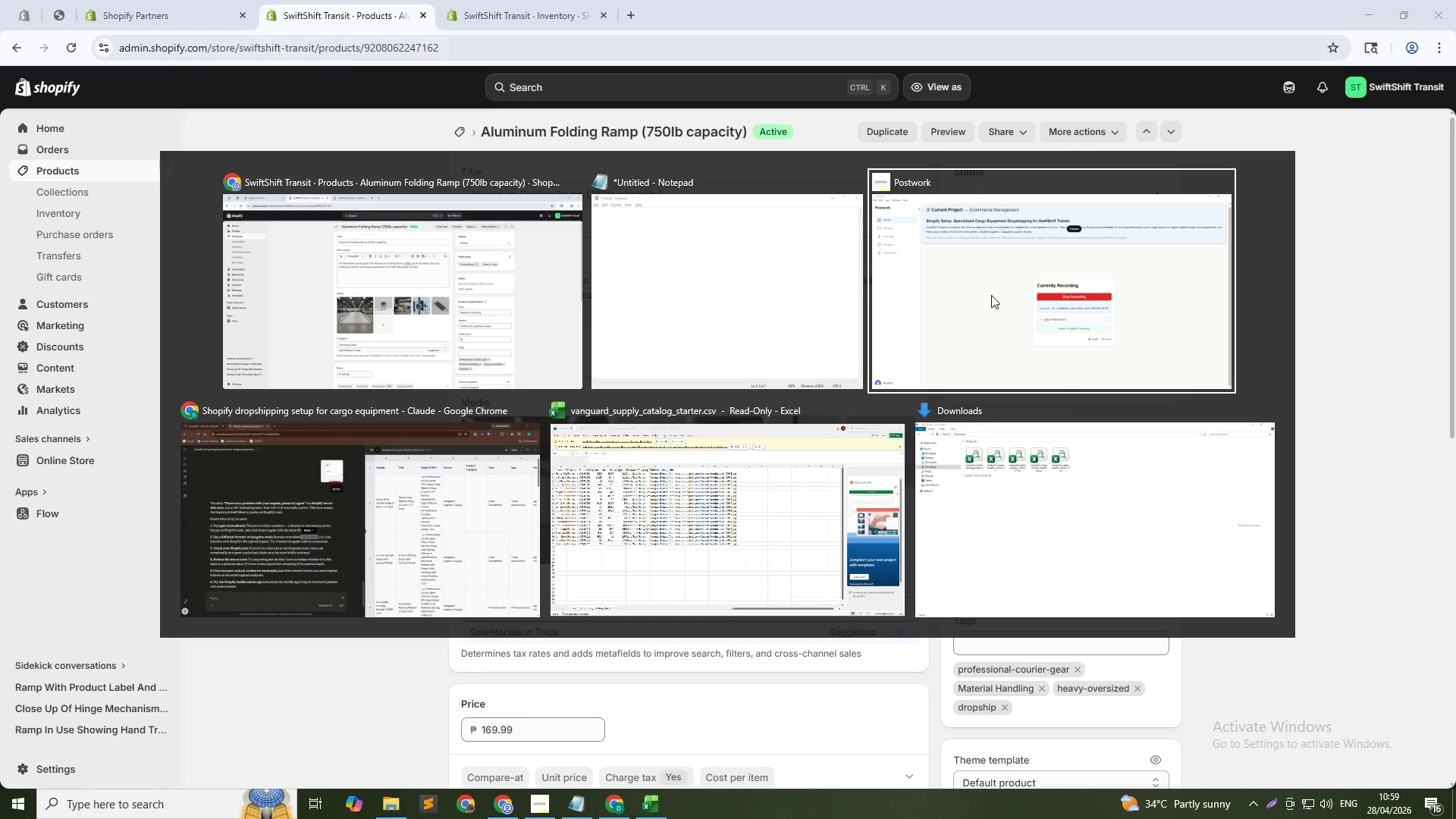 
key(Alt+Tab)
 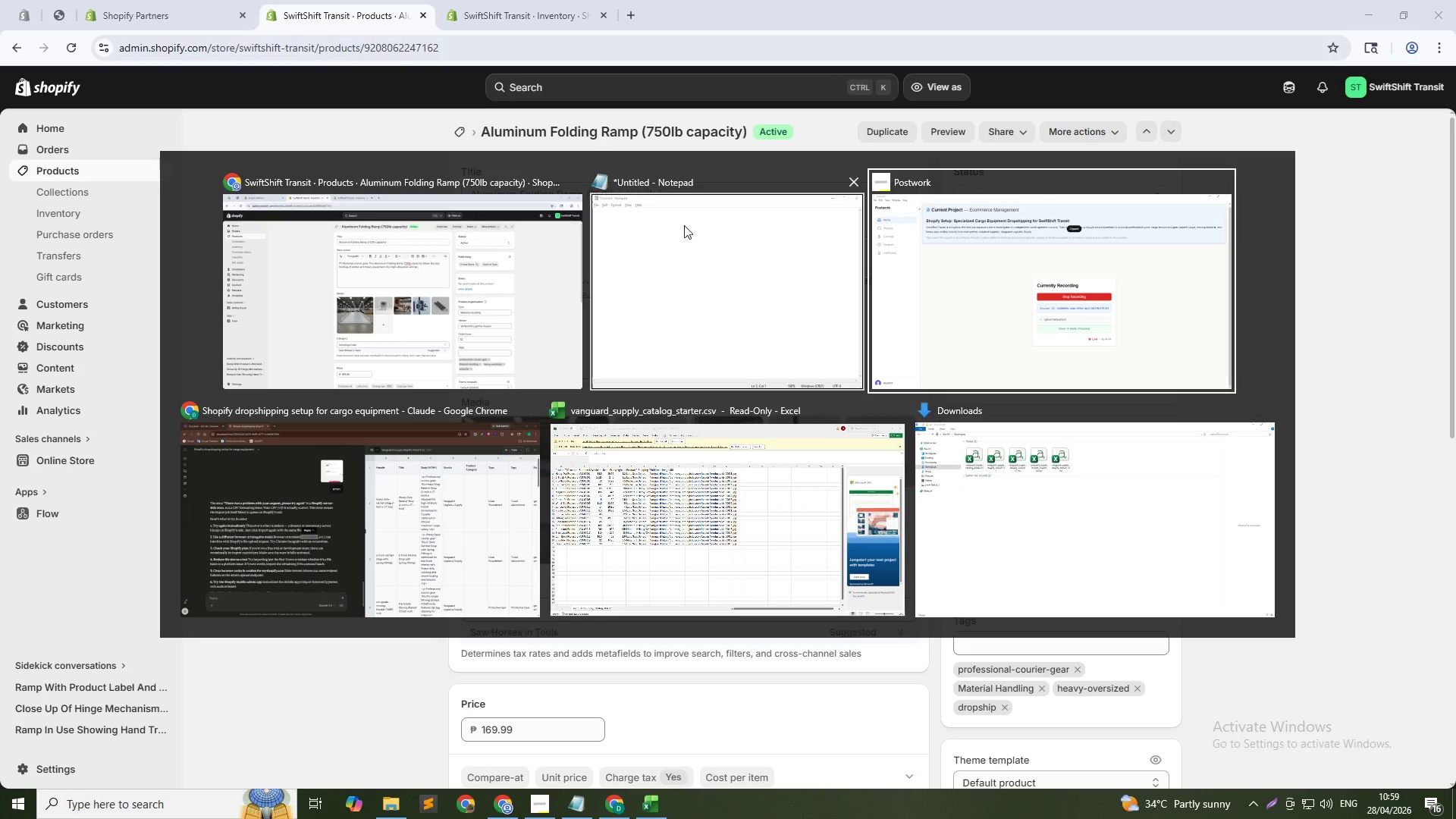 
left_click([678, 221])
 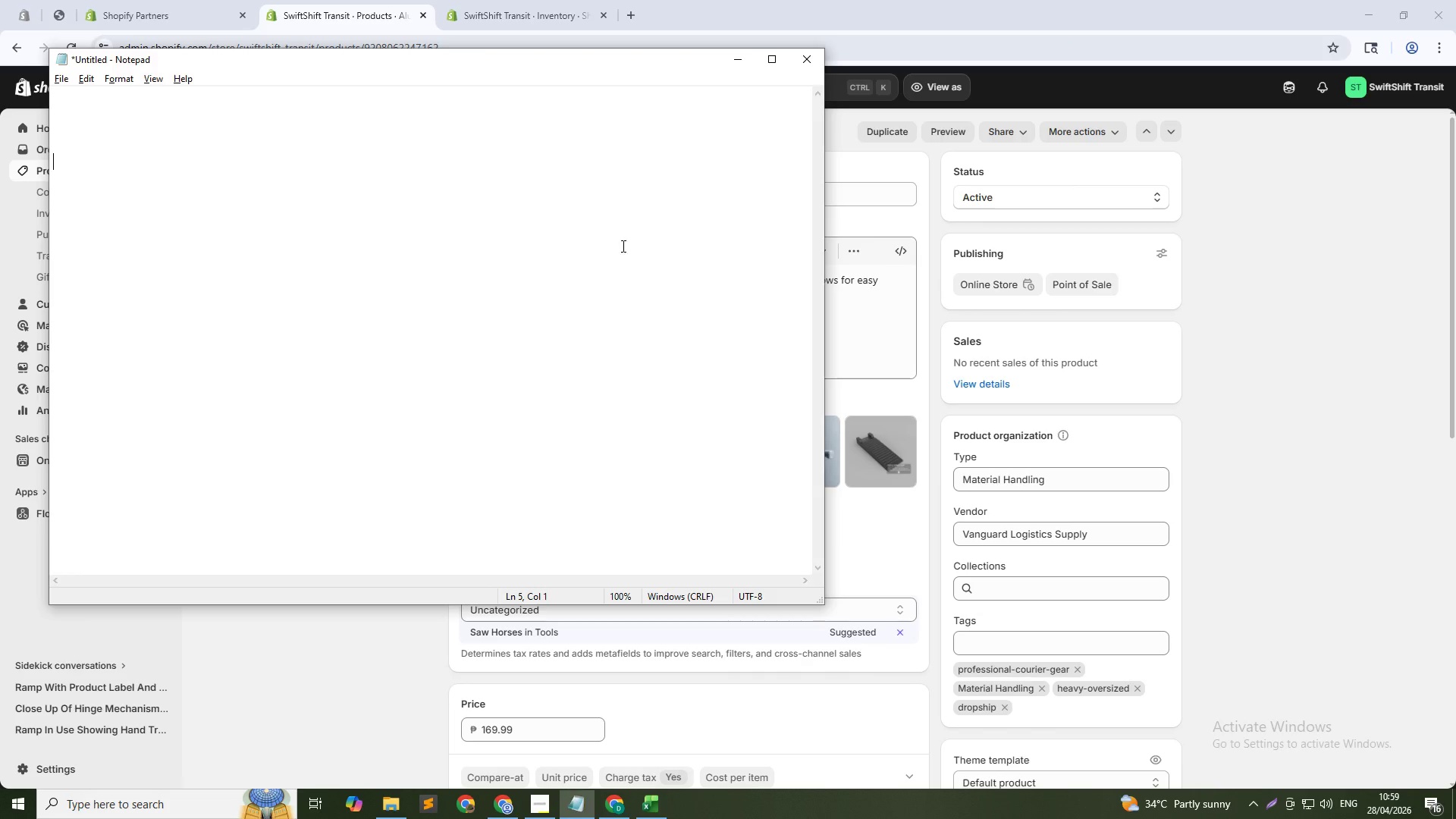 
key(Alt+Tab)
 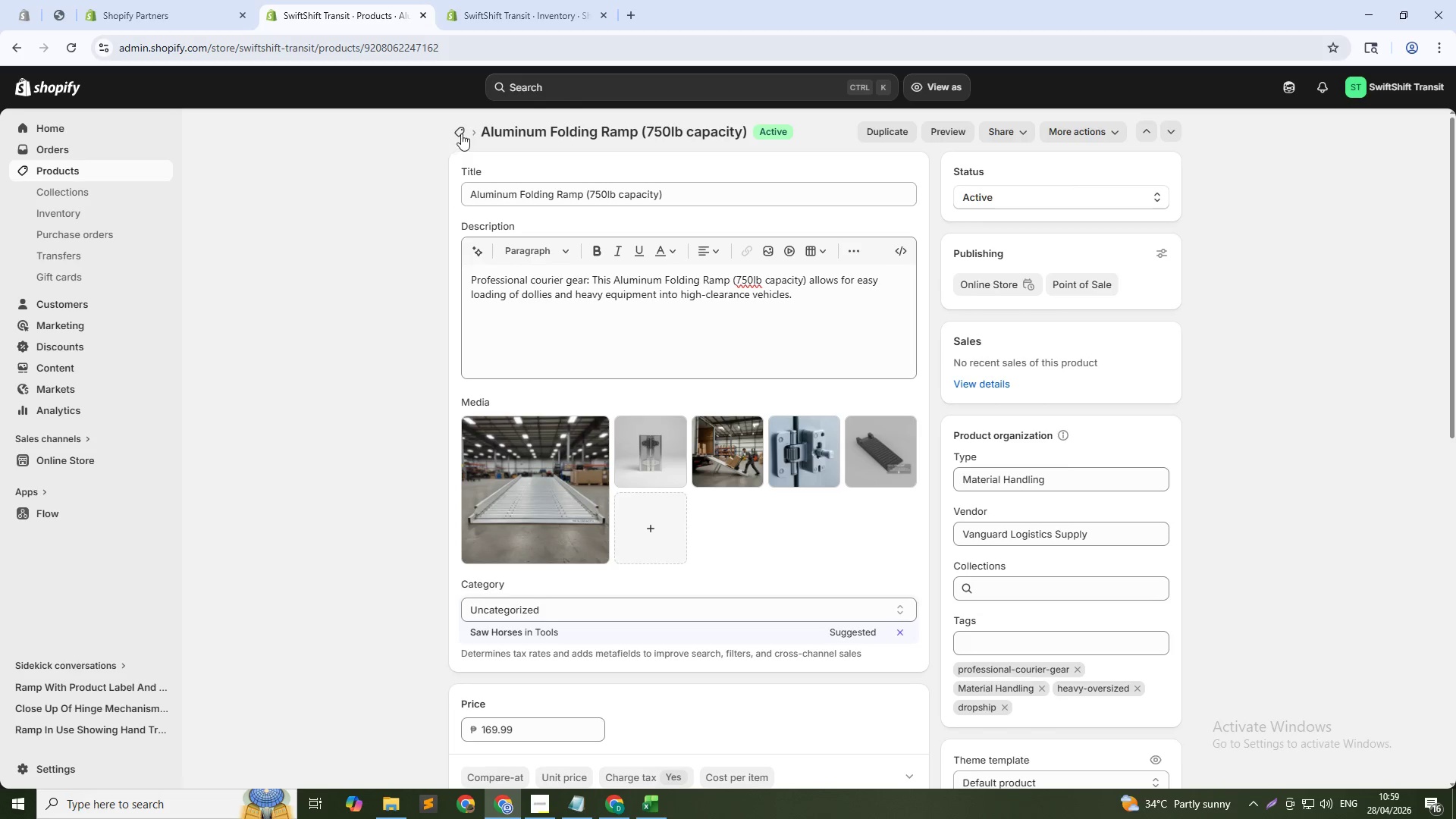 
left_click([464, 127])
 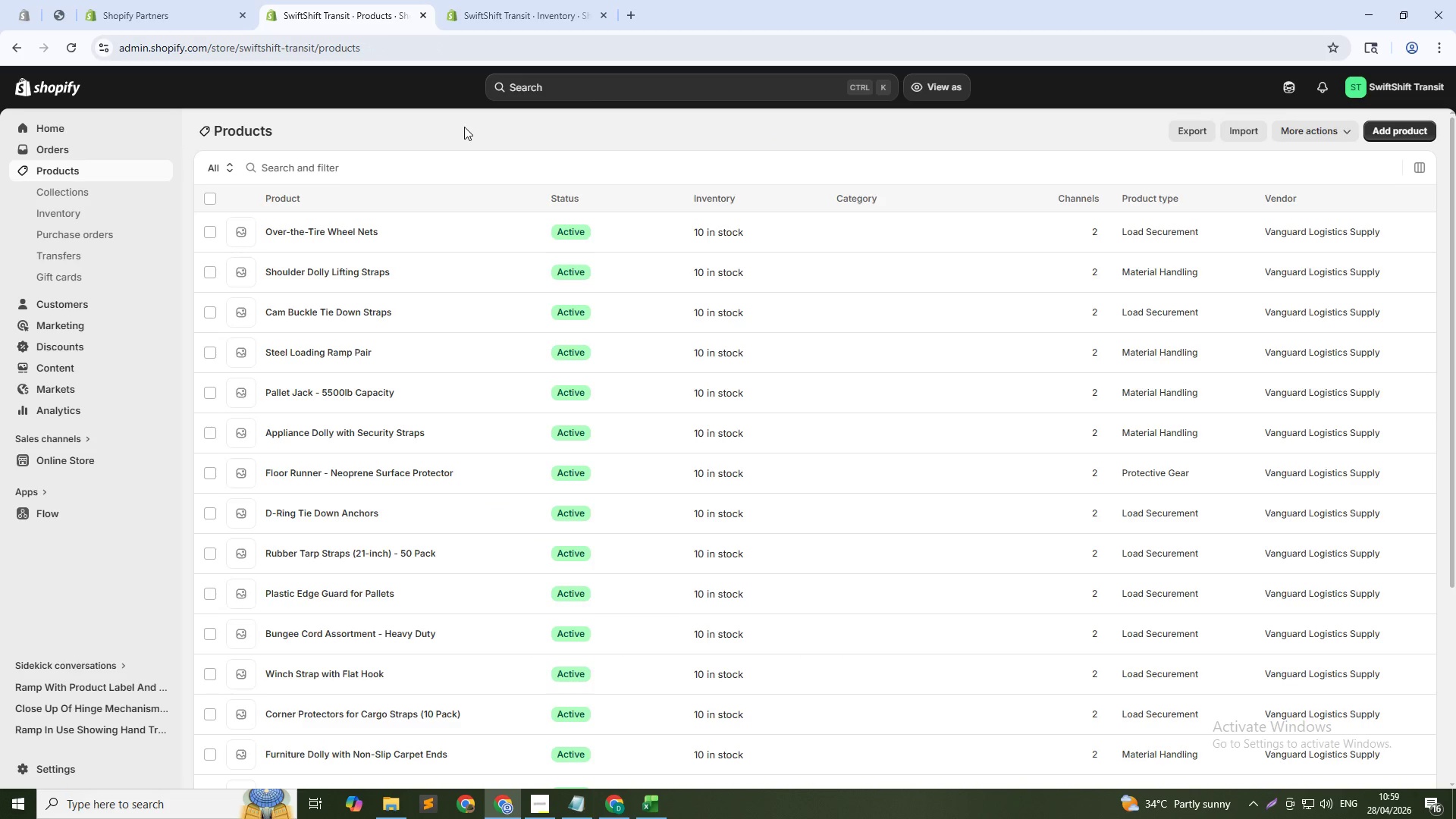 
scroll: coordinate [327, 605], scroll_direction: down, amount: 4.0
 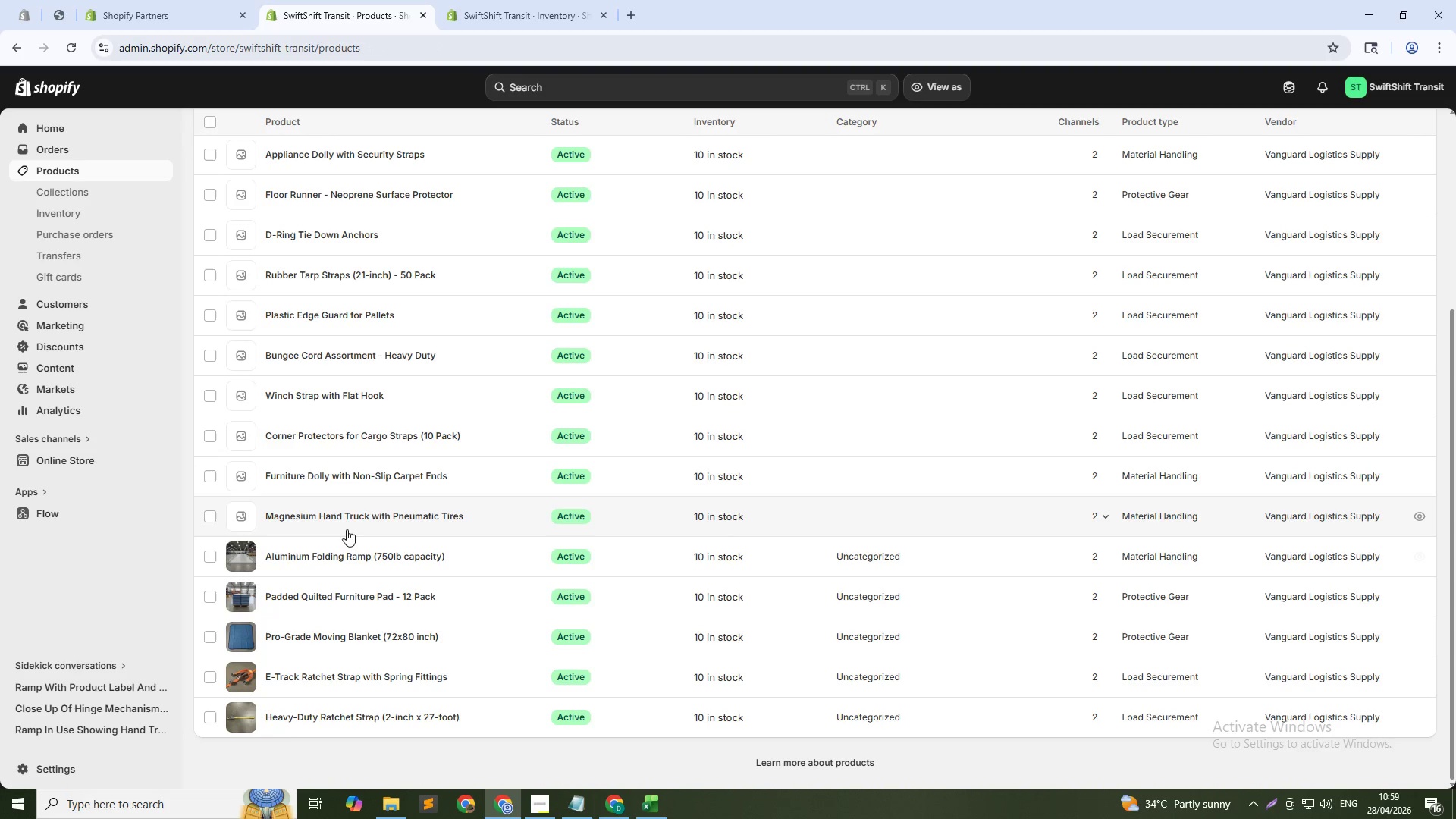 
left_click([359, 519])
 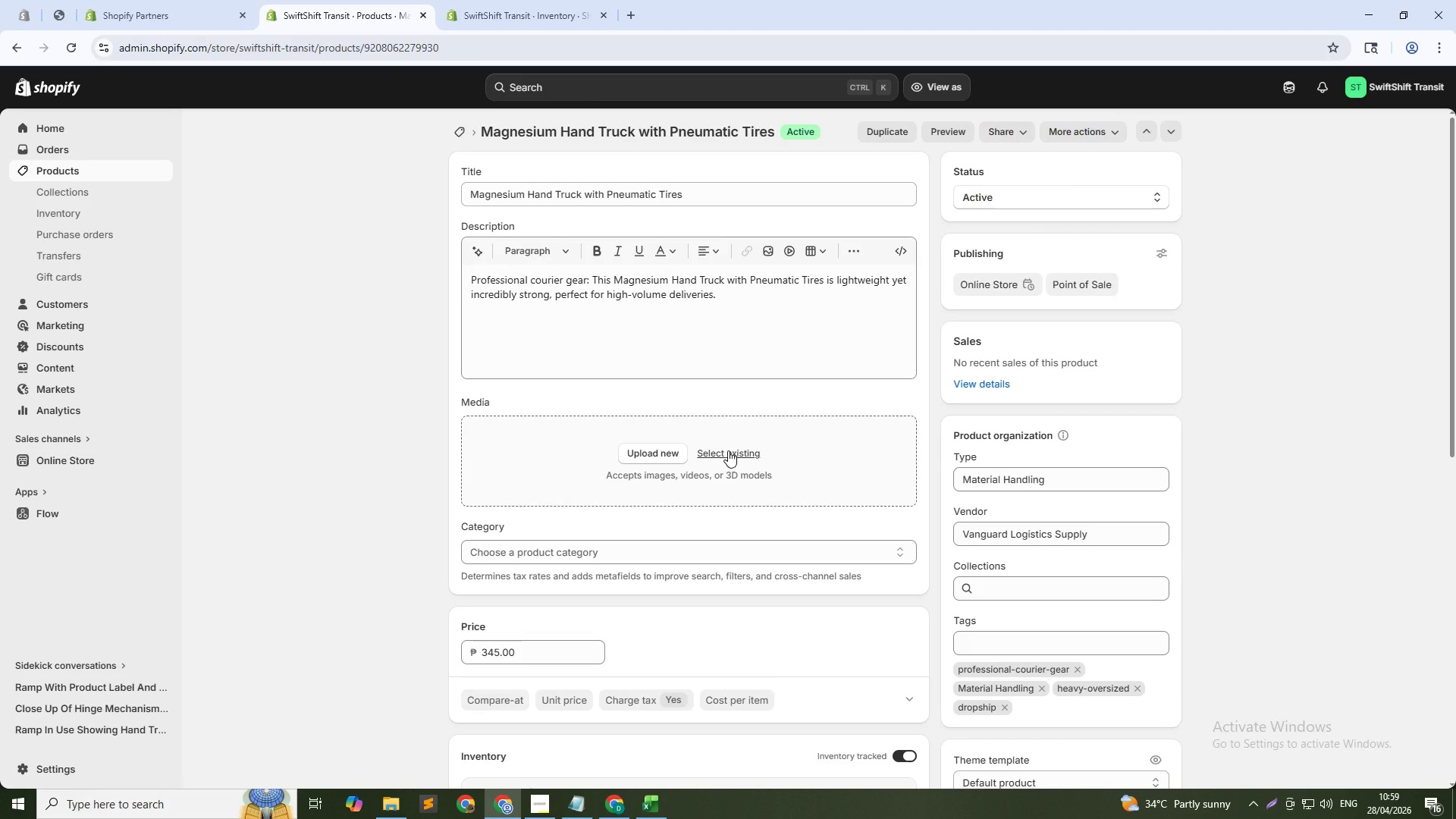 
wait(7.02)
 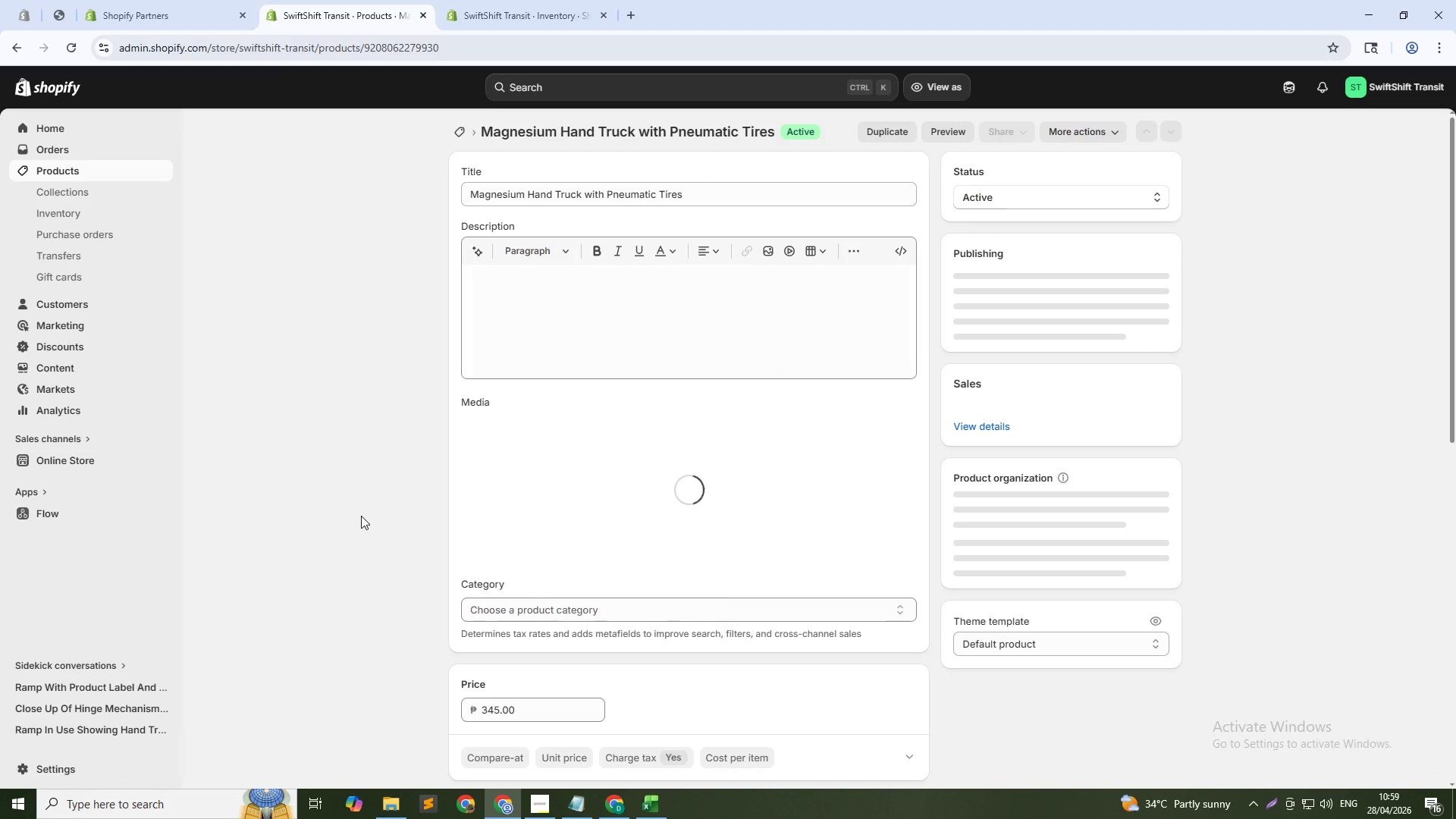 
left_click([729, 451])
 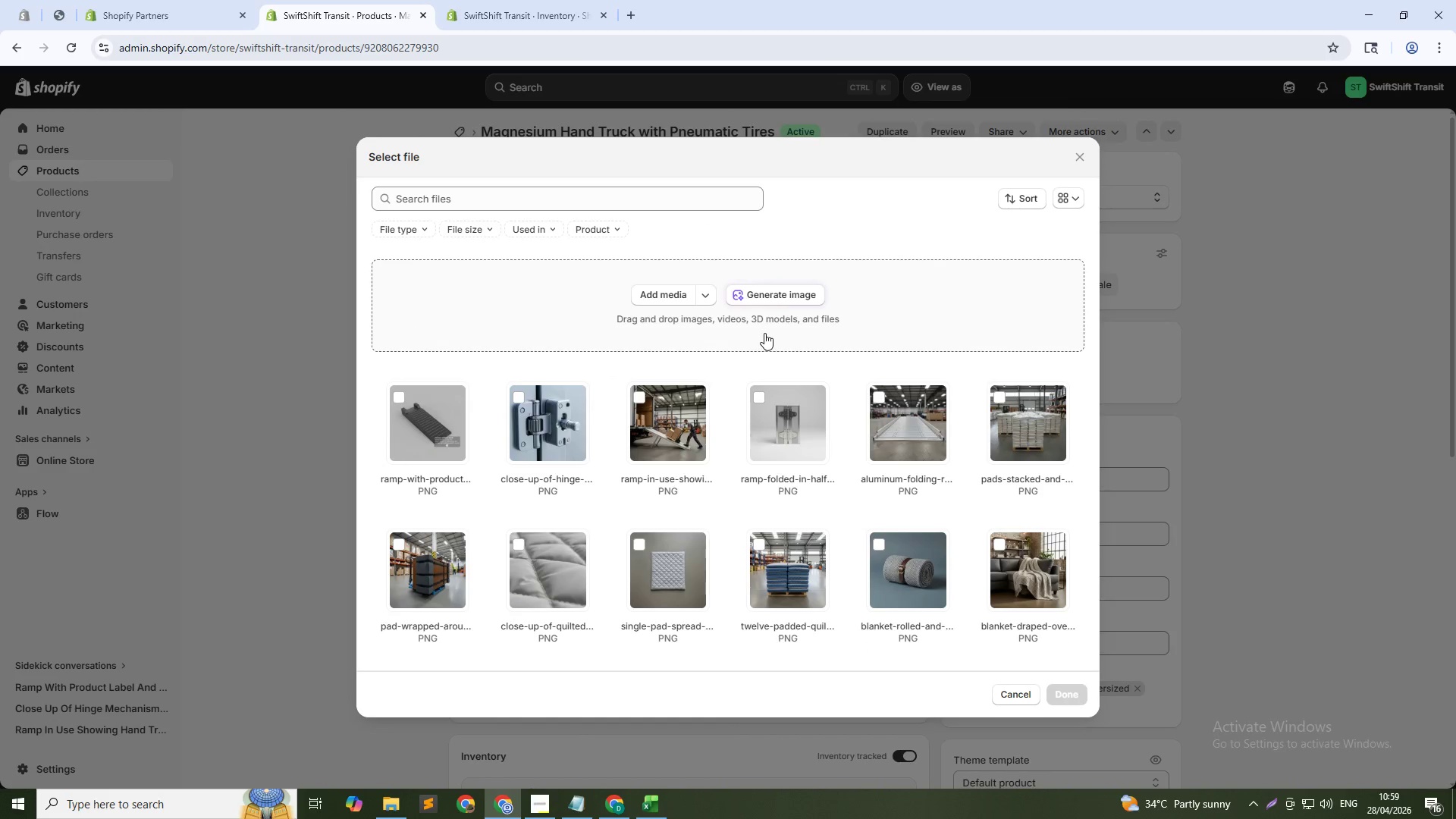 
left_click([783, 295])
 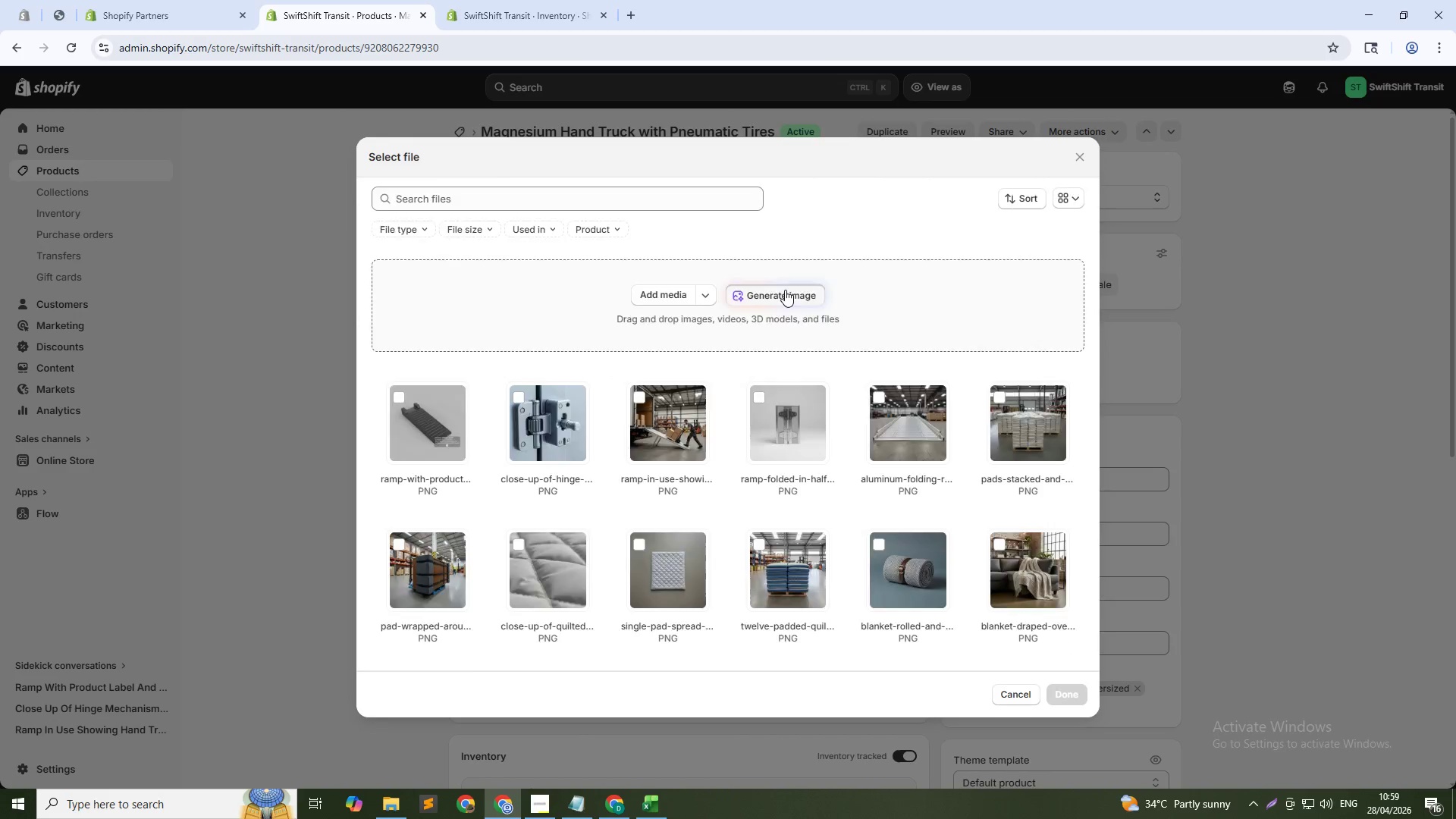 
type(Magnesium hand truck standing upright, pr)
key(Backspace)
type(neumatic tires visible, gray warehouse background, bright lighting, 11)
key(Backspace)
type(:1)
 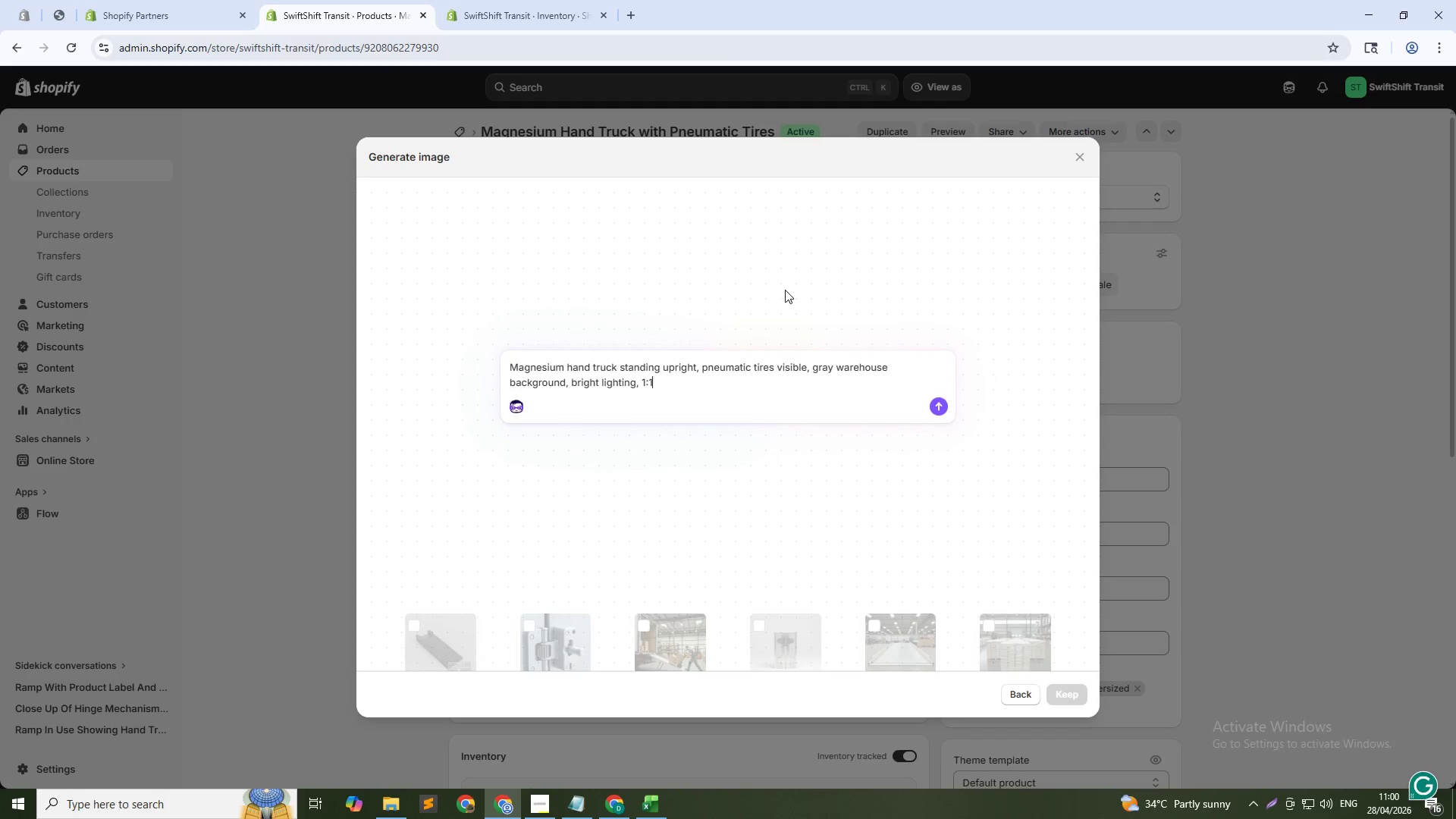 
key(Enter)
 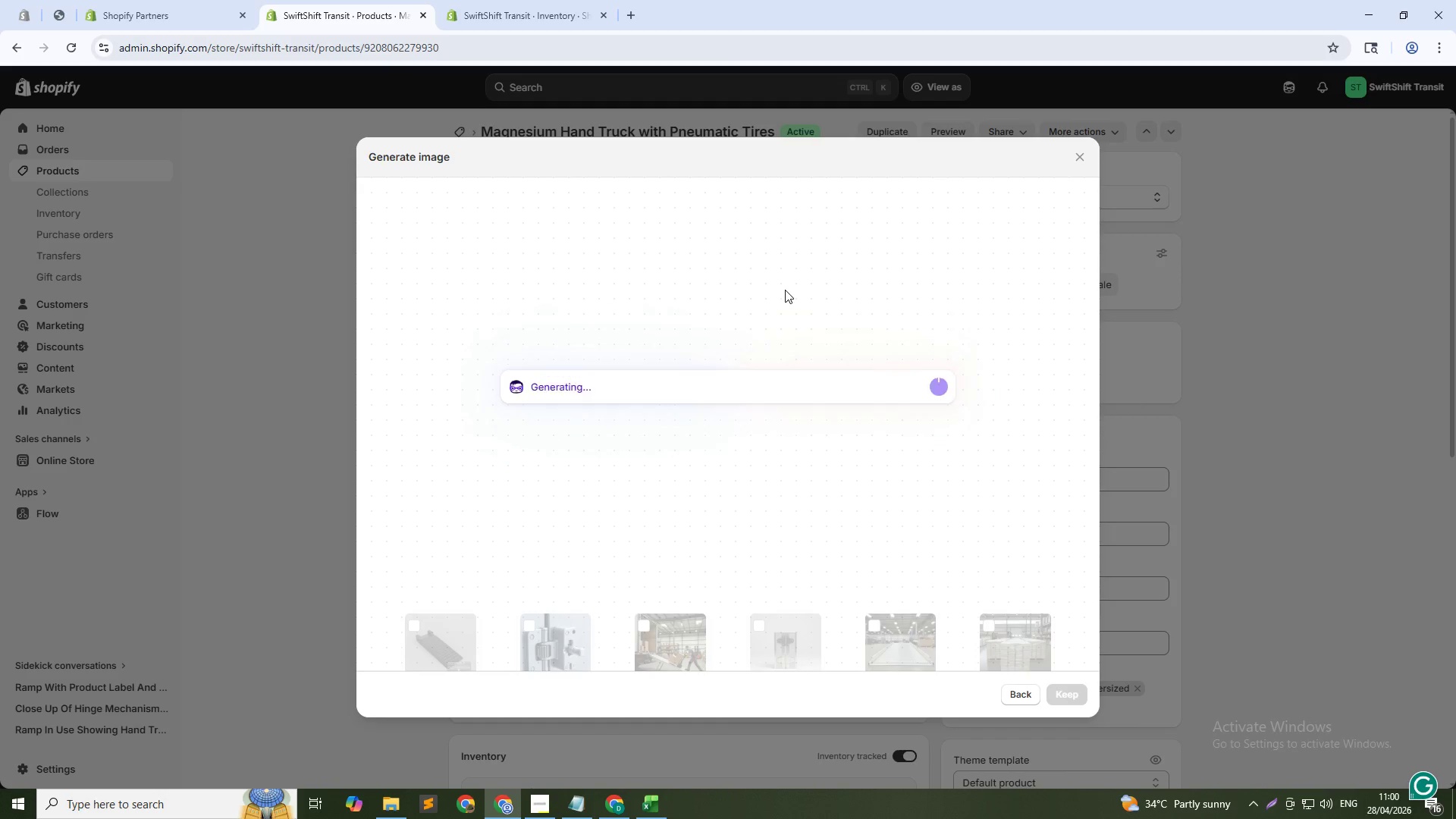 
hold_key(key=AltLeft, duration=0.58)
 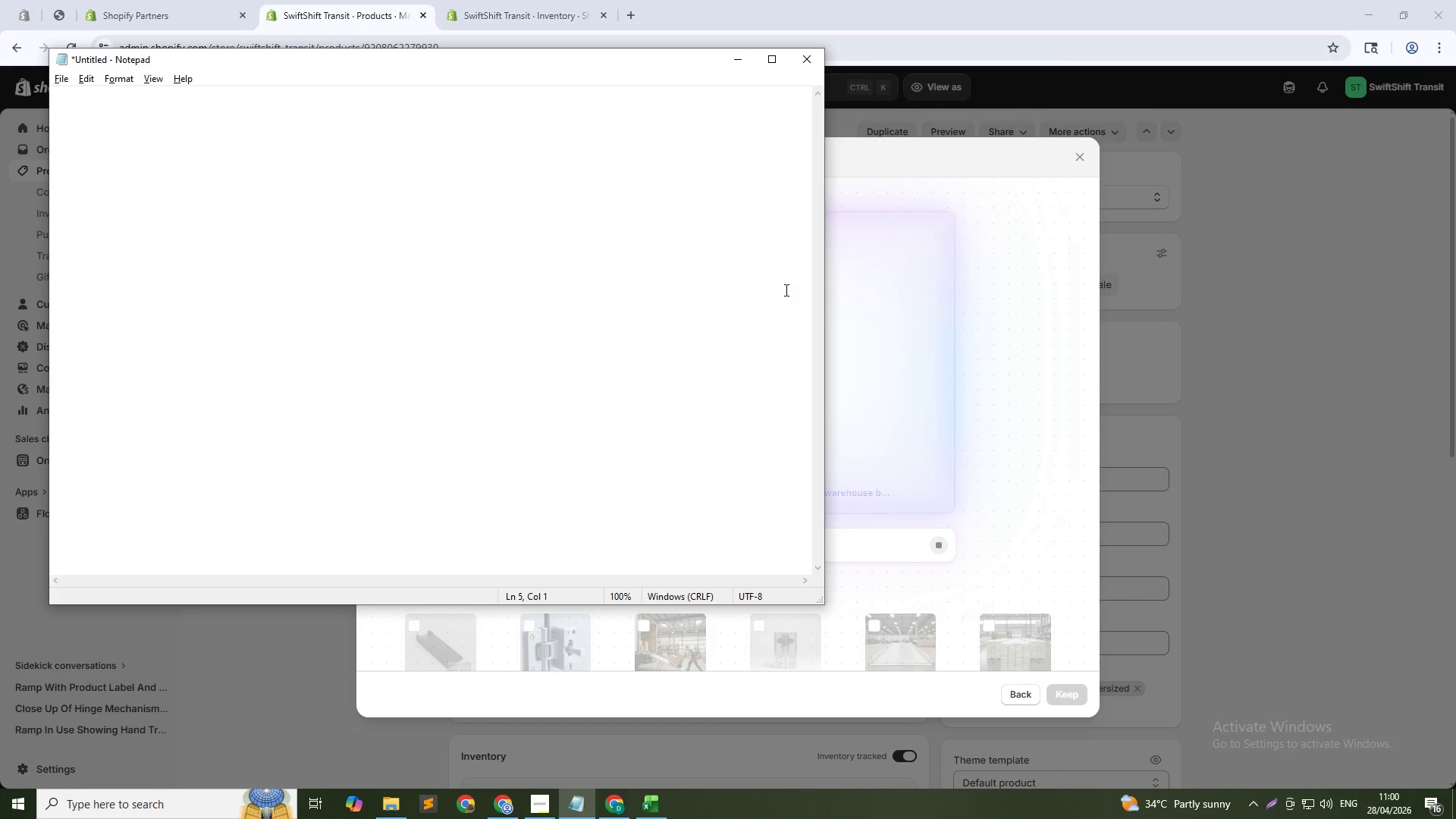 
key(Tab)
type(Magnesium hand truck with pneumatic tires for high-volume deliveries-)
key(Backspace)
type( - )
key(Backspace)
key(Backspace)
key(Backspace)
type( - professional courier gear)
 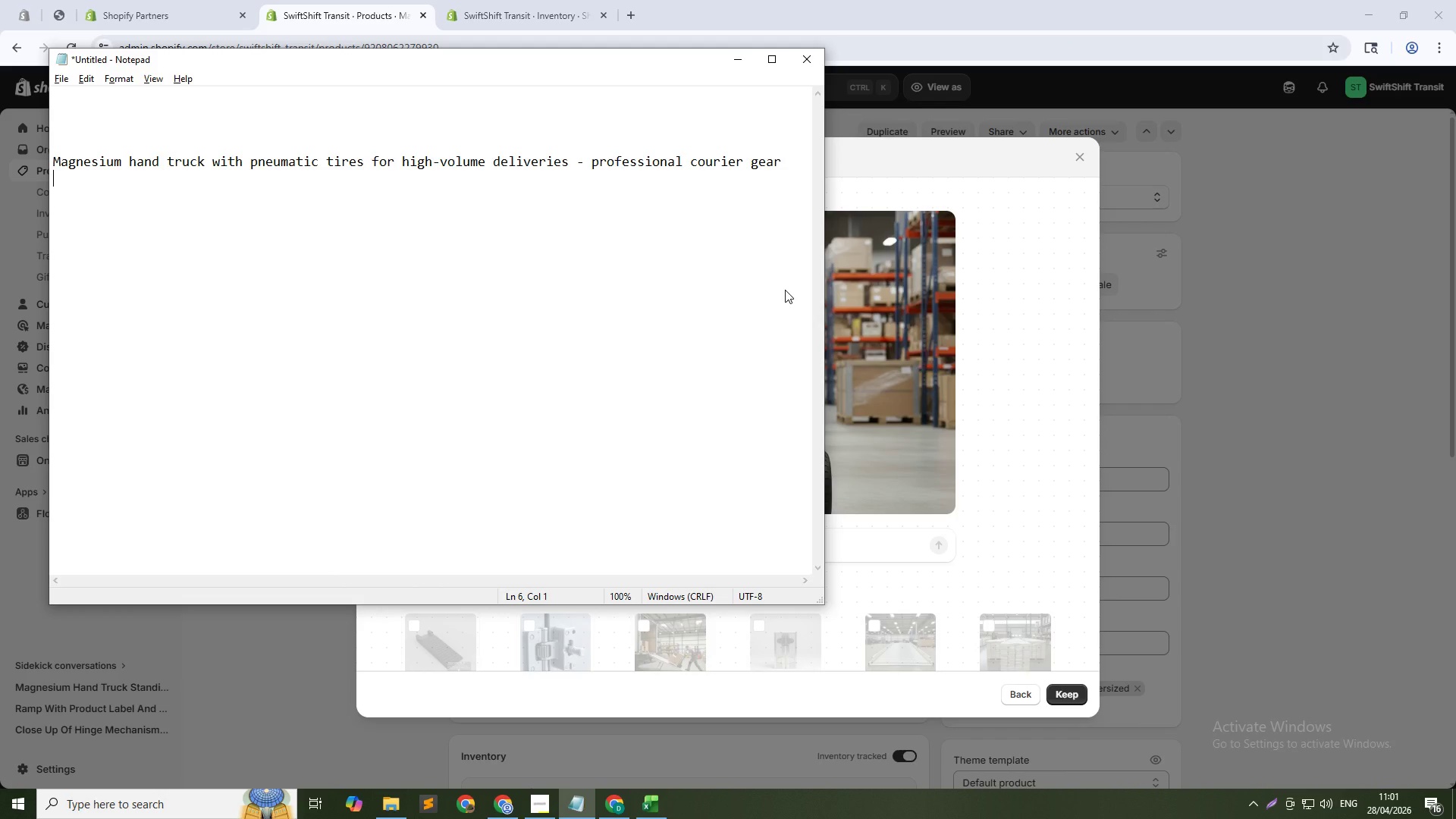 
 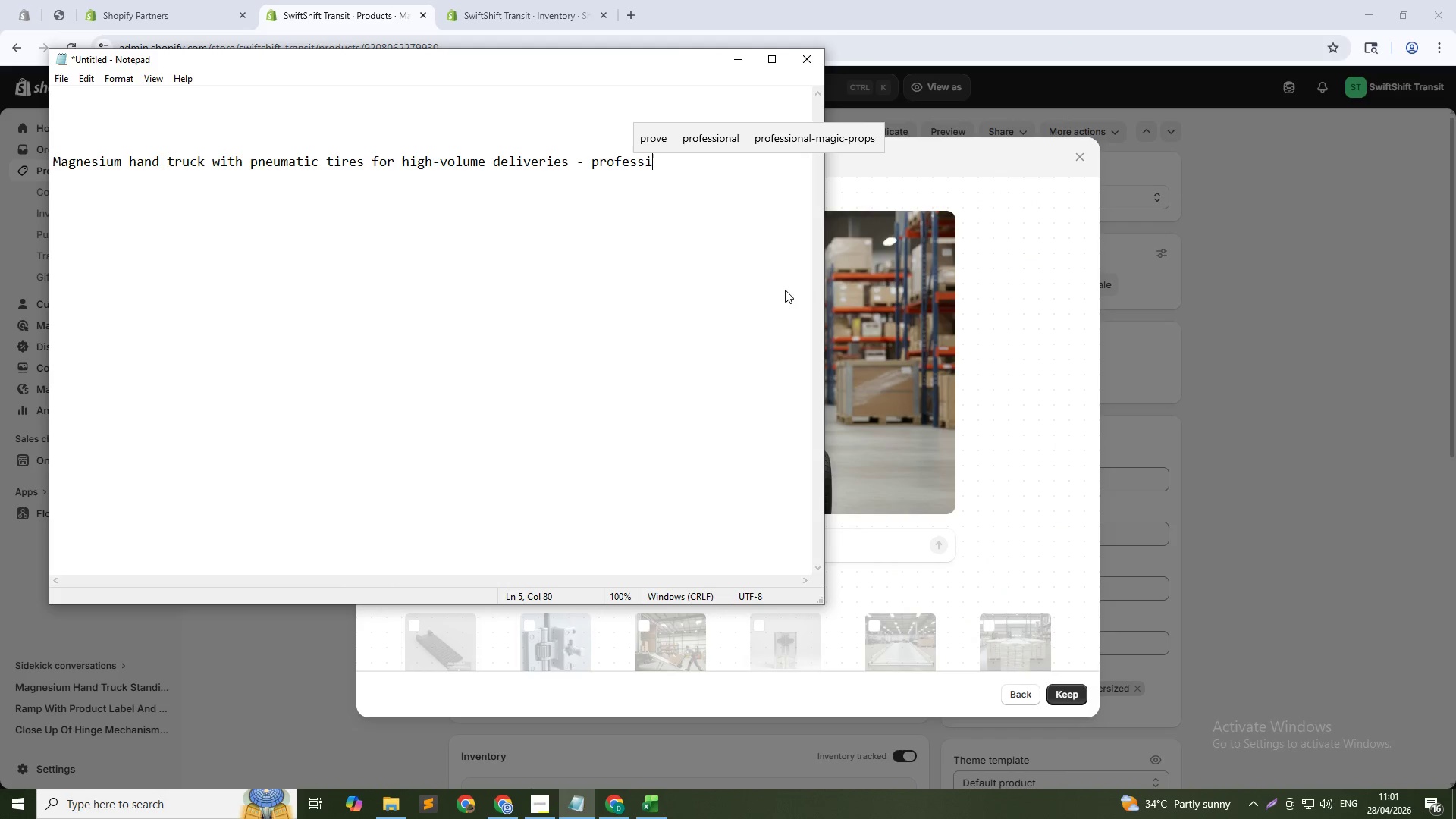 
key(Enter)
 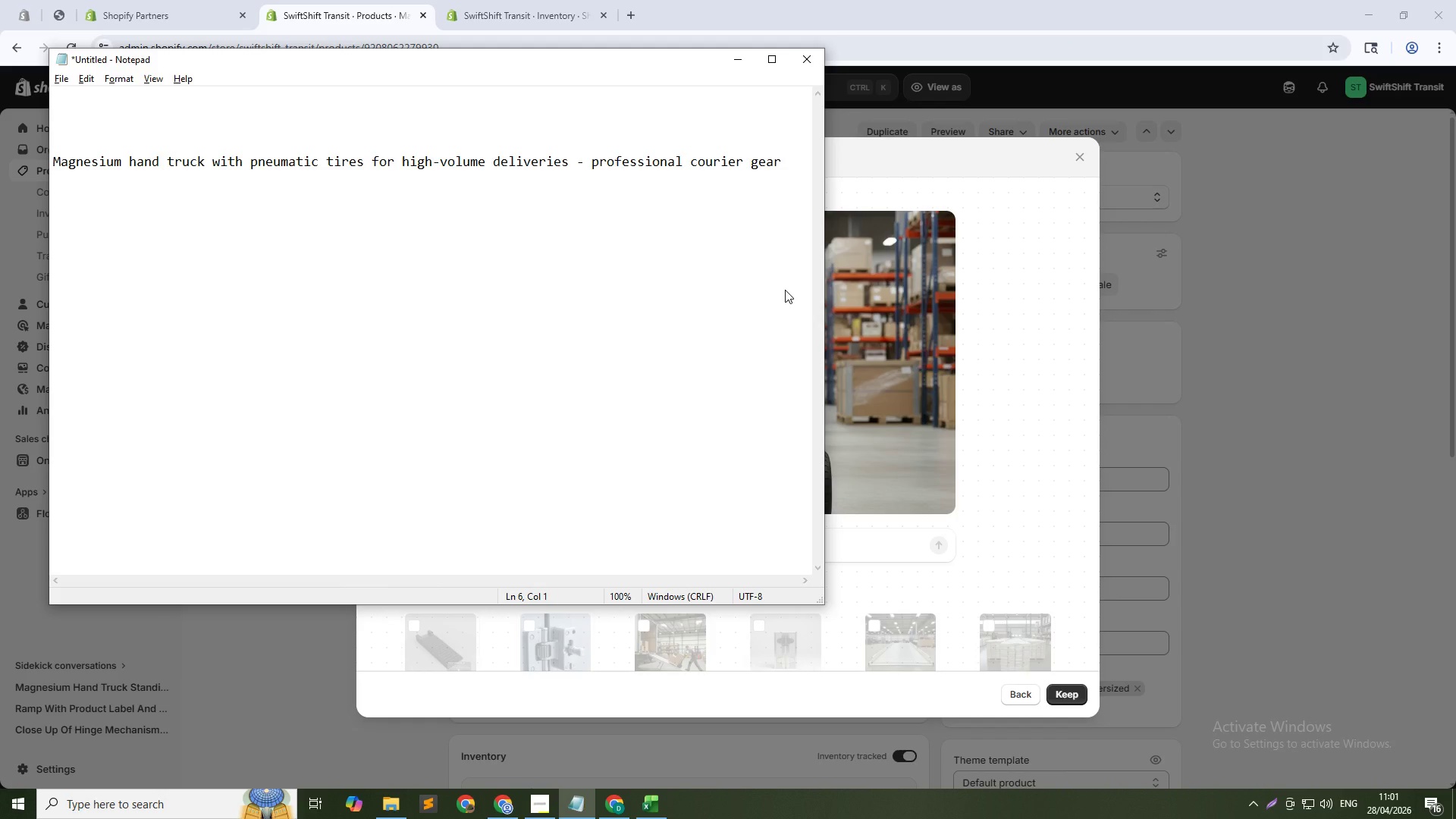 
type(Pe)
key(Backspace)
type(neumatic tire close-up on hand truck - heavy-duty o)
key(Backspace)
type(moving equipment)
 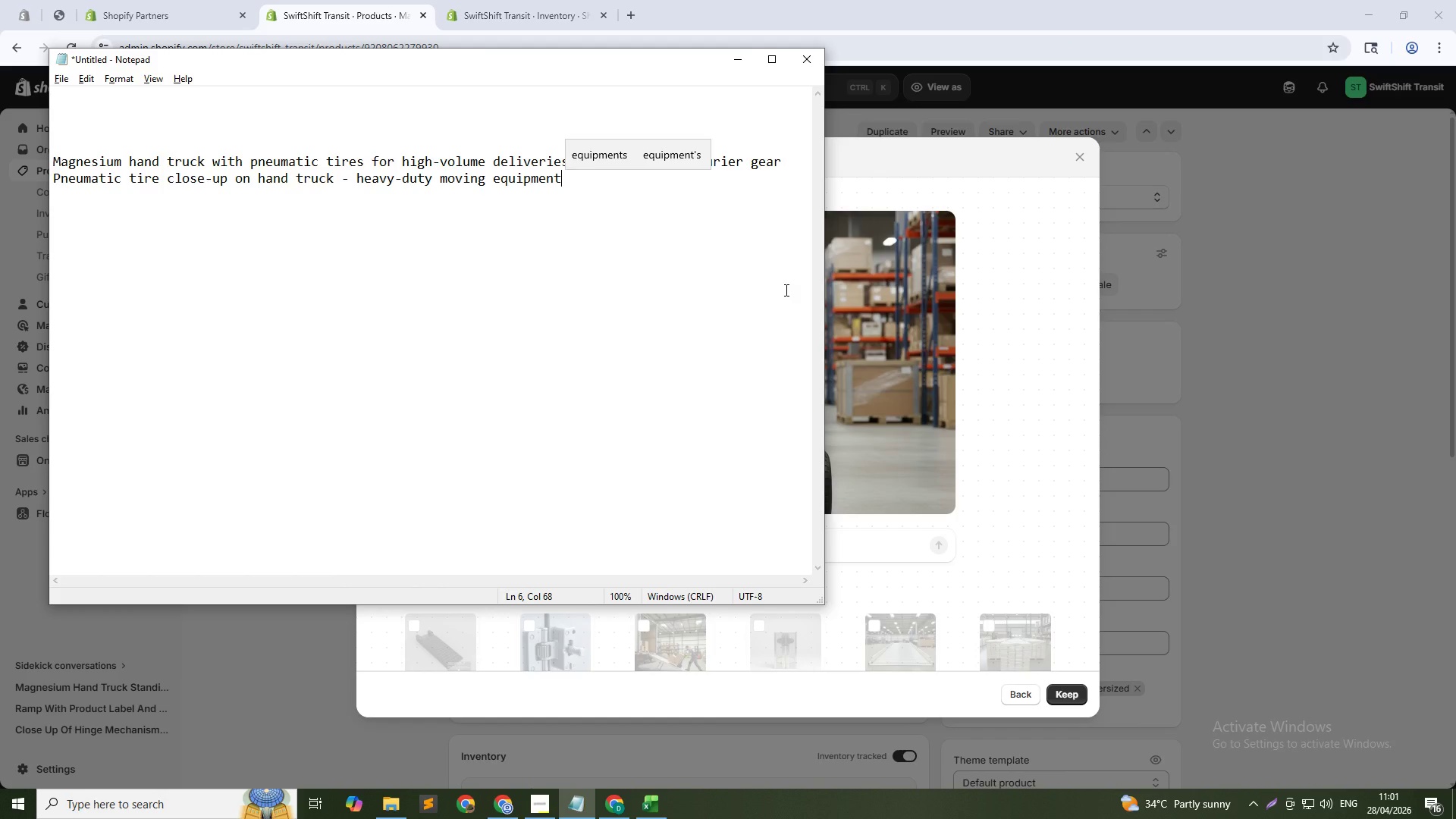 
key(Alt+AltLeft)
 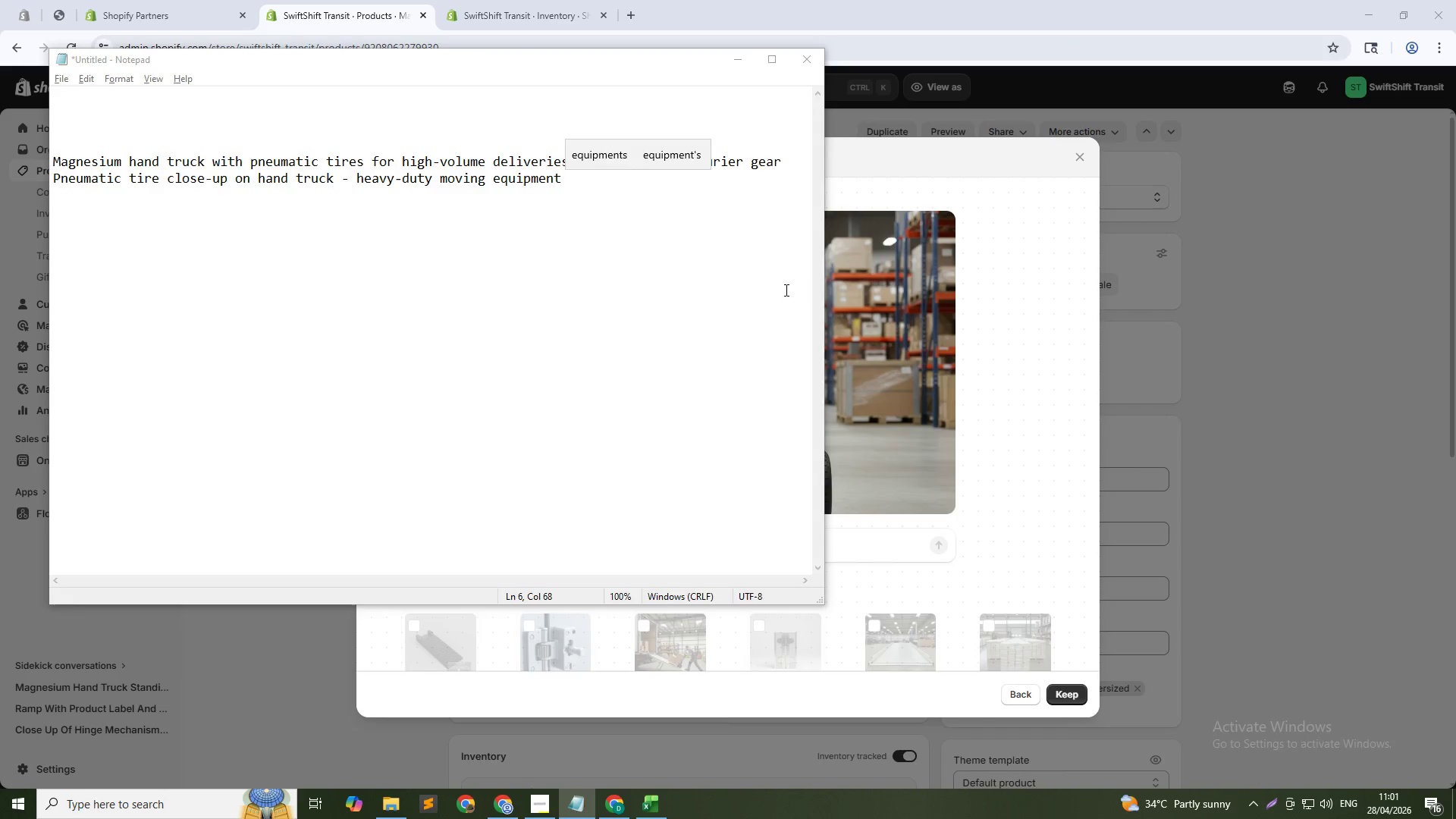 
key(Alt+Tab)
 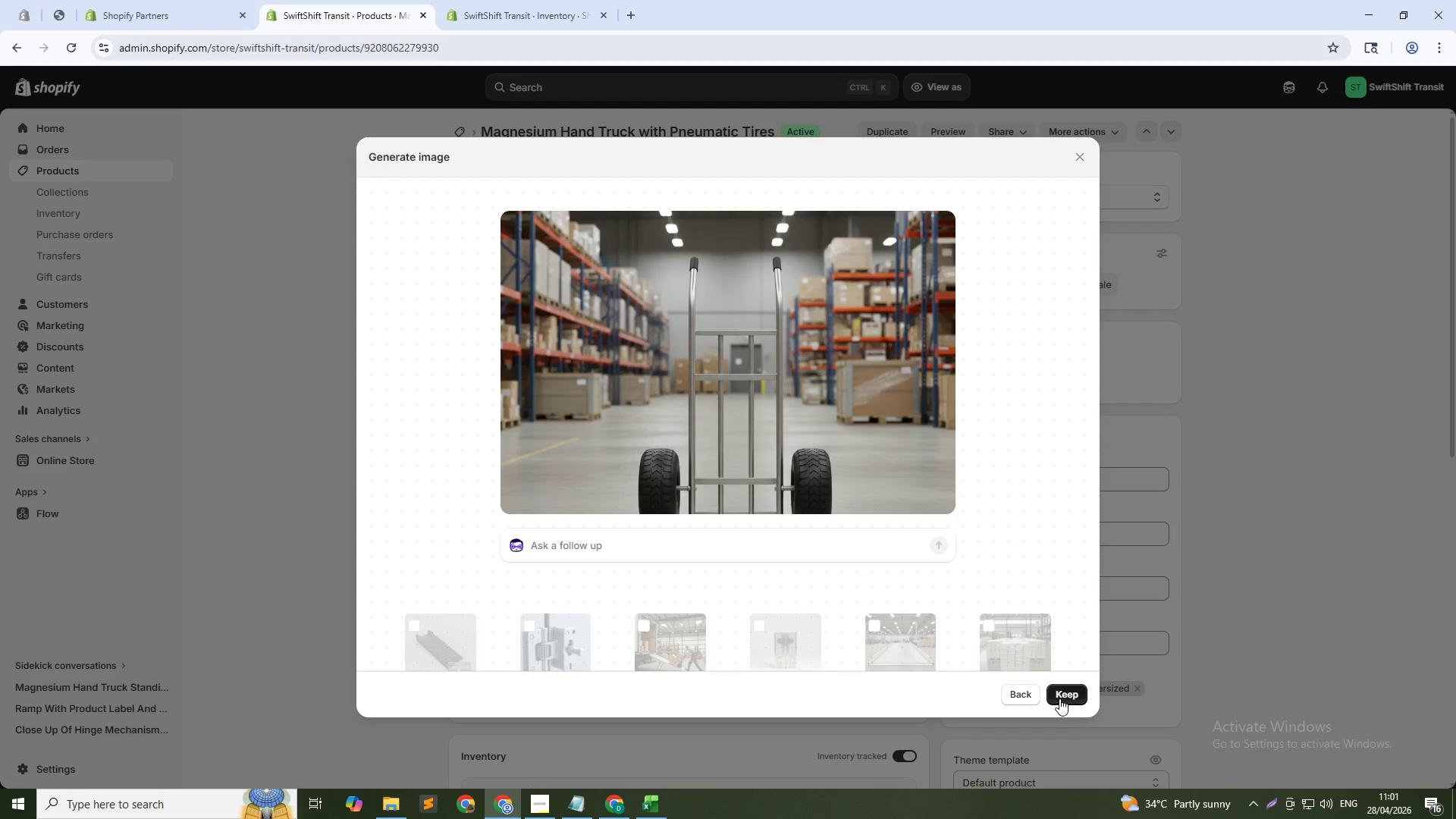 
left_click([1060, 696])
 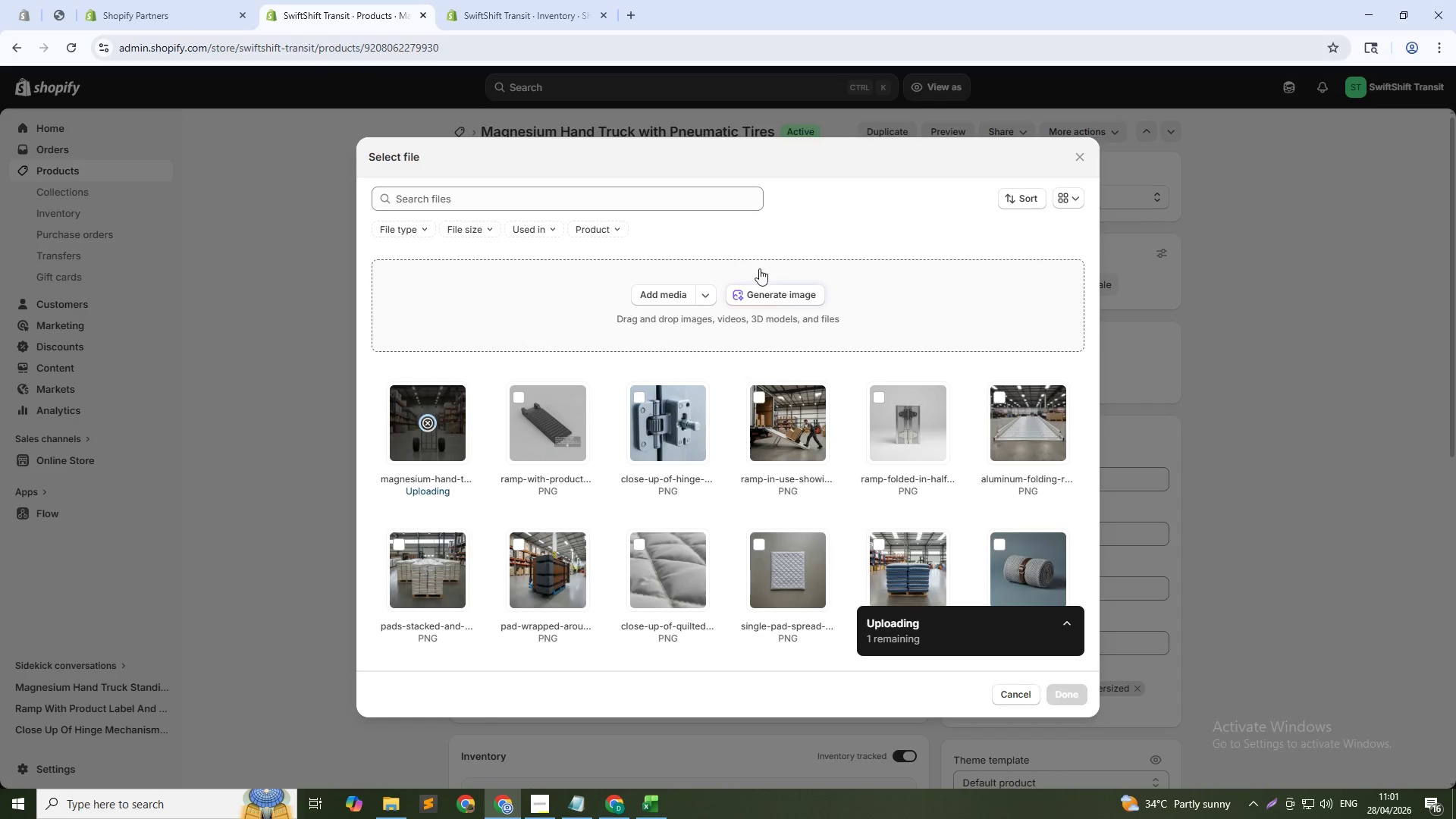 
left_click([767, 292])
 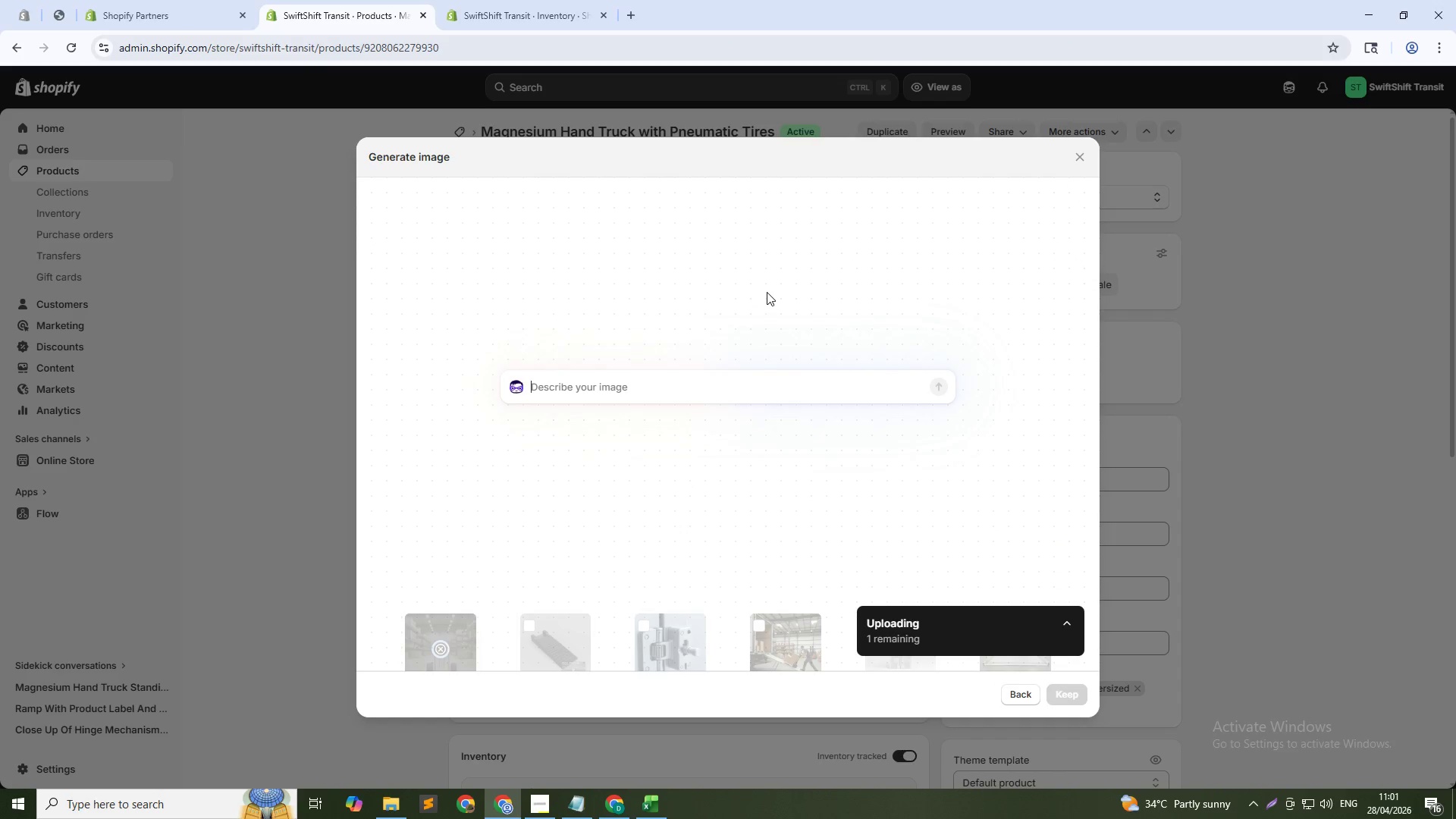 
type(Close-up of pneumatic tire tread and wheel, maco)
key(Backspace)
type(ro shot, industrial lighting, 1:!)
key(Backspace)
type(1)
 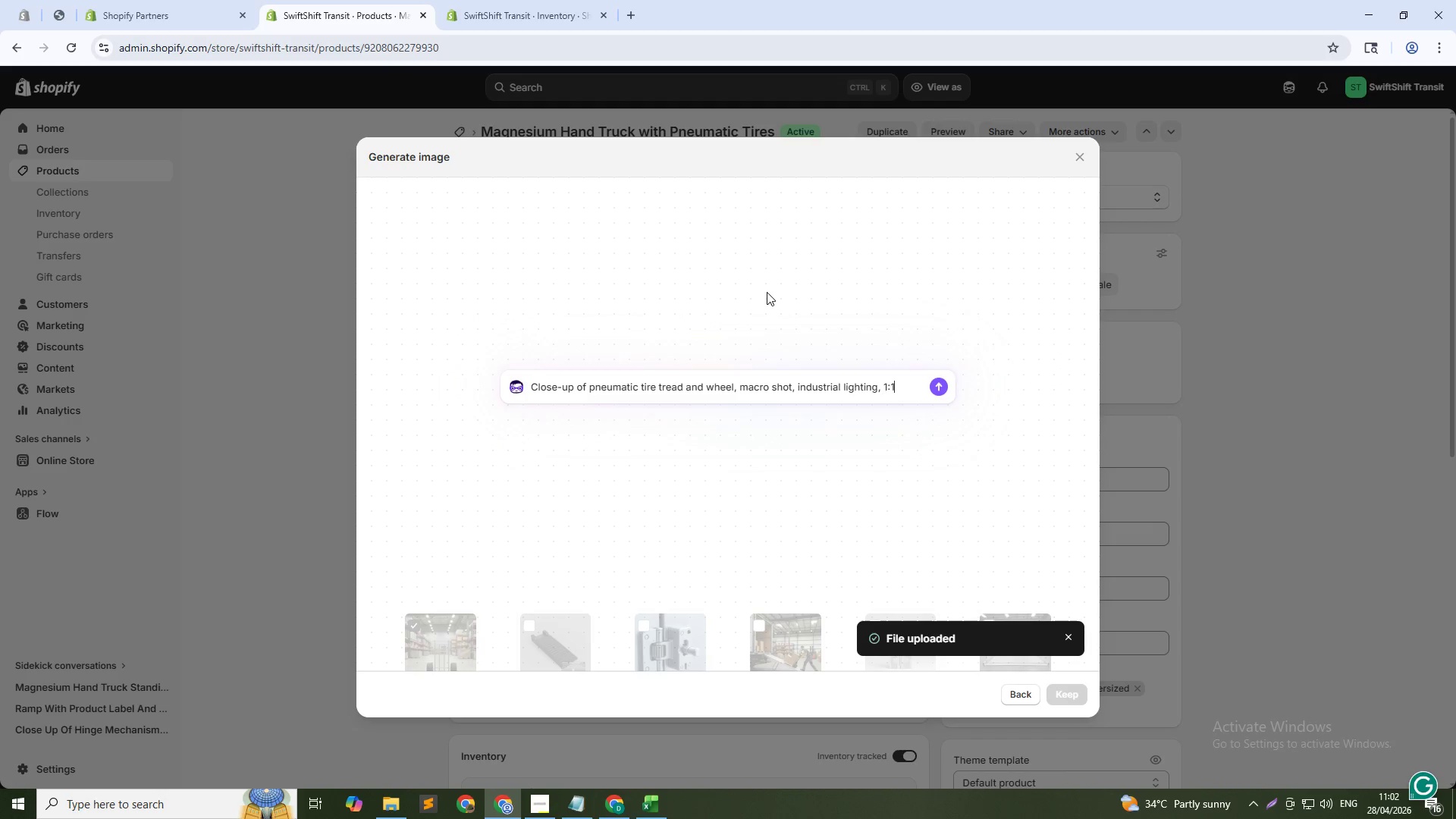 
key(Enter)
 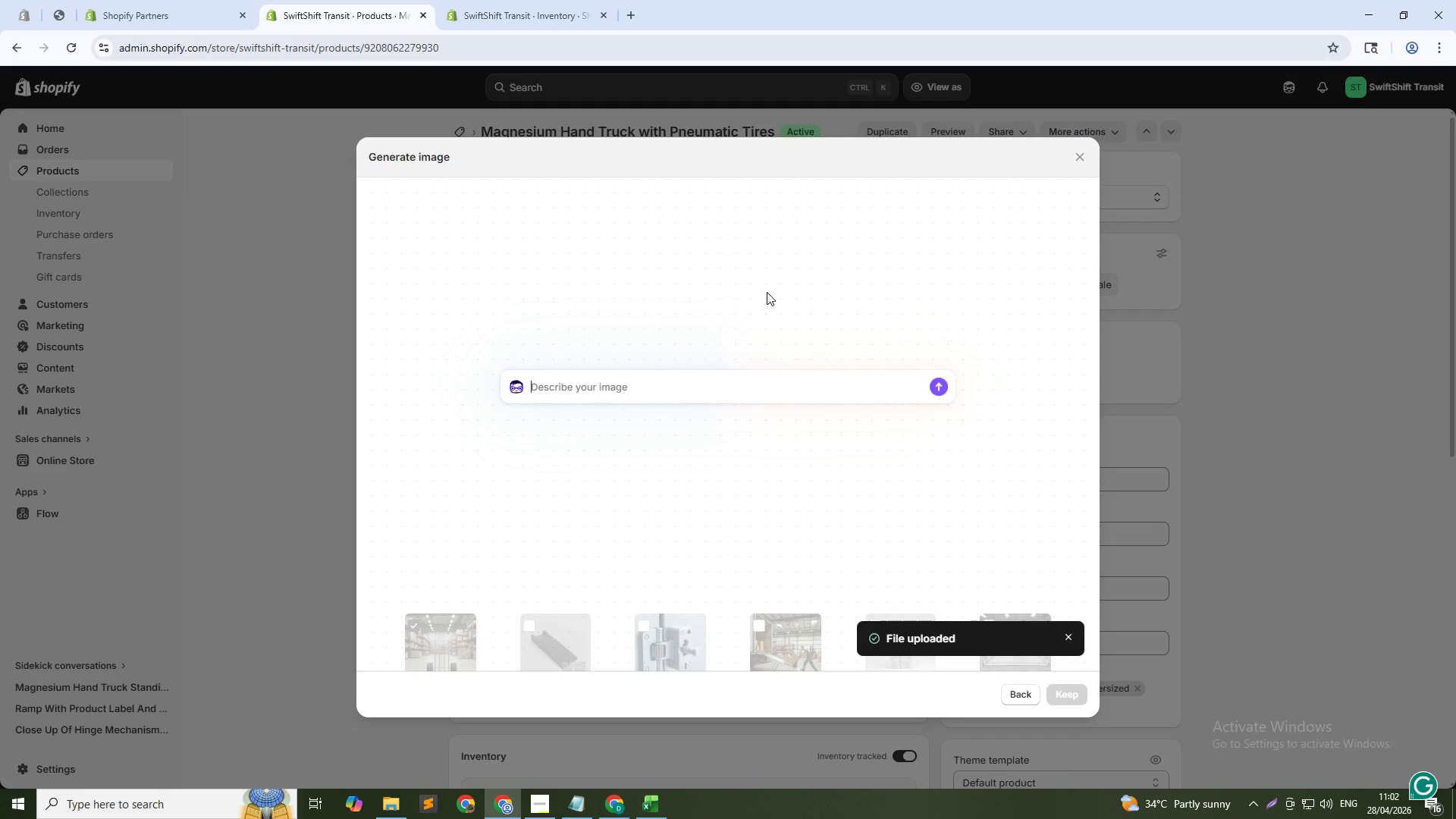 
key(Alt+AltLeft)
 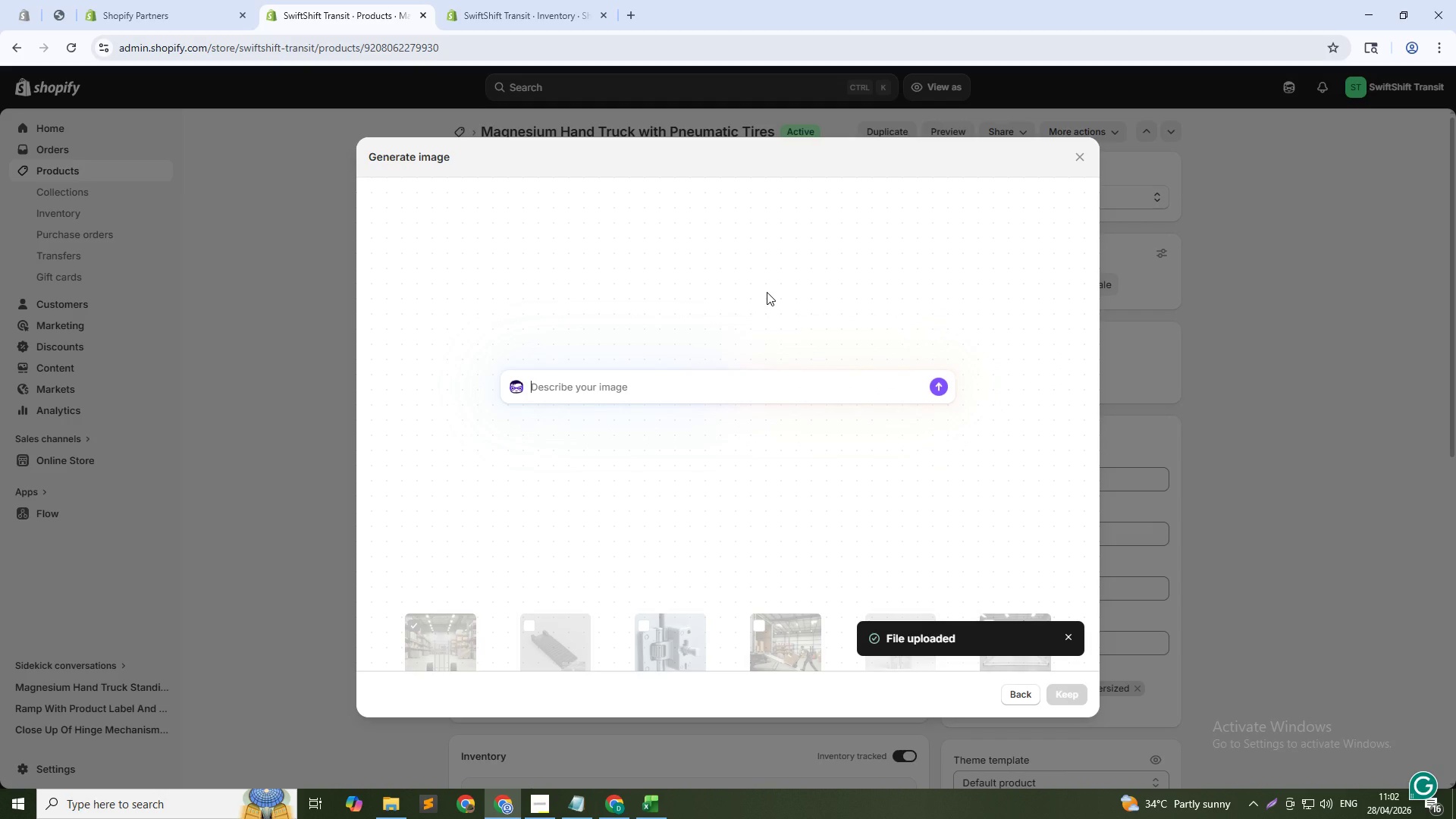 
key(Alt+Tab)
 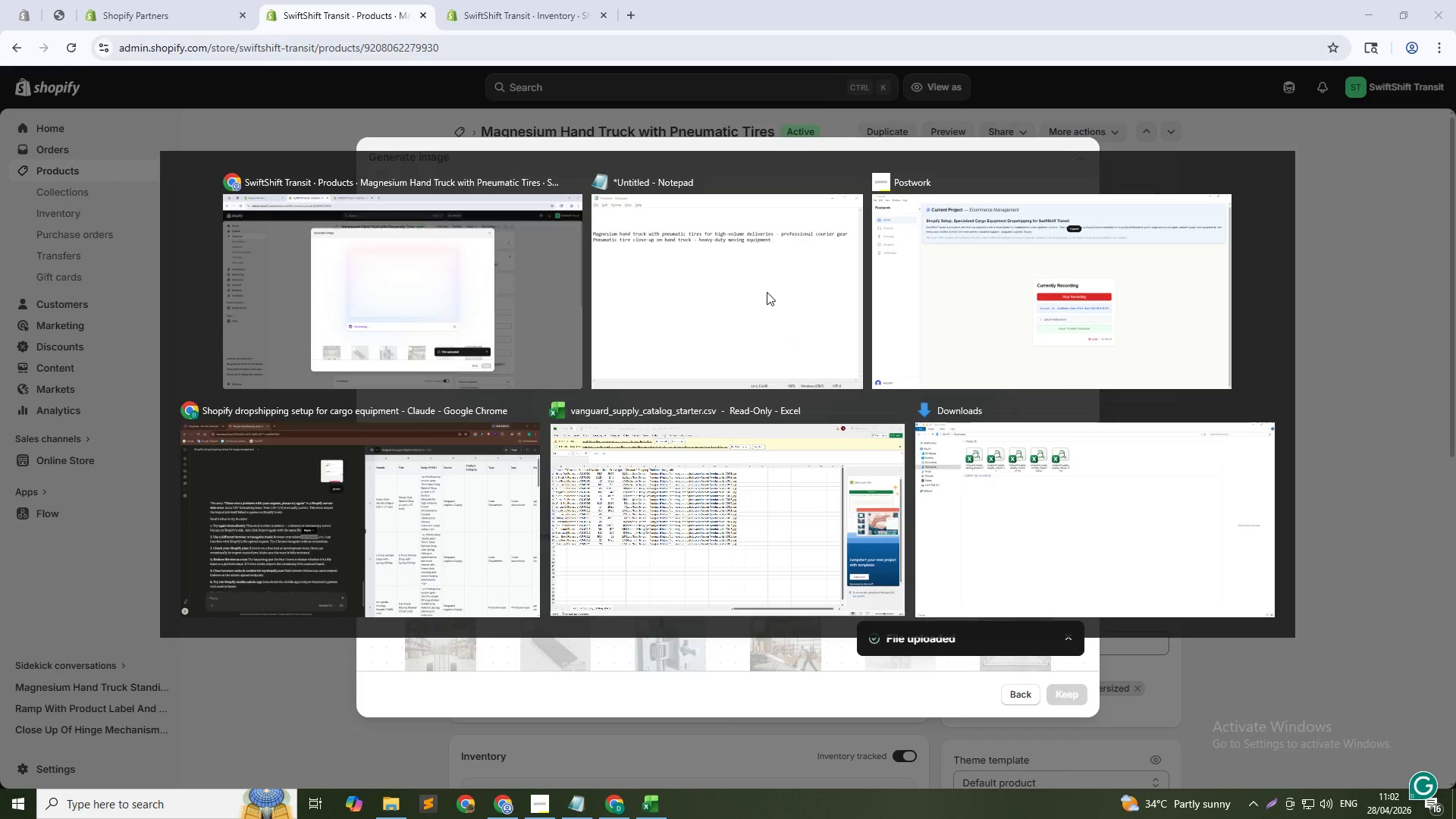 
key(Enter)
 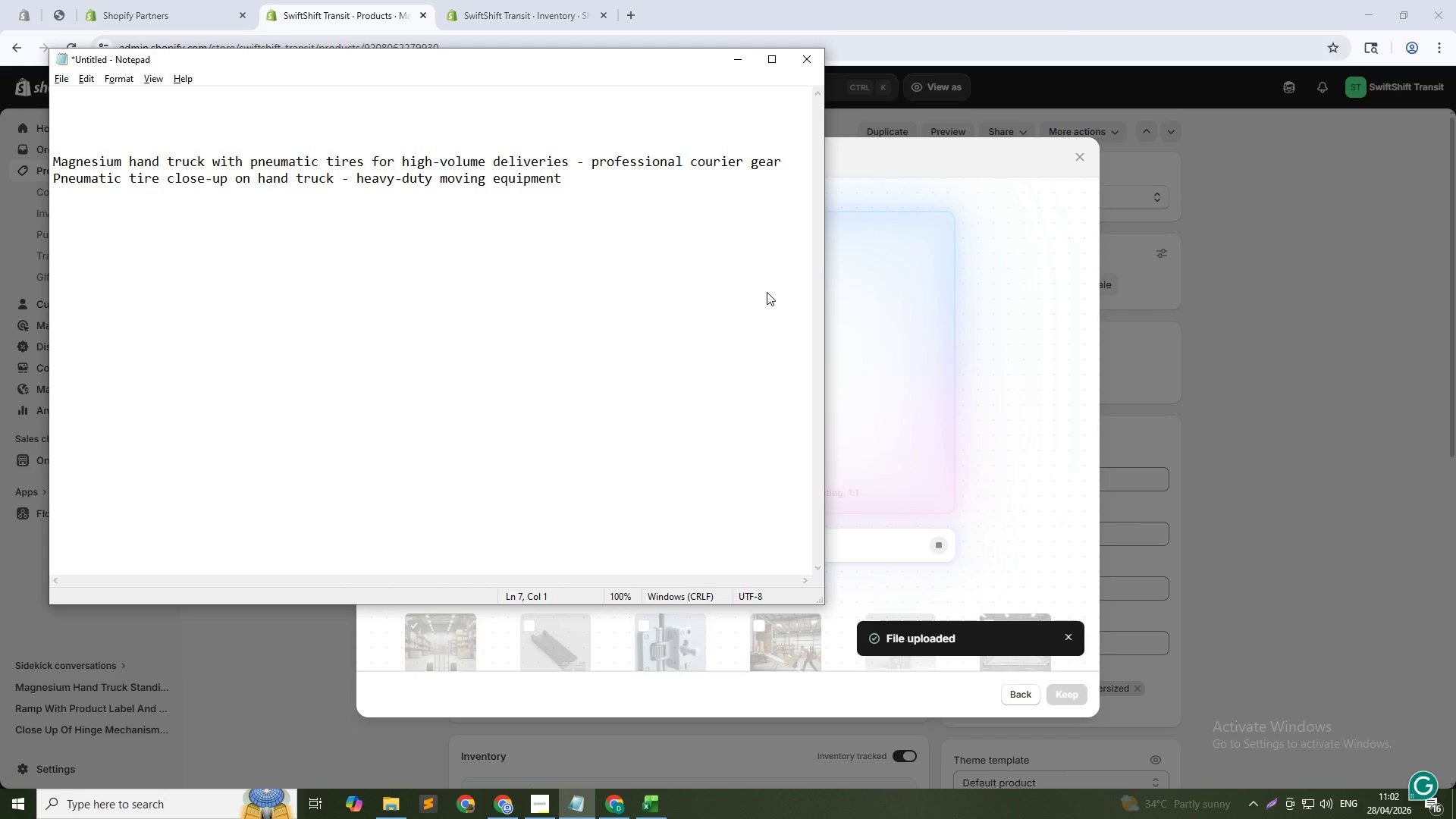 
type(Magnesium hand truck moving boxes movin)
key(Backspace)
key(Backspace)
key(Backspace)
key(Backspace)
key(Backspace)
type(- cargo handling for couriers)
 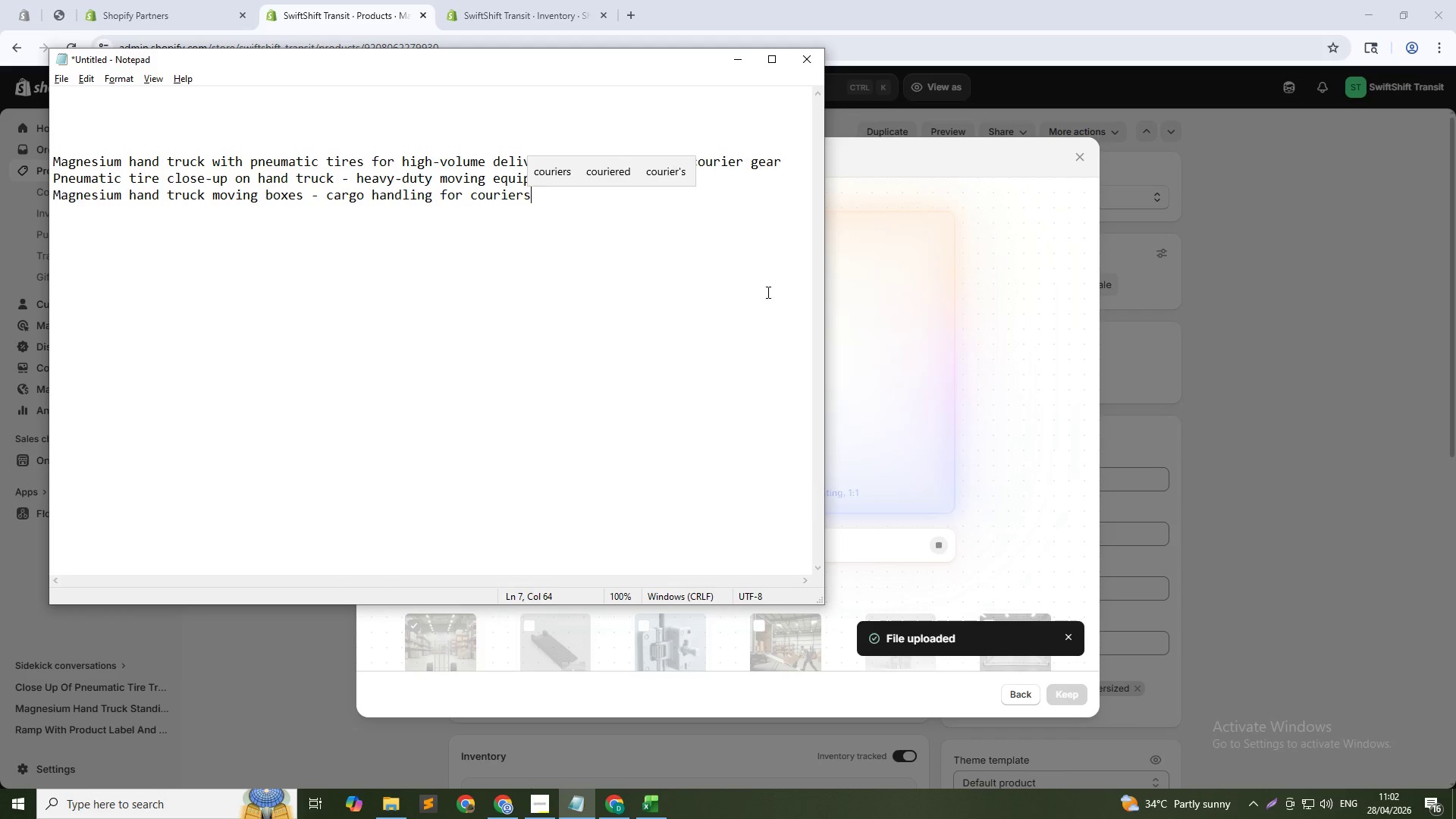 
key(Enter)
 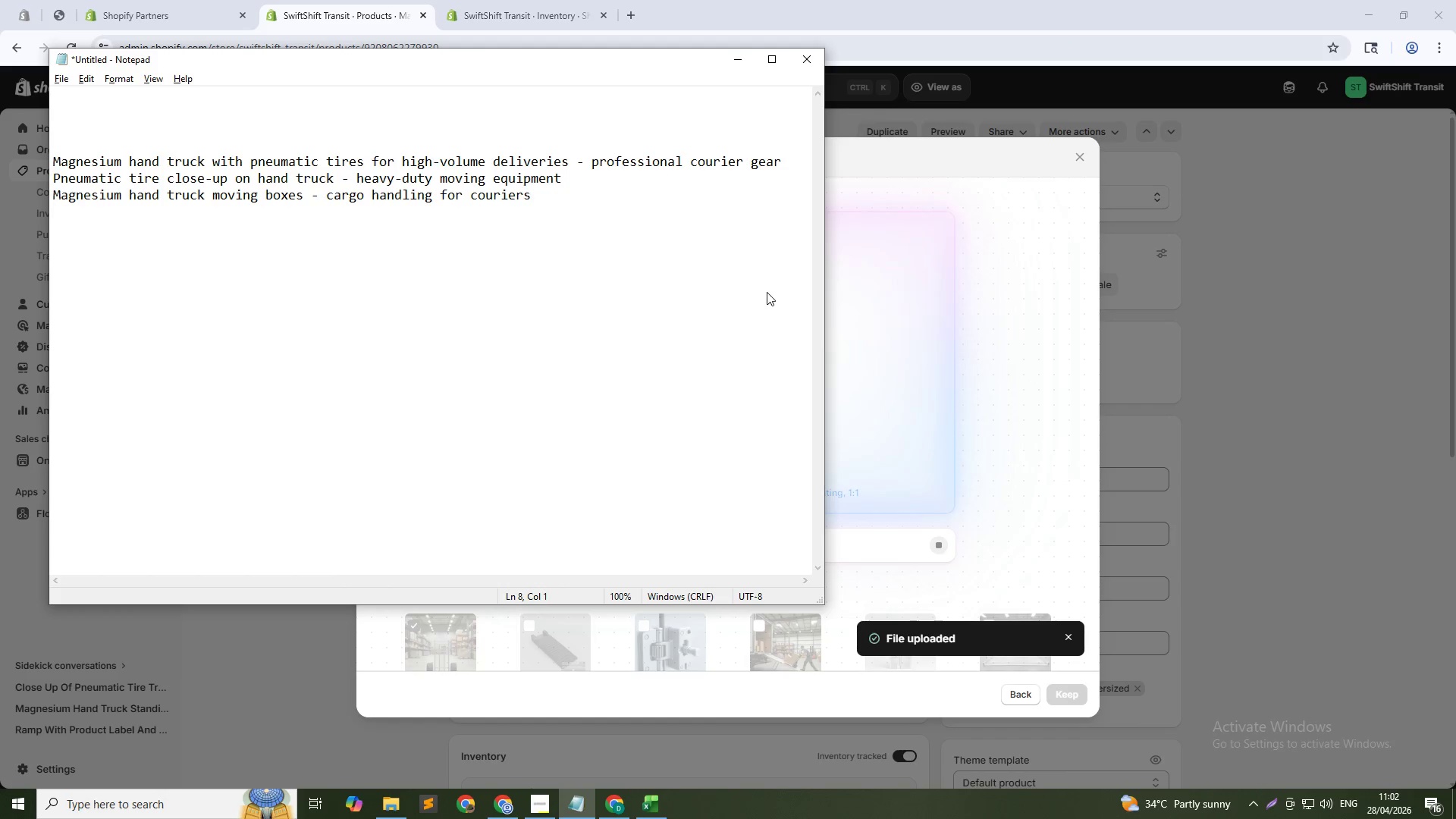 
type(Foldable hn)
key(Backspace)
type(and truck for storage - portable dolly for delivery drivers)
 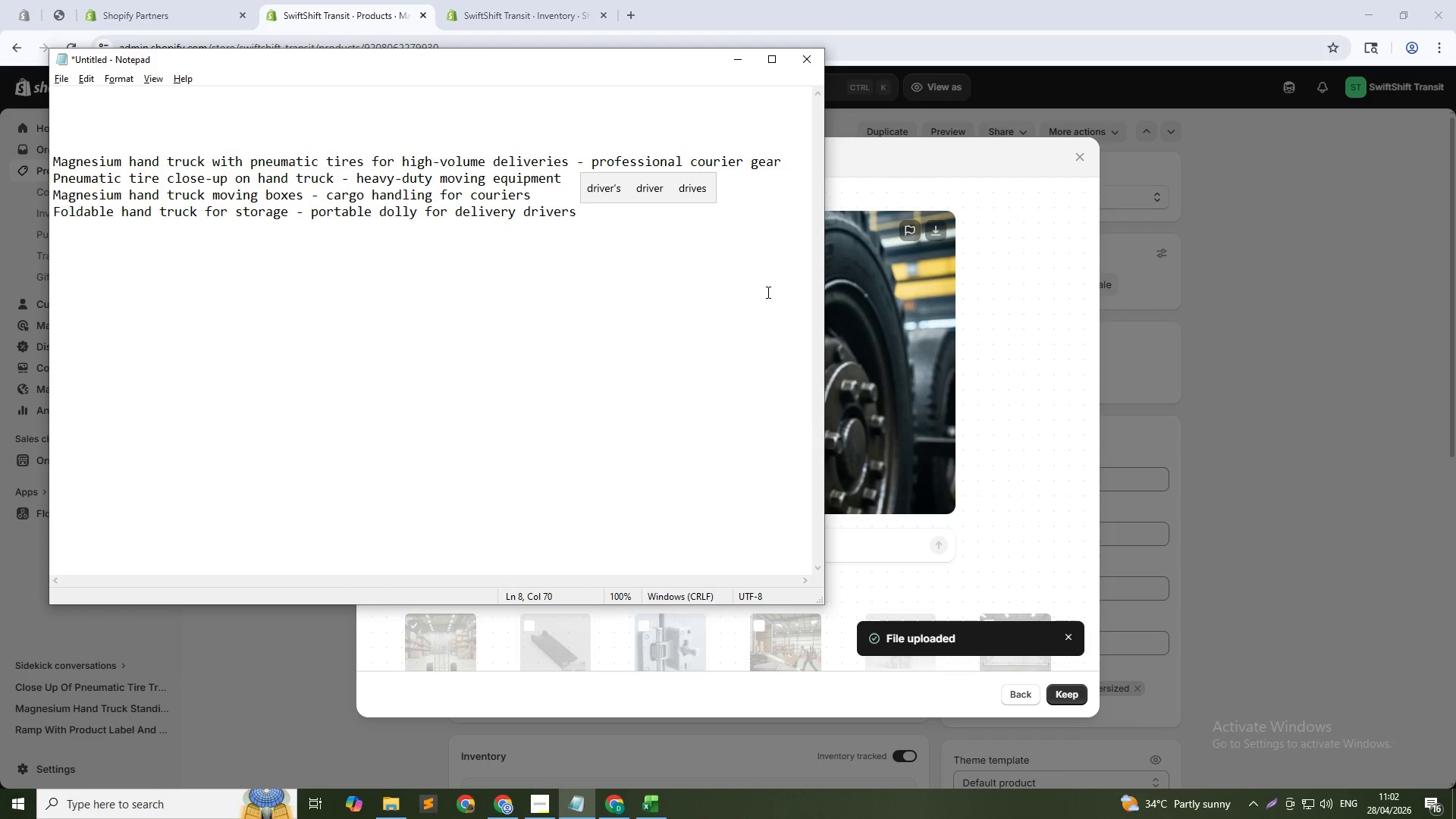 
key(Alt+AltLeft)
 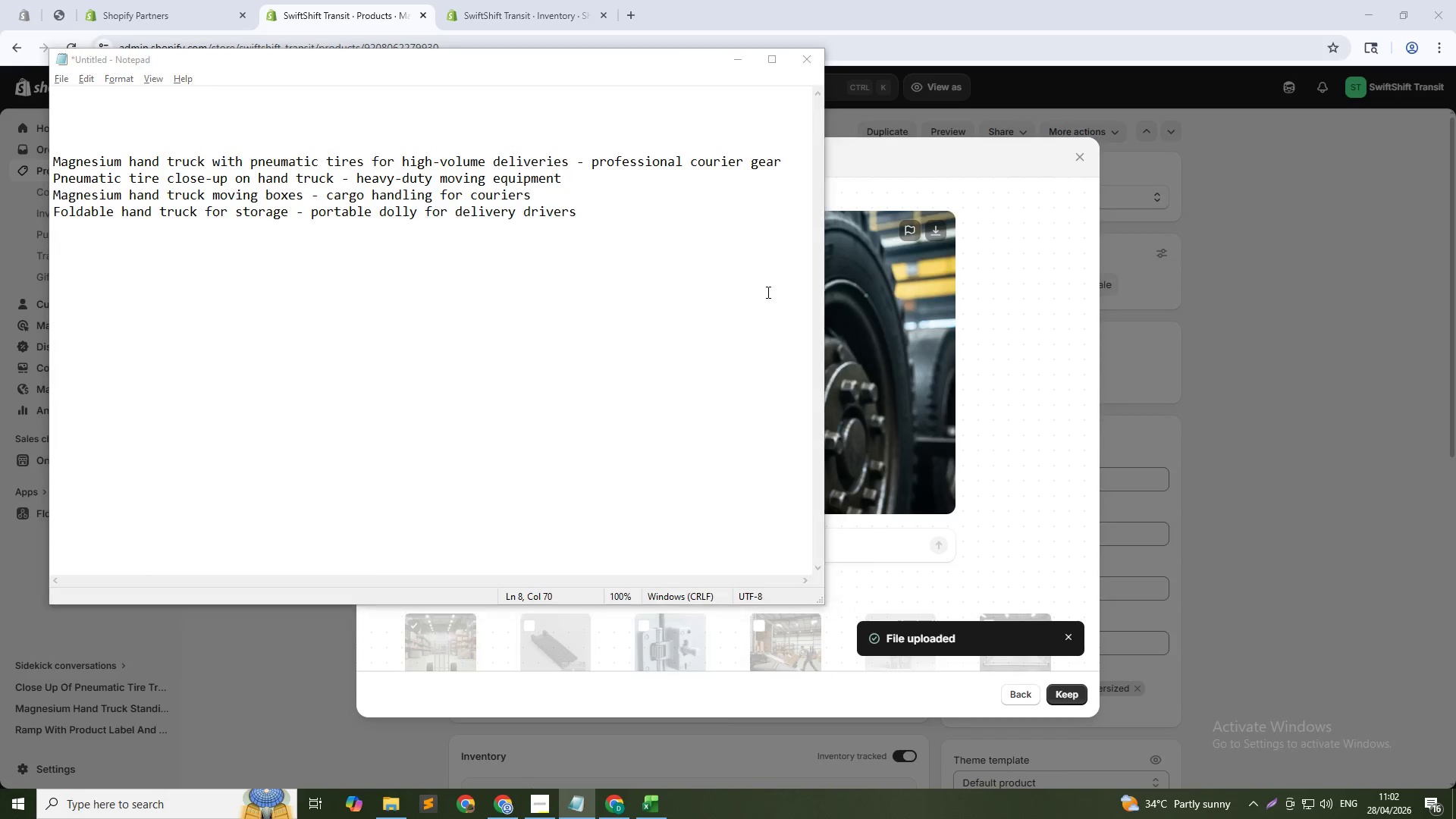 
key(Alt+Tab)
 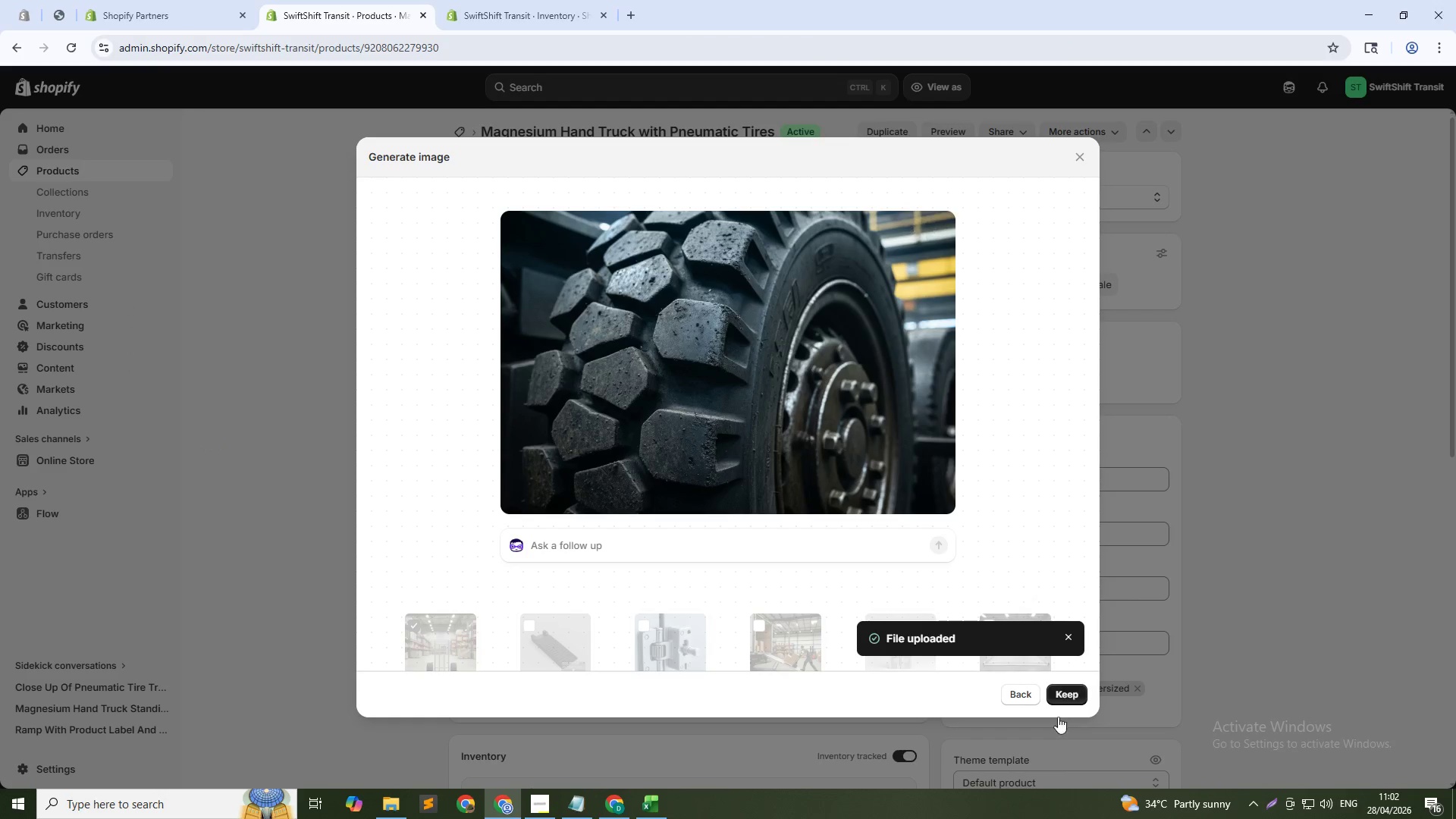 
left_click([1060, 695])
 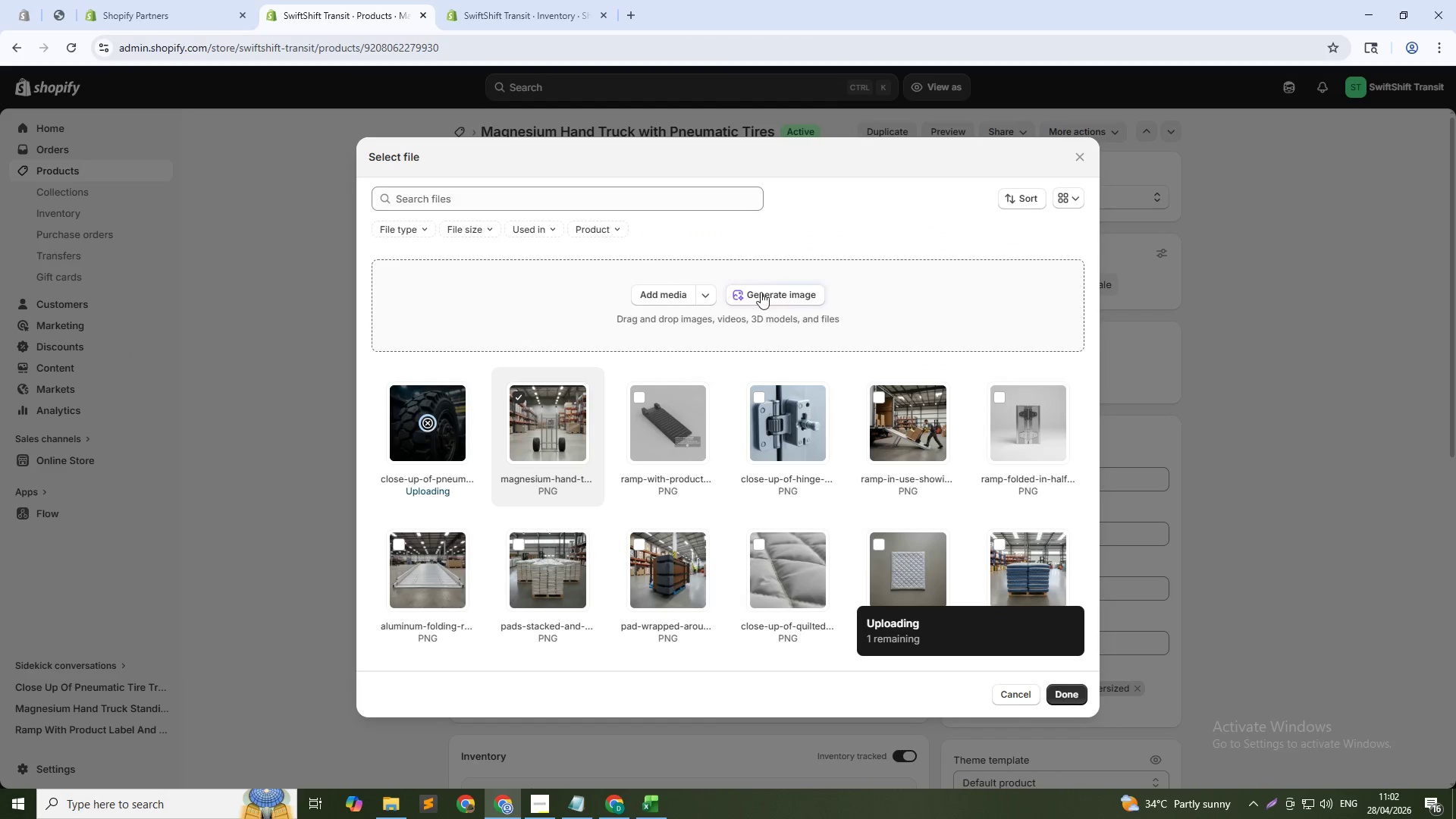 
left_click([774, 297])
 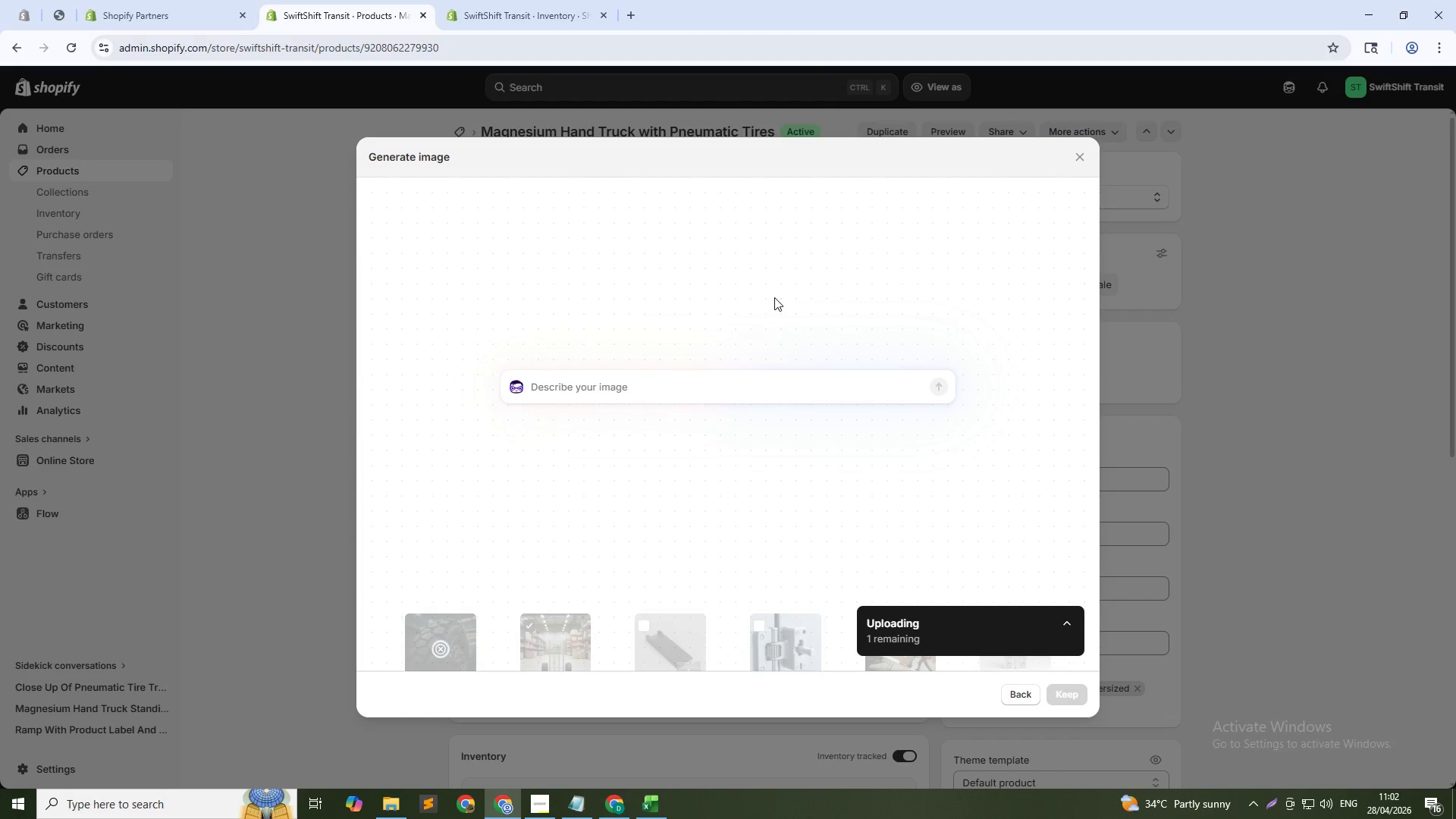 
type(Hand truck in use moving stacked boxes, sid)
key(Backspace)
type(de angle, warehouse setting, 1:1)
 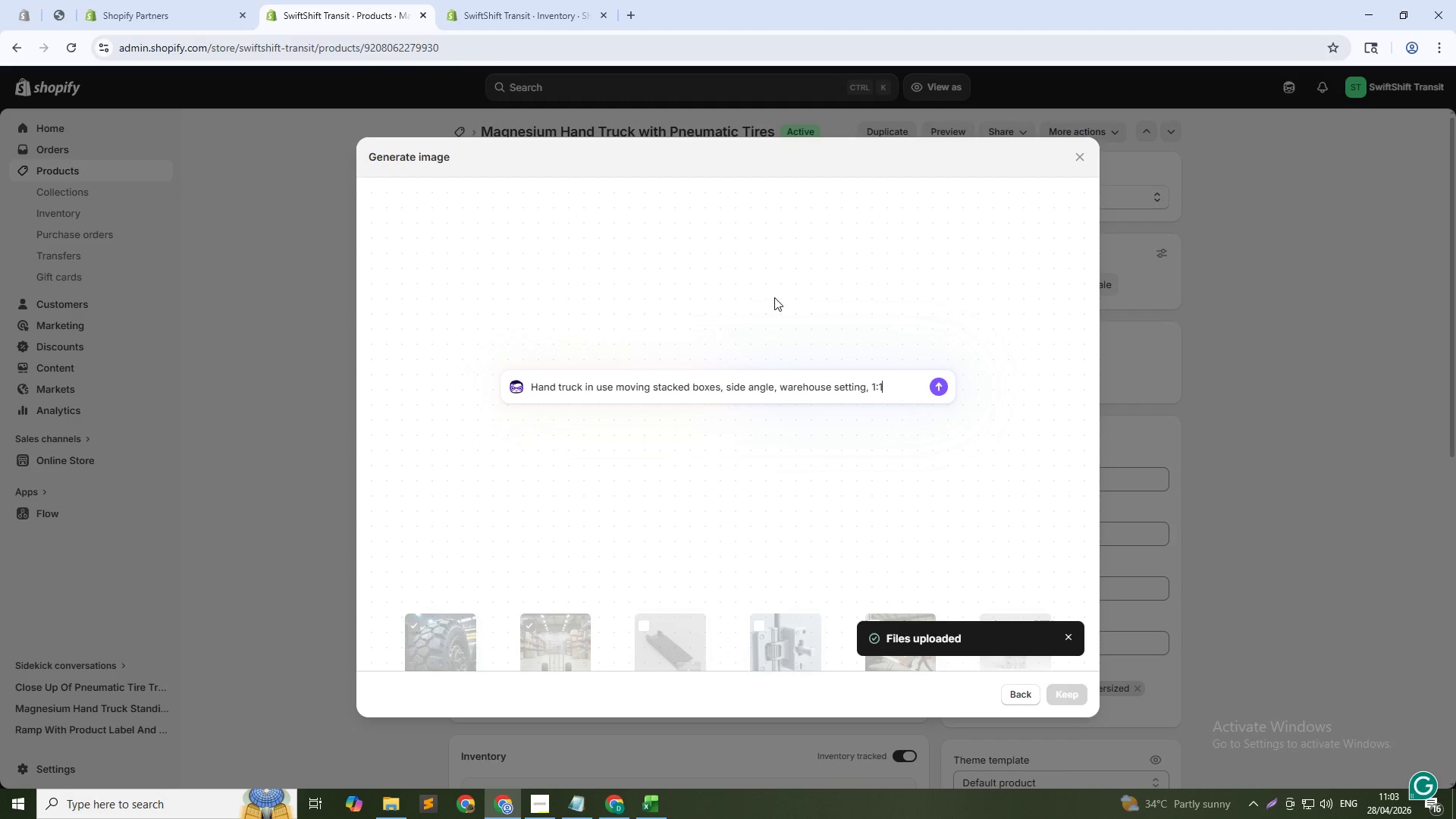 
key(Enter)
 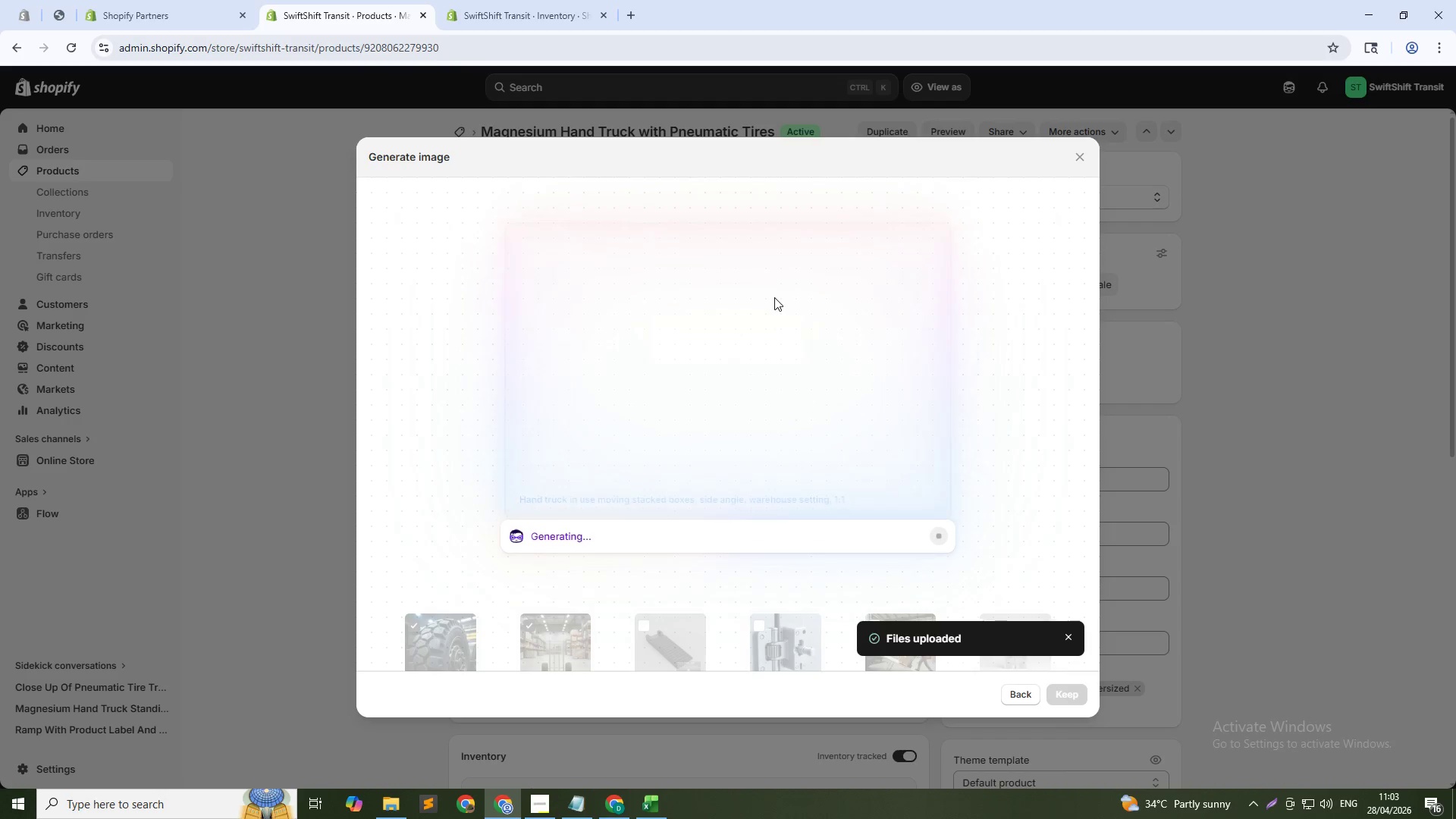 
key(Alt+Tab)
 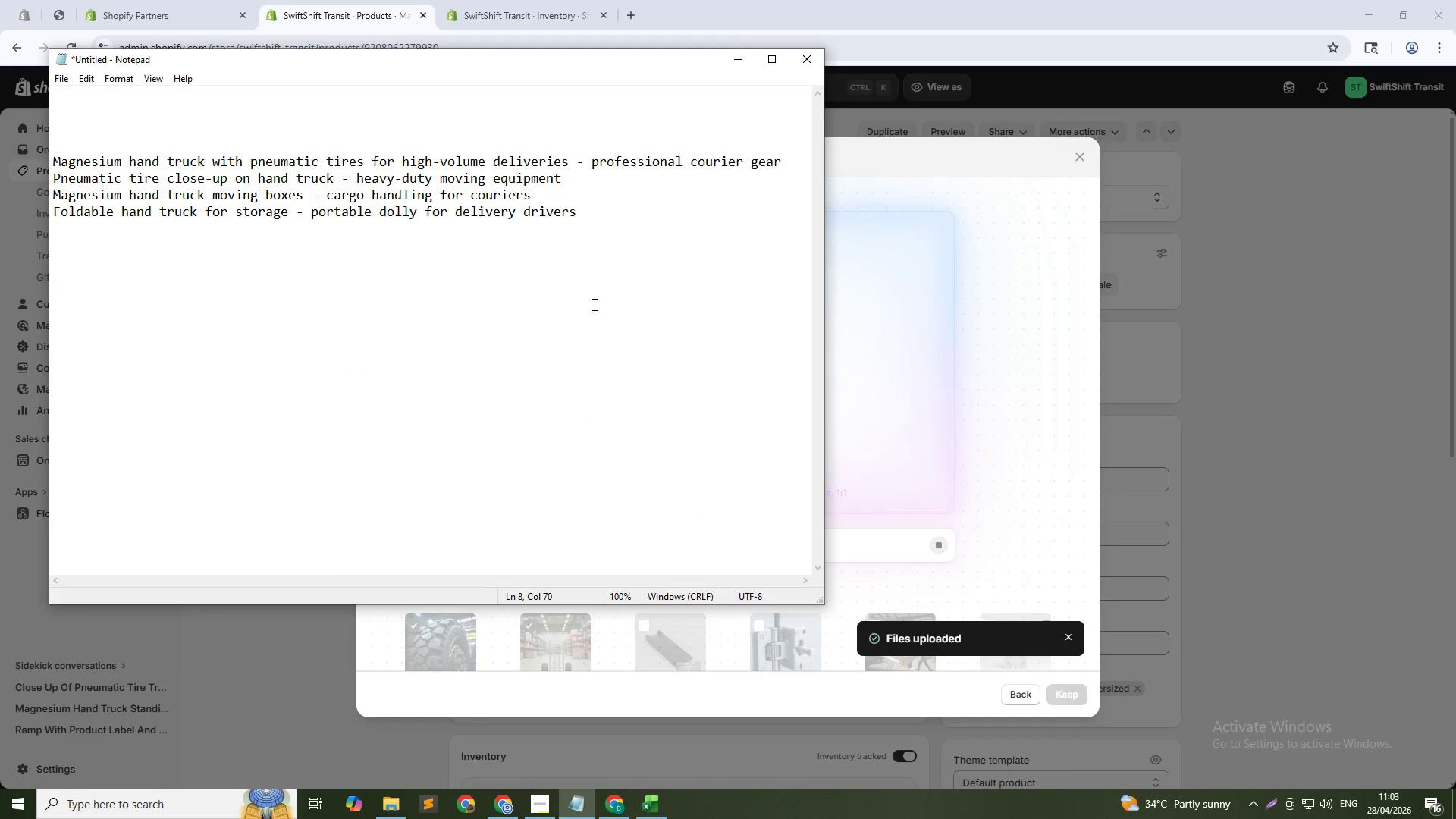 
key(NumpadEnter)
type(Magnesium hand truck specs and a)
key(Backspace)
type(label - professional material handling gear)
 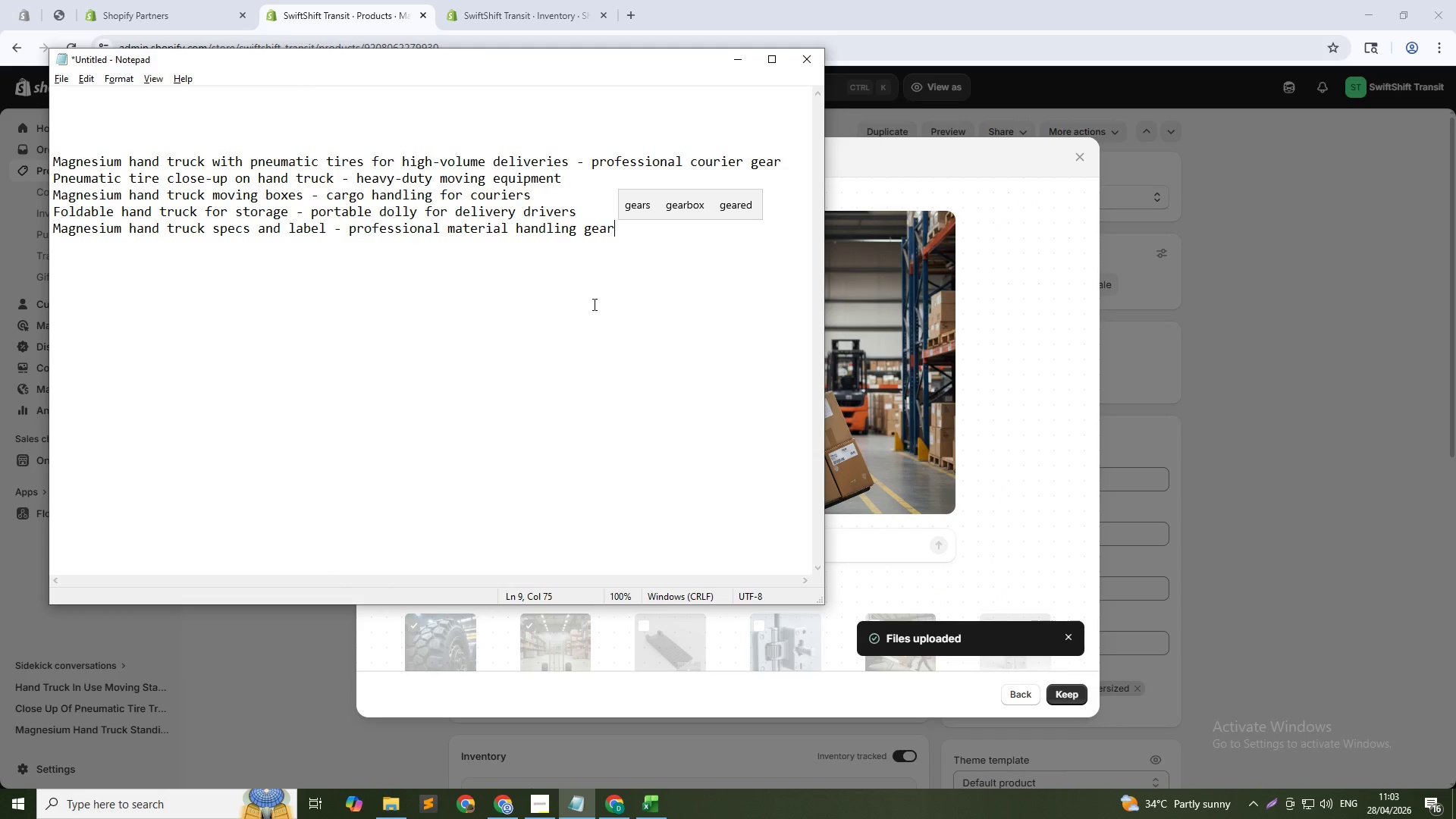 
key(Alt+AltLeft)
 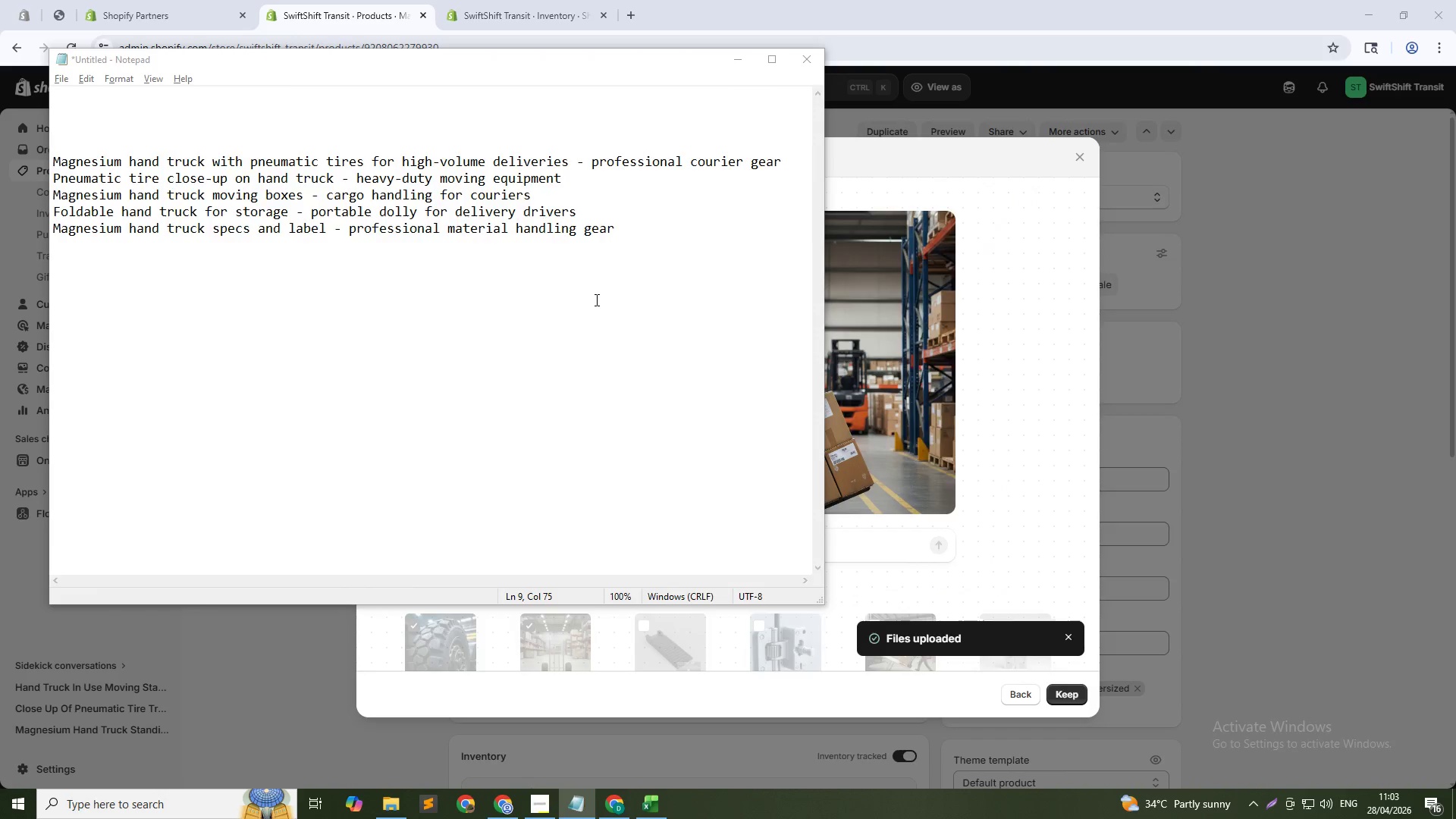 
key(Alt+Tab)
 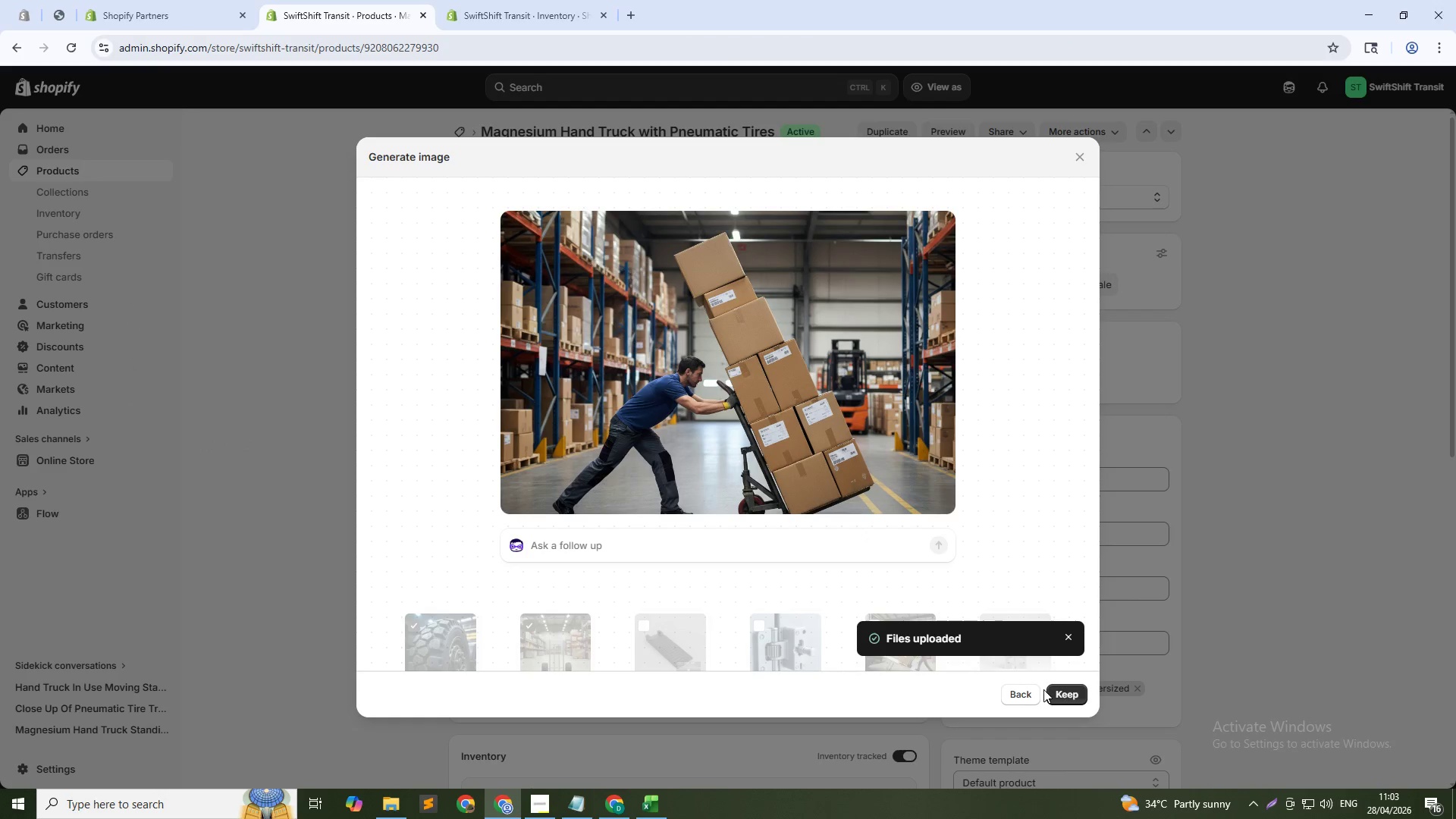 
left_click([1056, 694])
 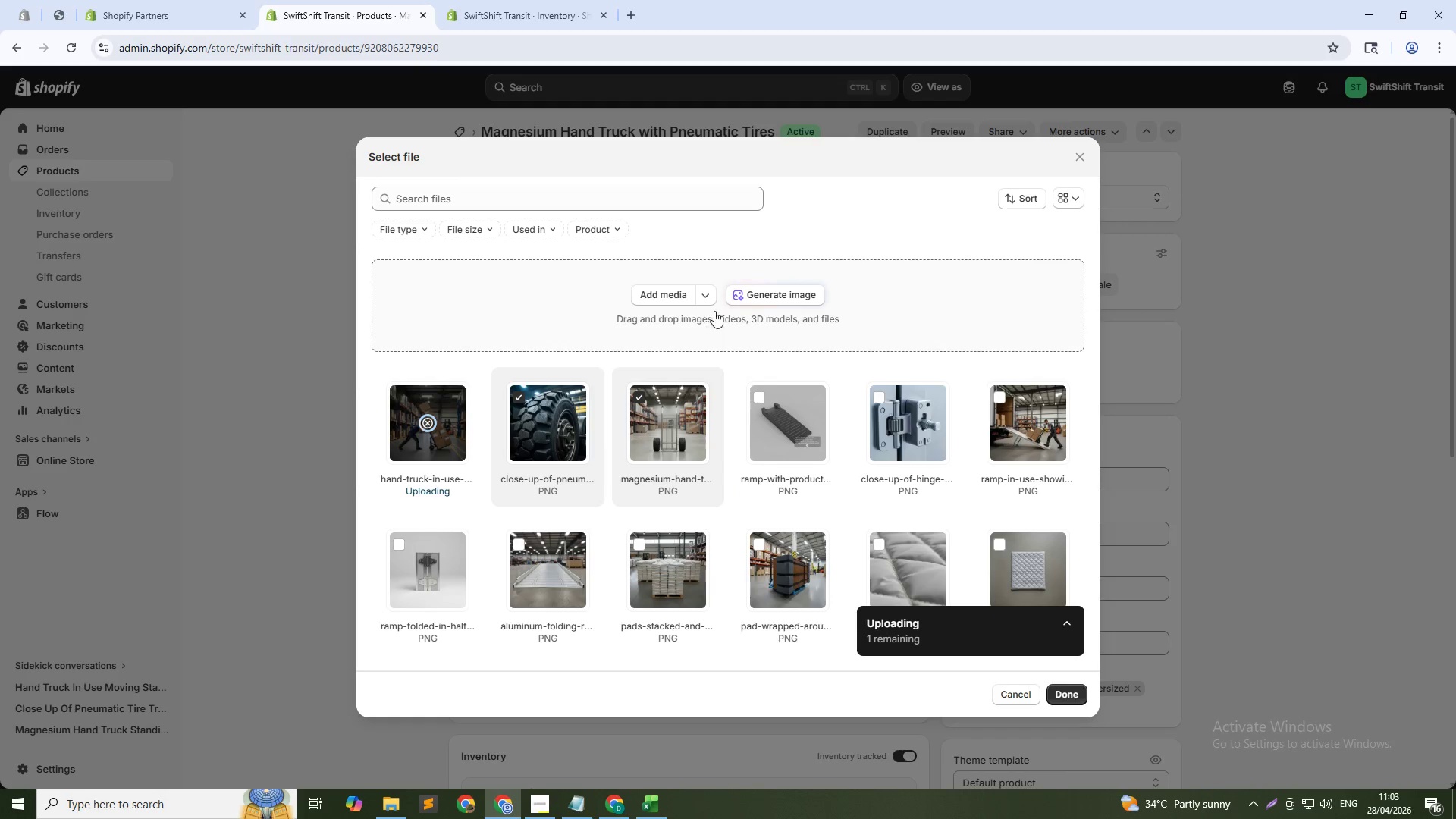 
left_click([763, 293])
 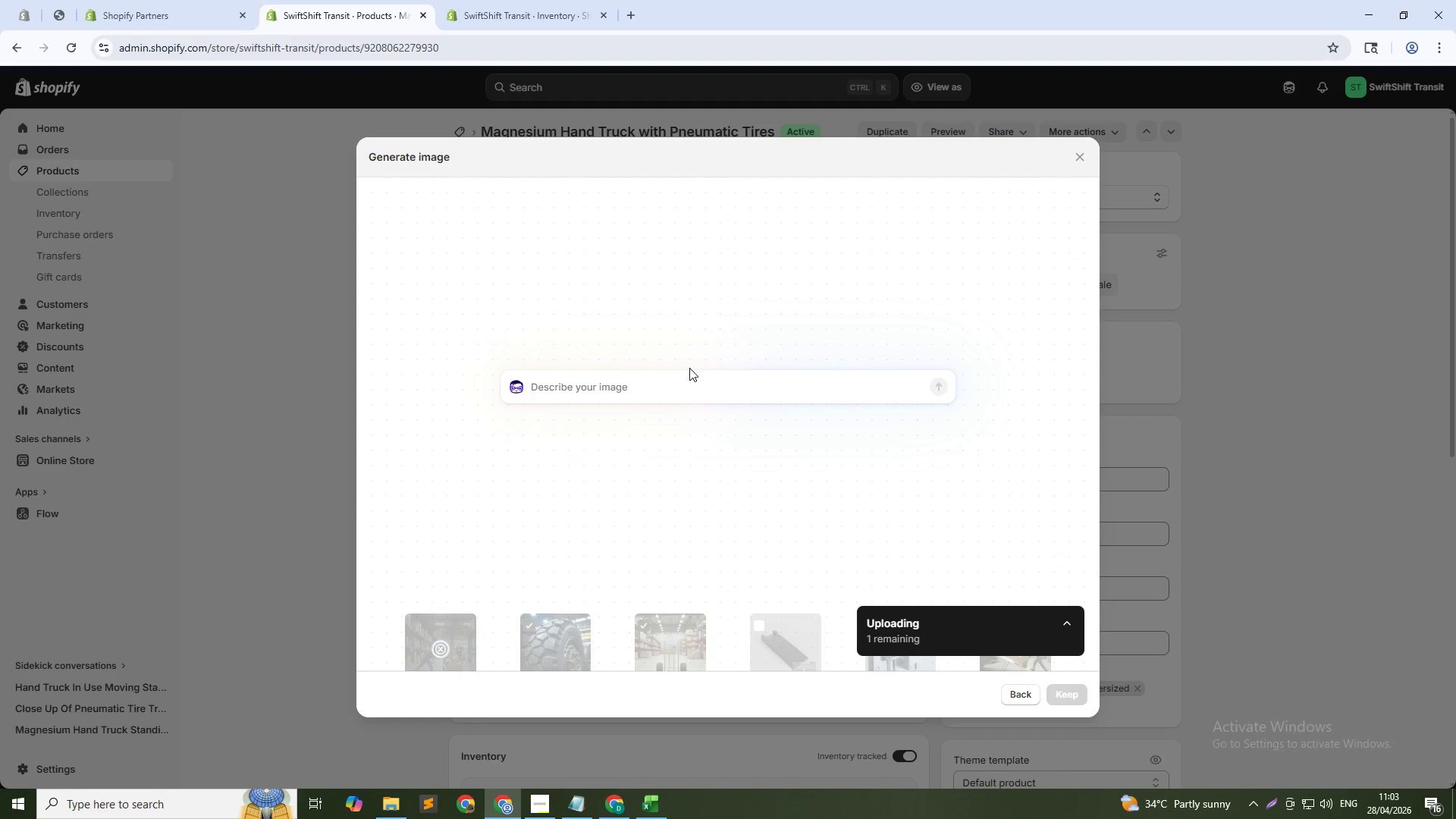 
type(Hn)
key(Backspace)
type(and truck folded flat o)
key(Backspace)
type(fo )
key(Backspace)
type(r storage, compact position, gray background, pro)
key(Backspace)
type(oduct shot, 1:1)
 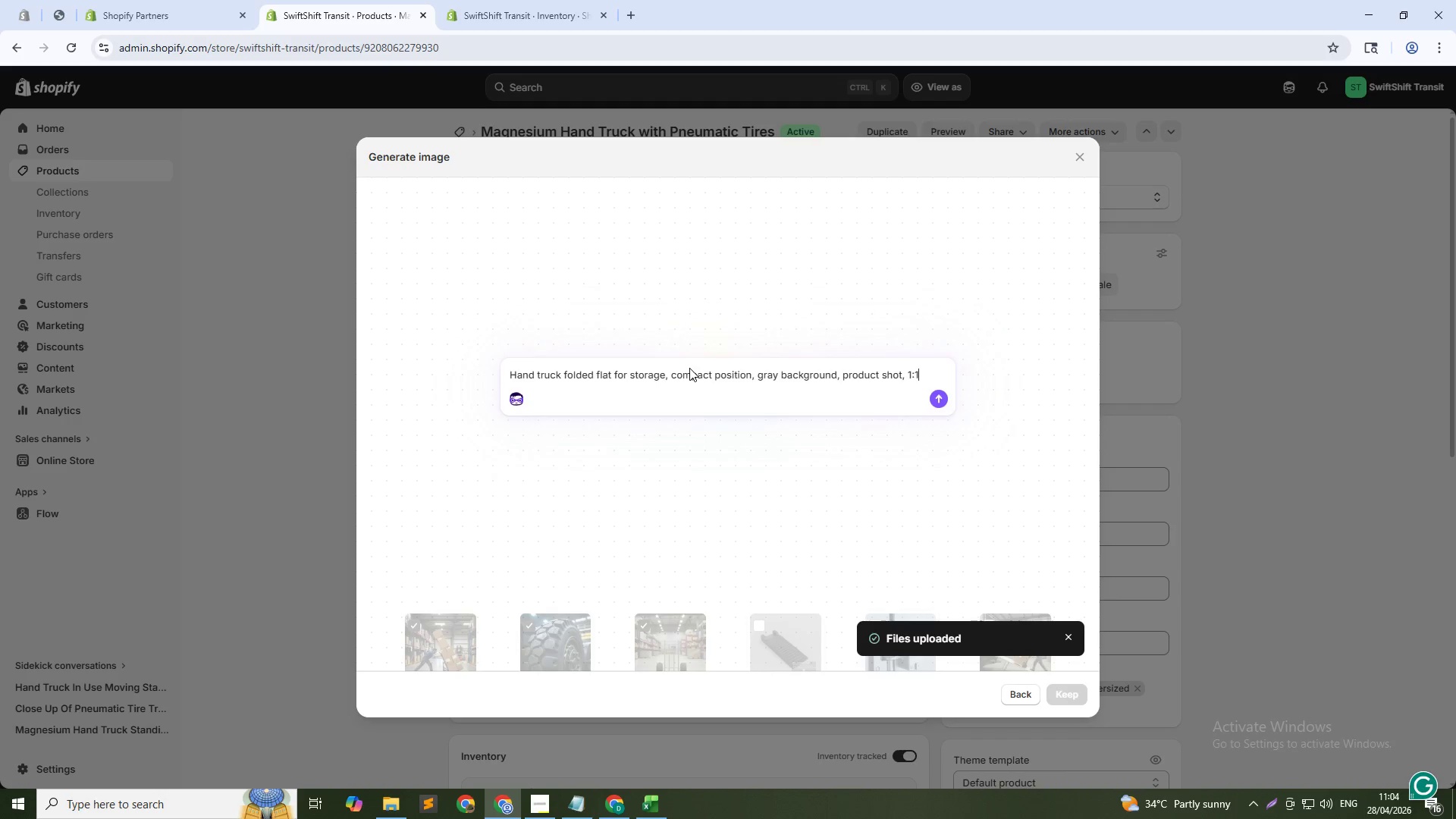 
key(Enter)
 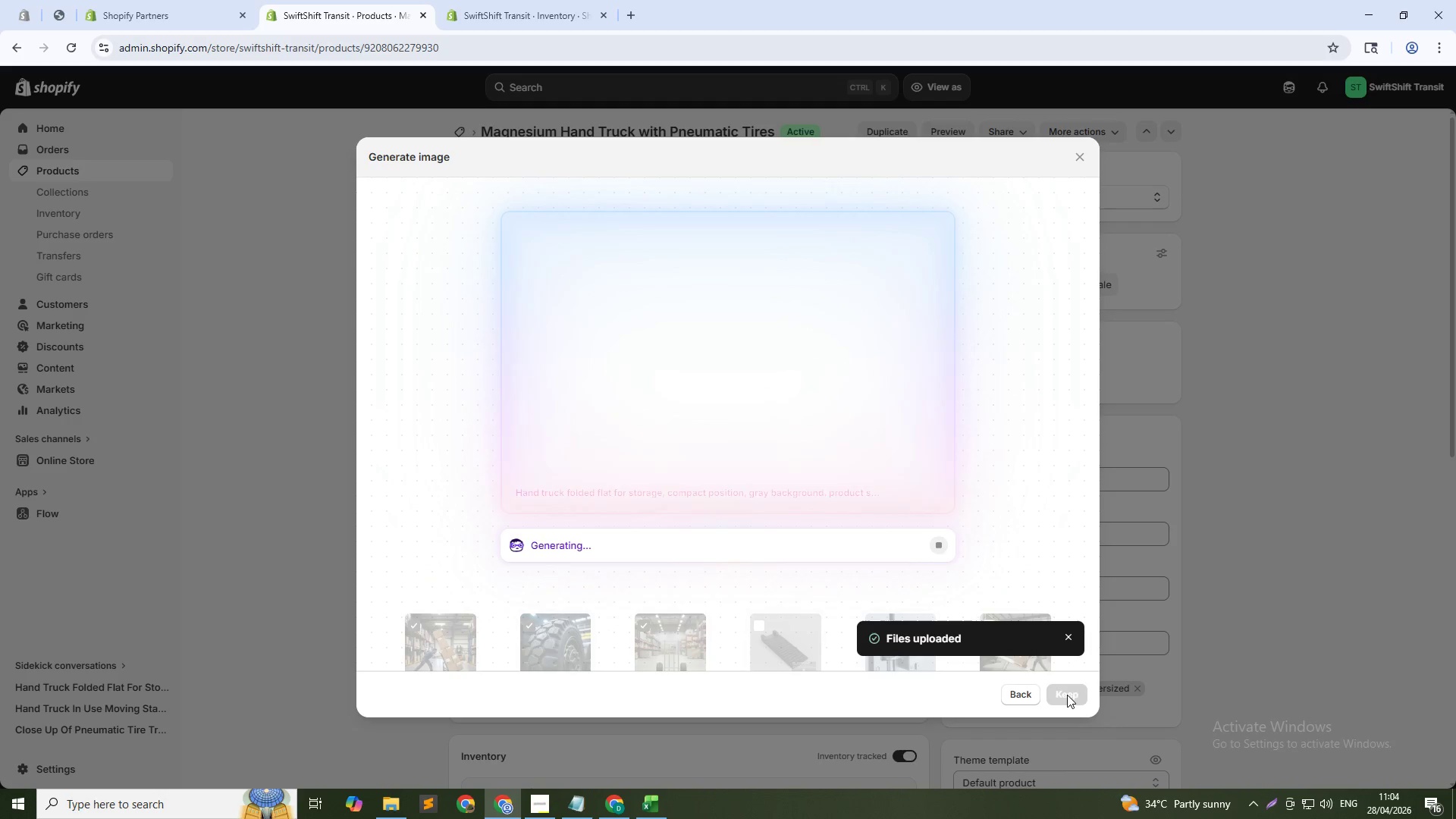 
wait(17.45)
 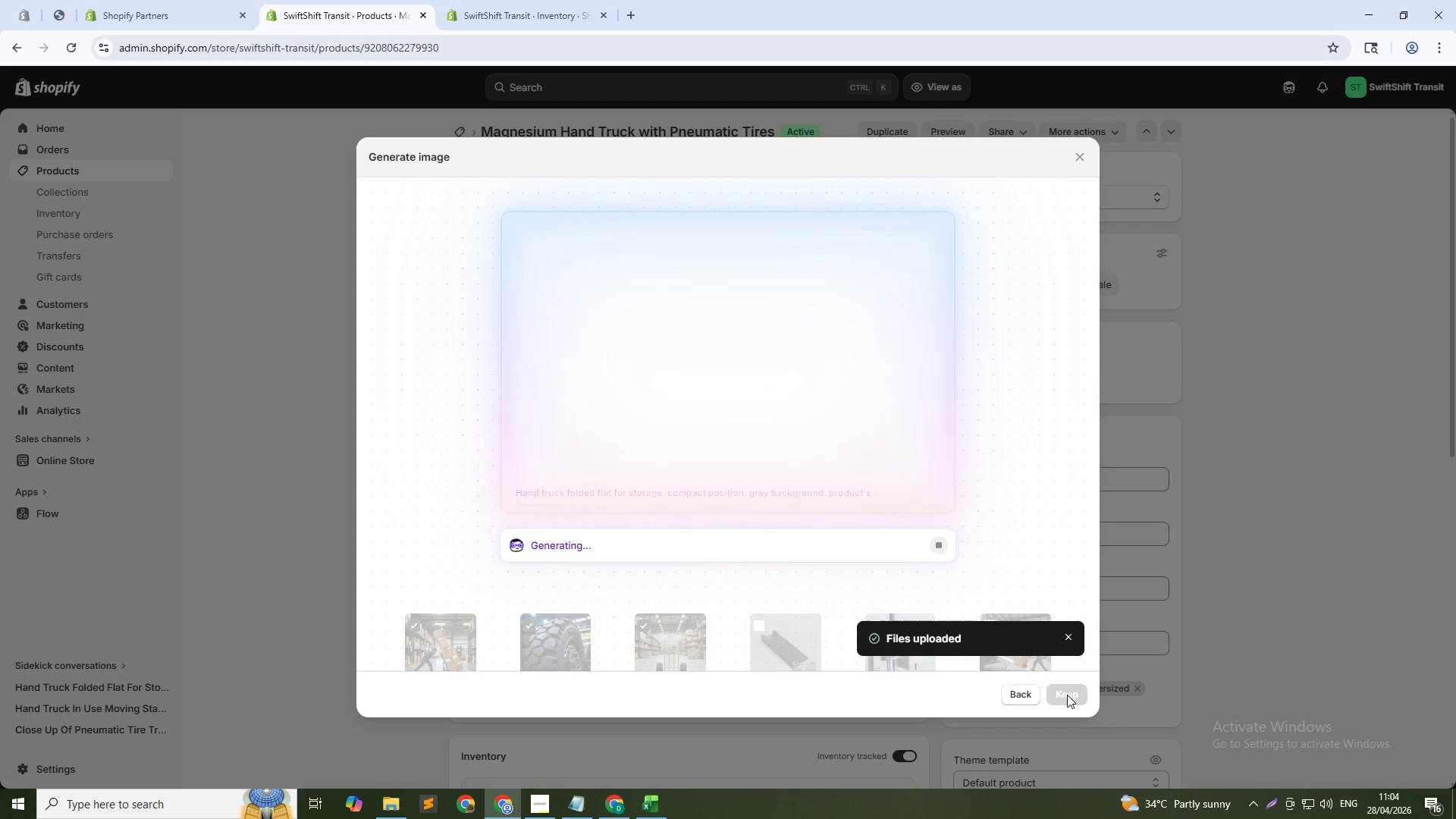 
key(Alt+AltLeft)
 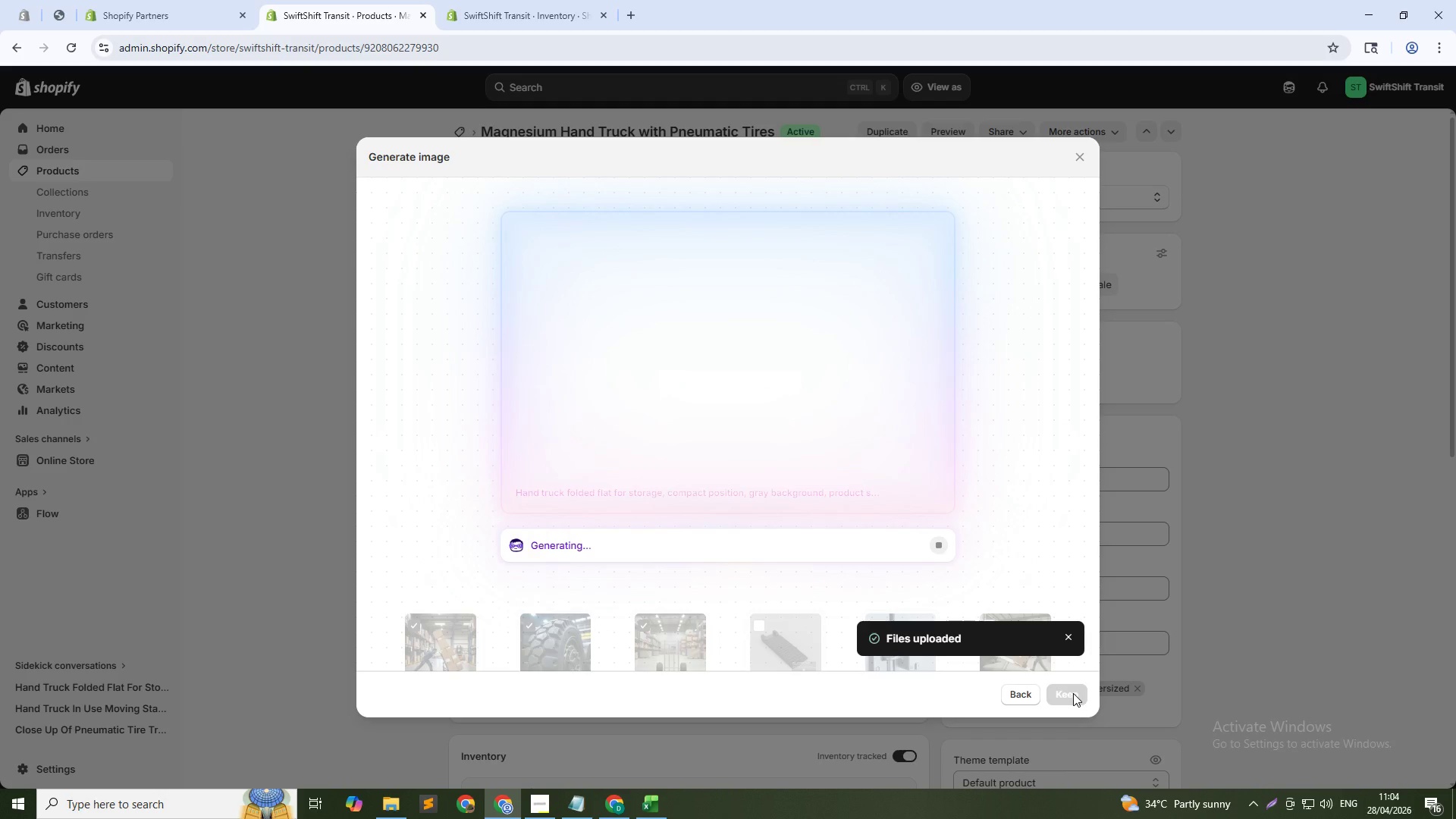 
key(Alt+Tab)
 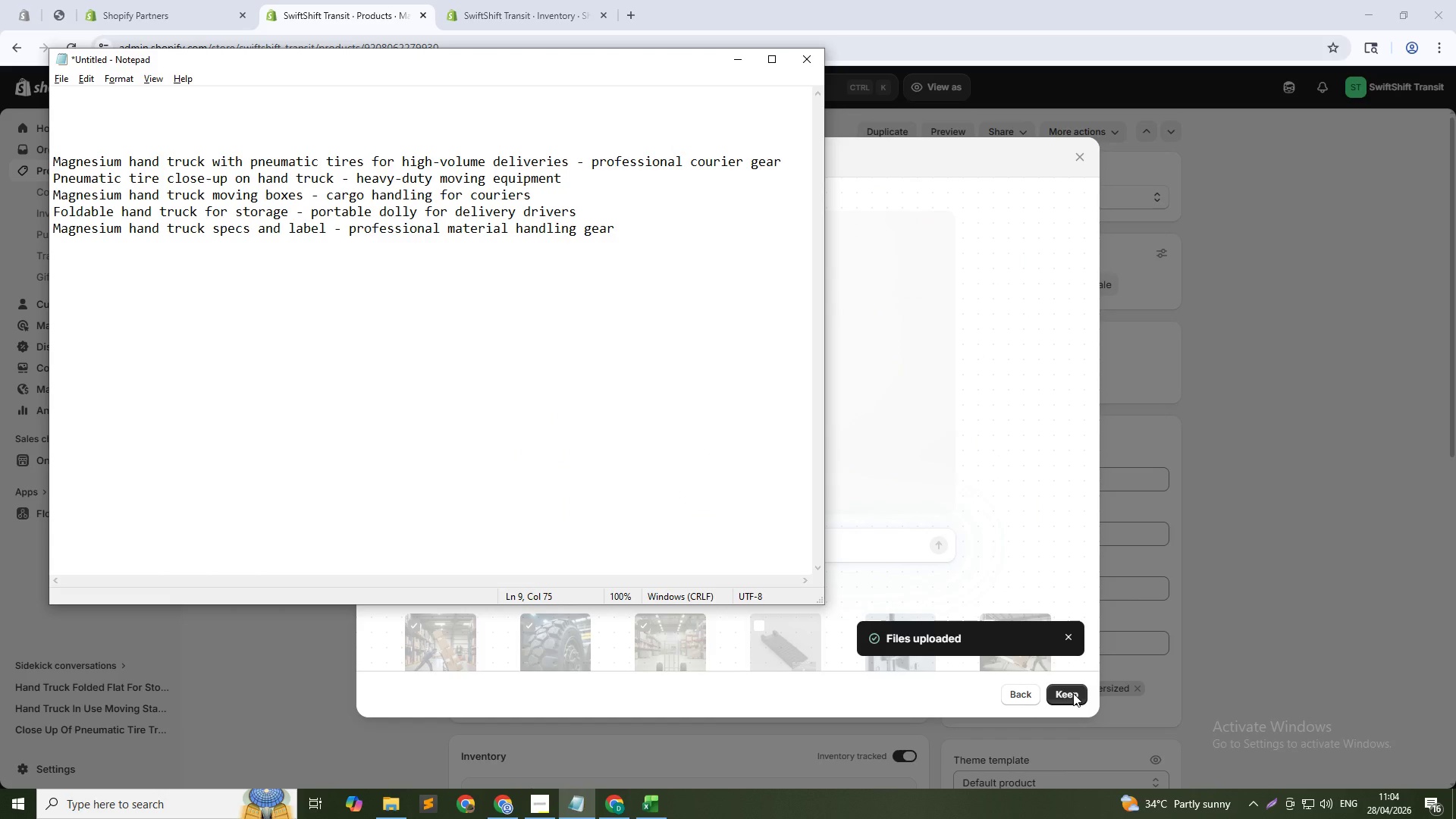 
key(Alt+Tab)
 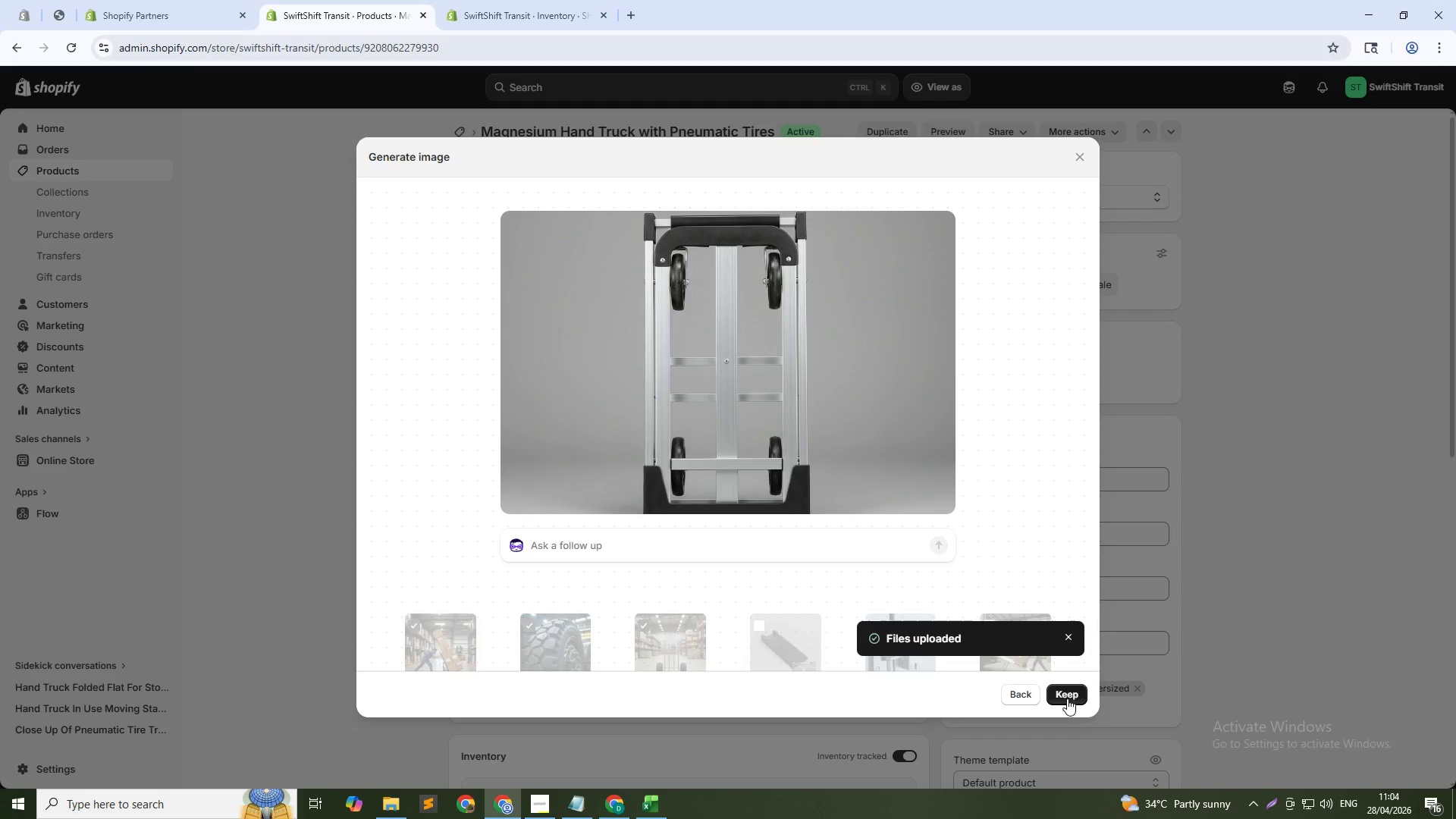 
left_click([1063, 689])
 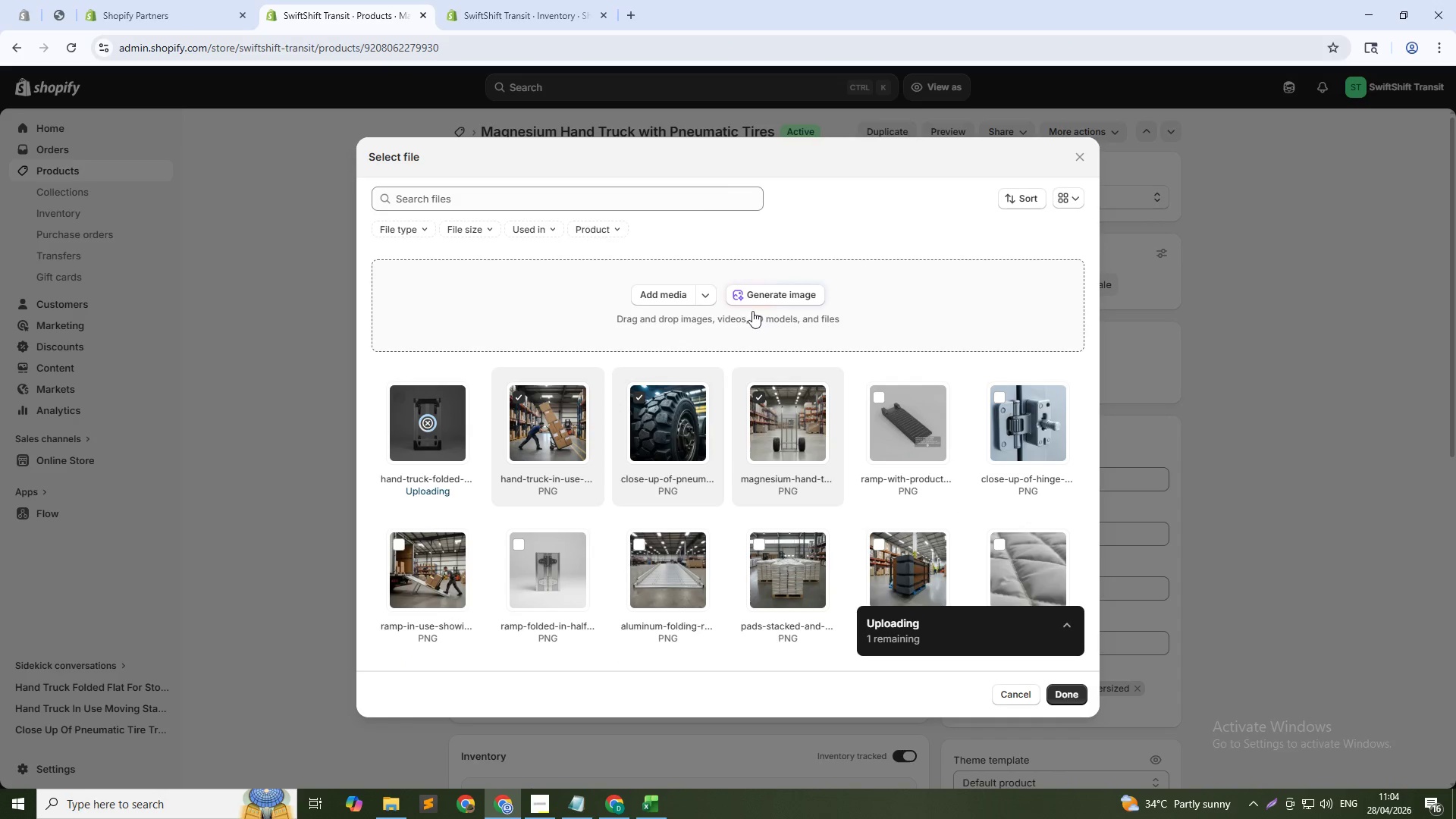 
left_click([752, 297])
 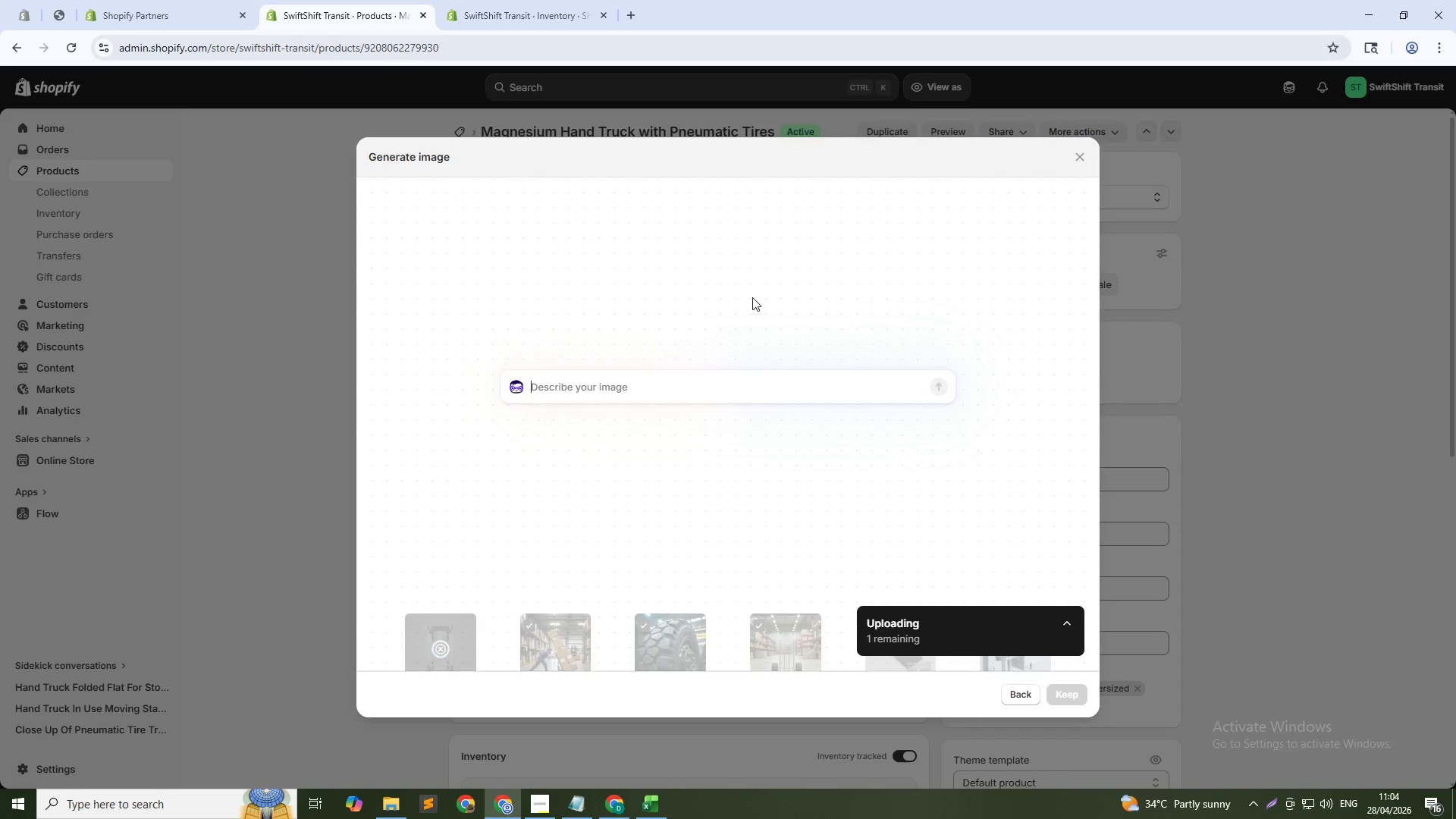 
type(Hand truck with weight capacity label and specs, flat lay, bright lighting, 1:1)
 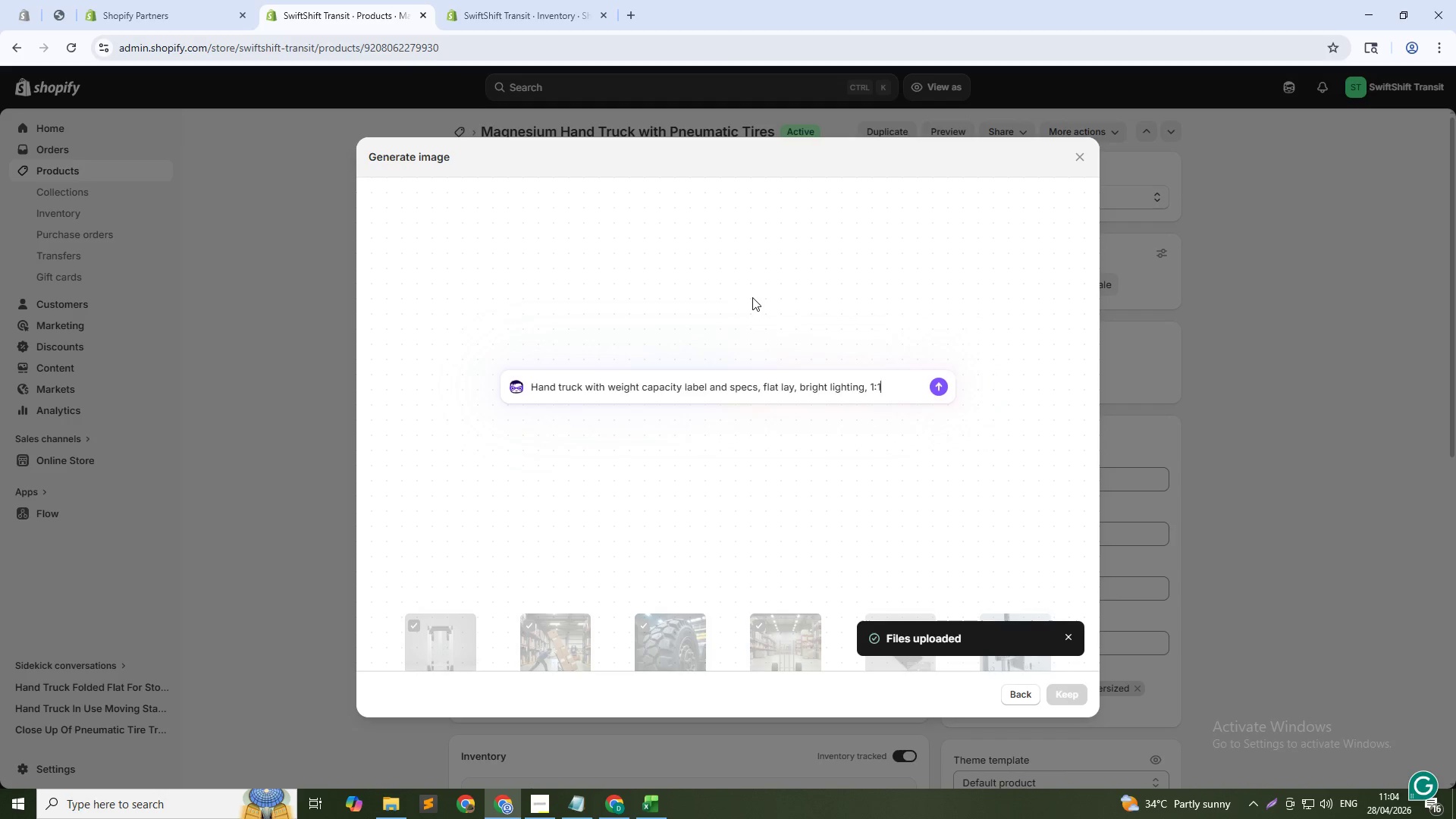 
key(Enter)
 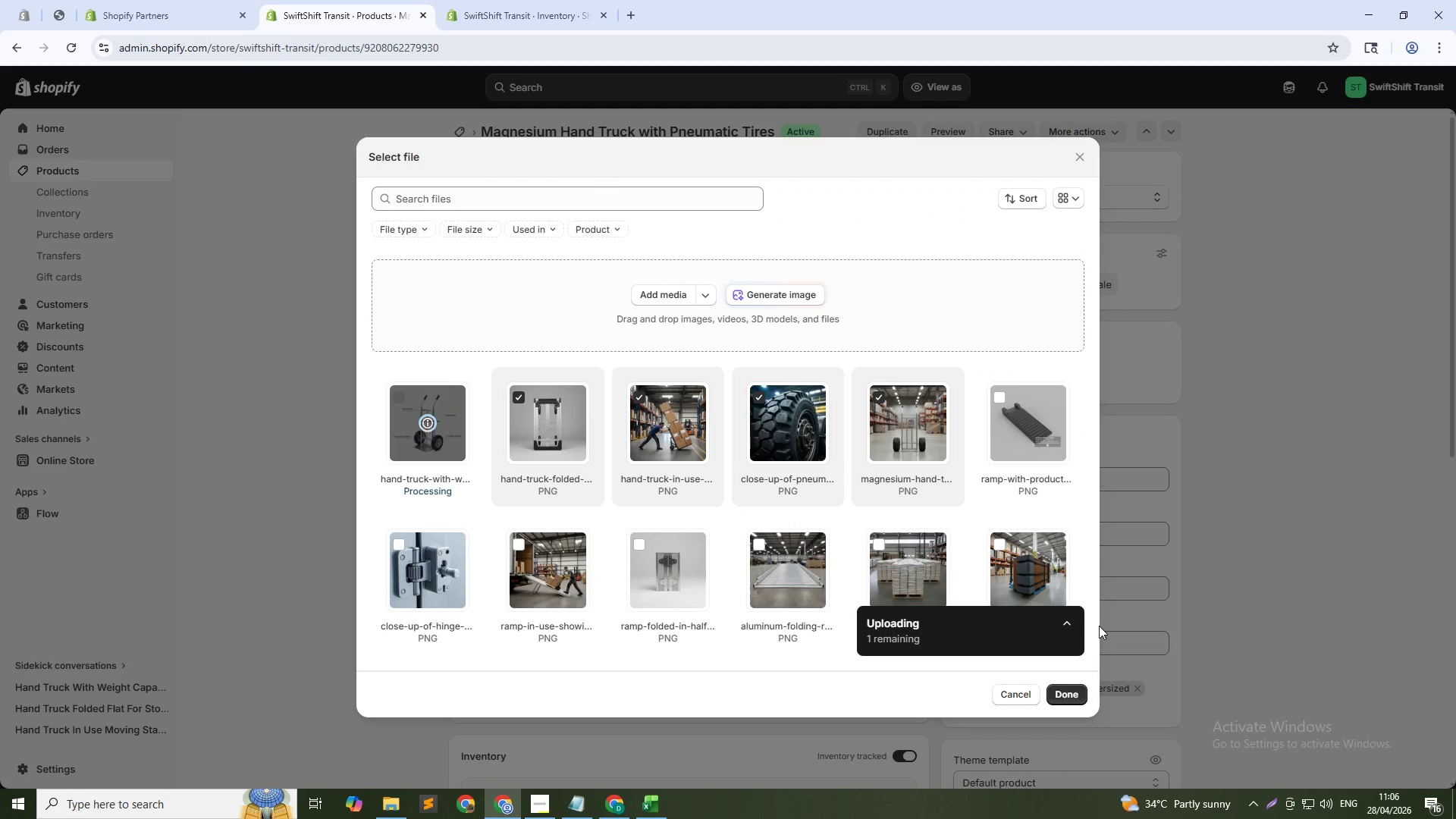 
wait(83.92)
 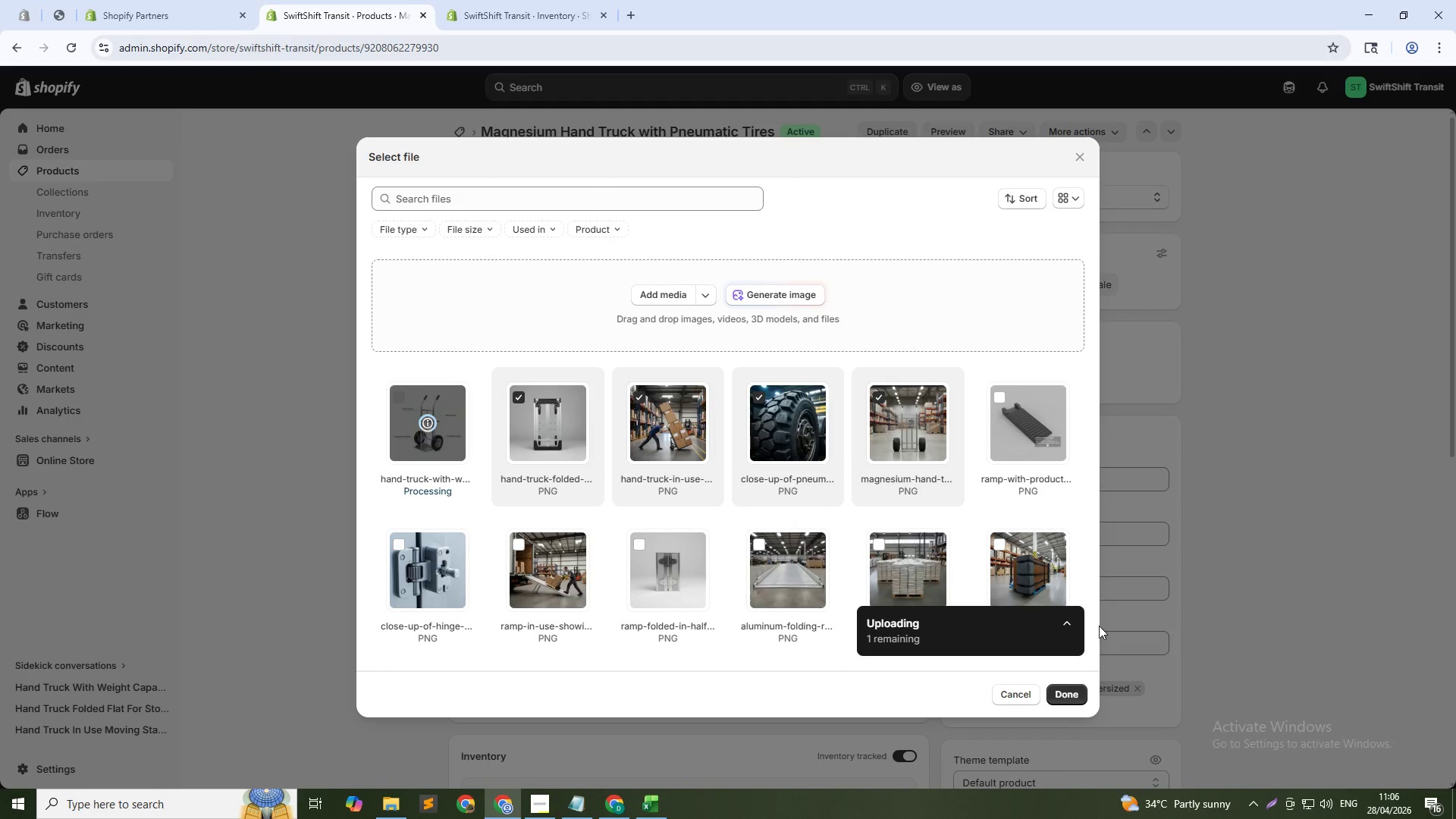 
left_click([1079, 695])
 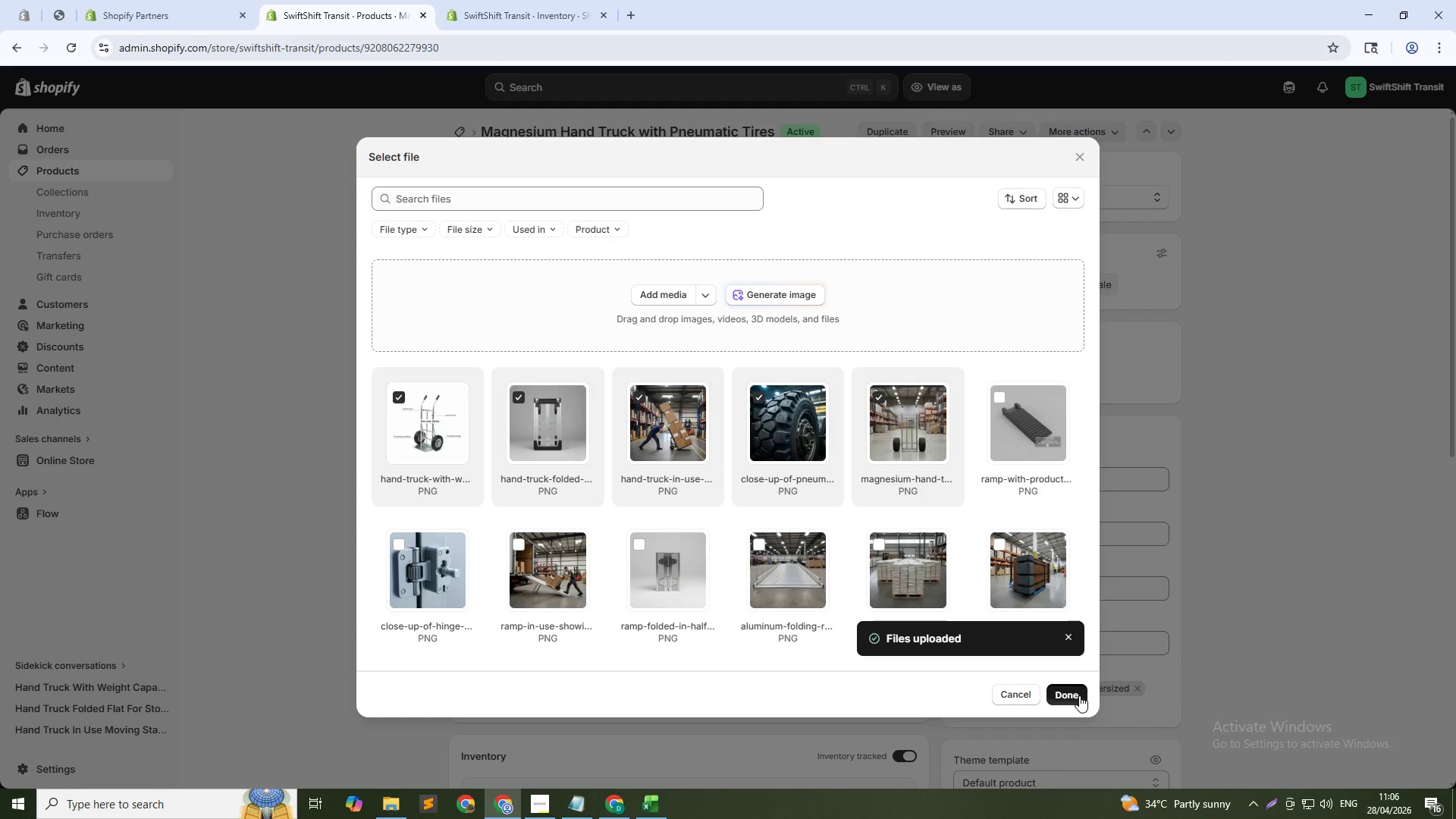 
key(Alt+AltLeft)
 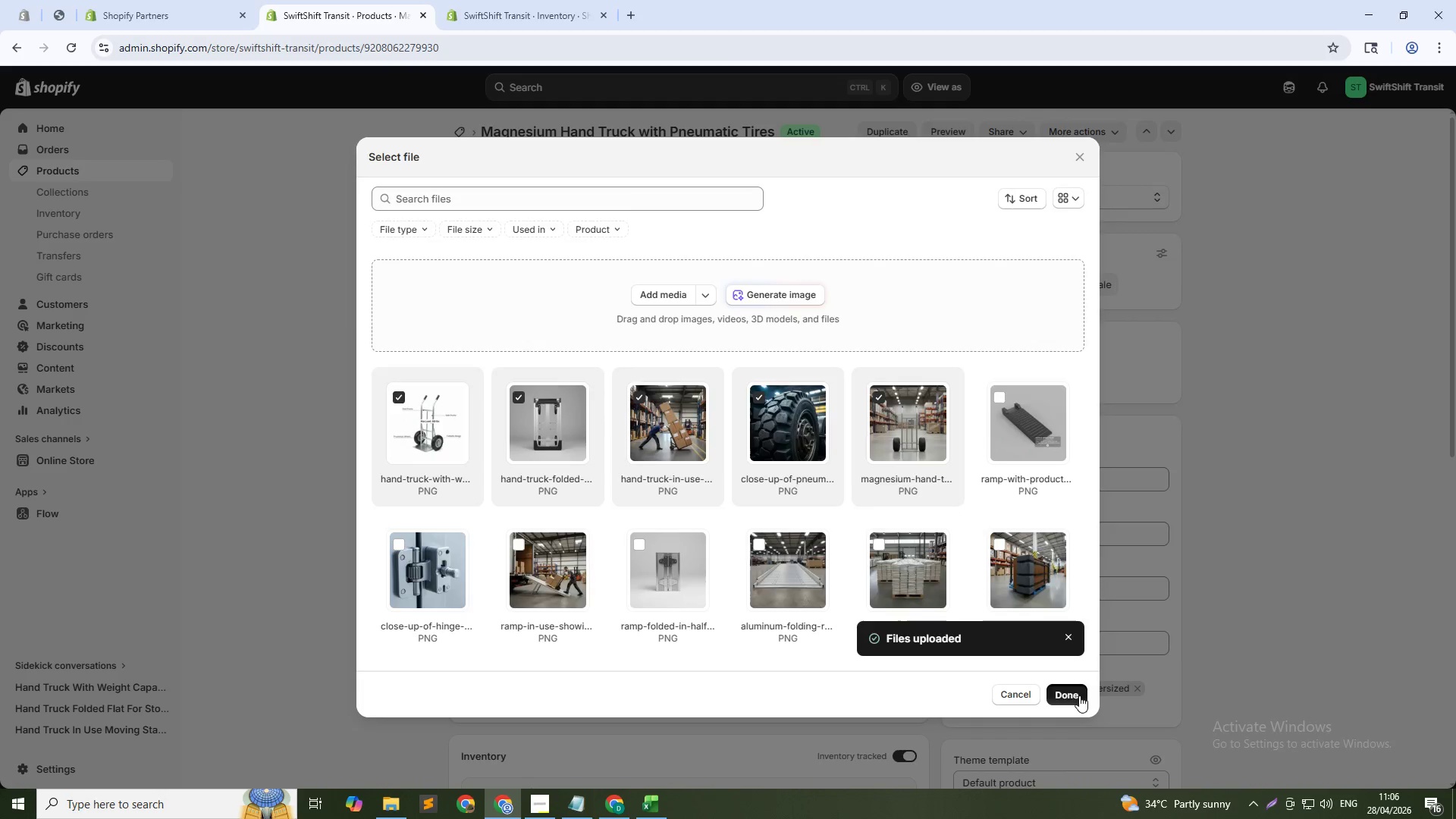 
key(Alt+Tab)
 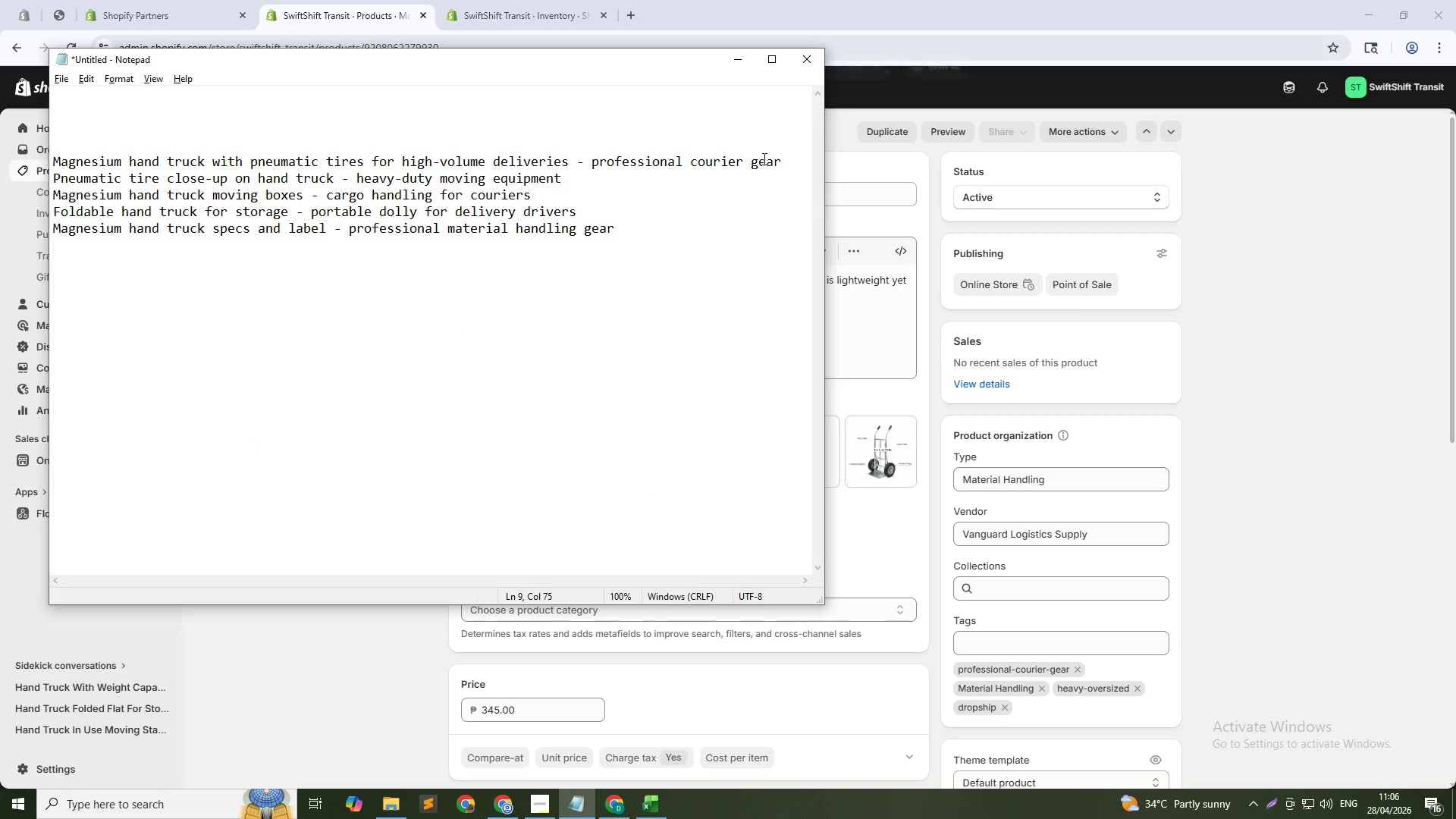 
left_click_drag(start_coordinate=[789, 158], to_coordinate=[40, 155])
 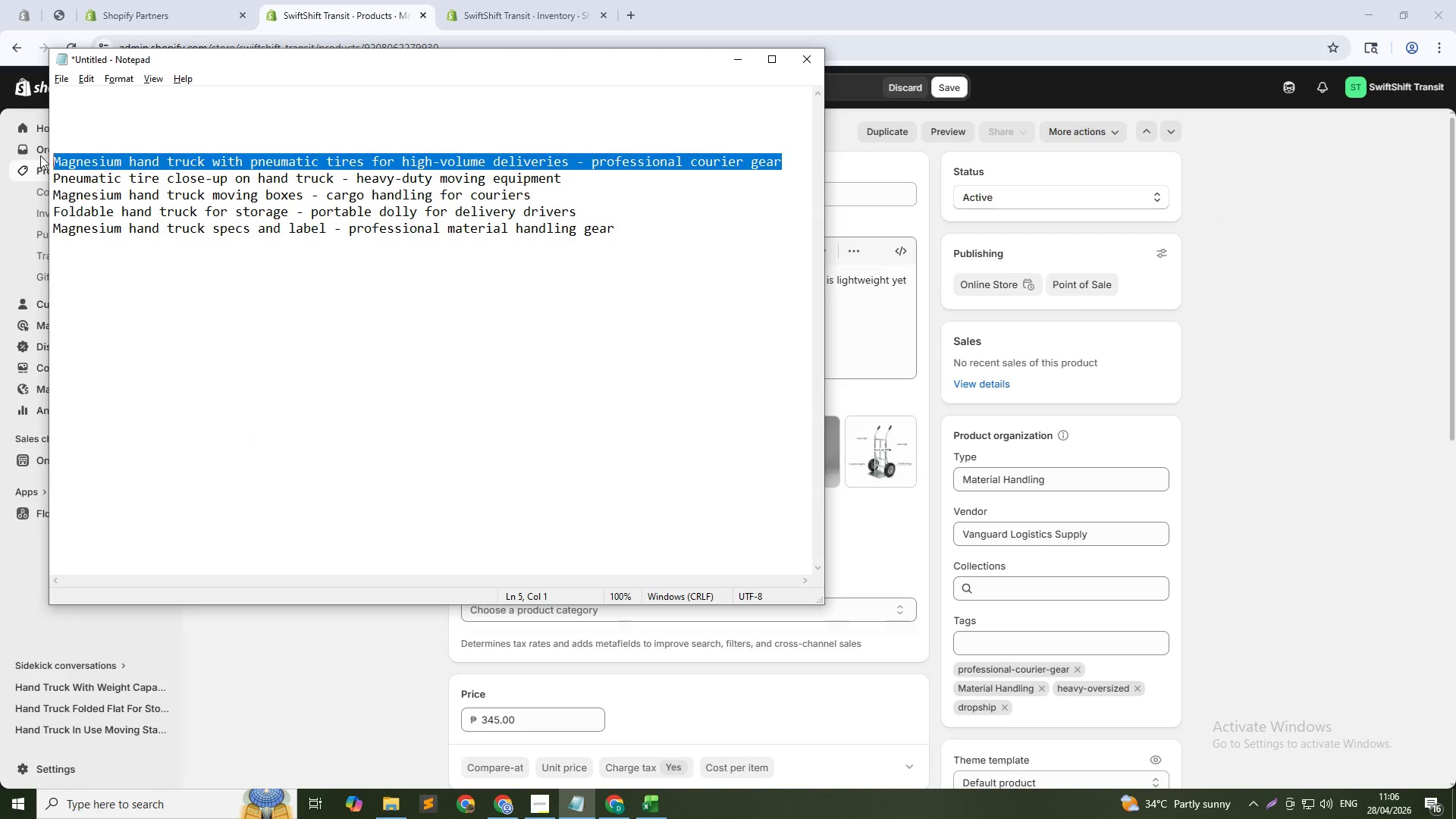 
key(Control+X)
 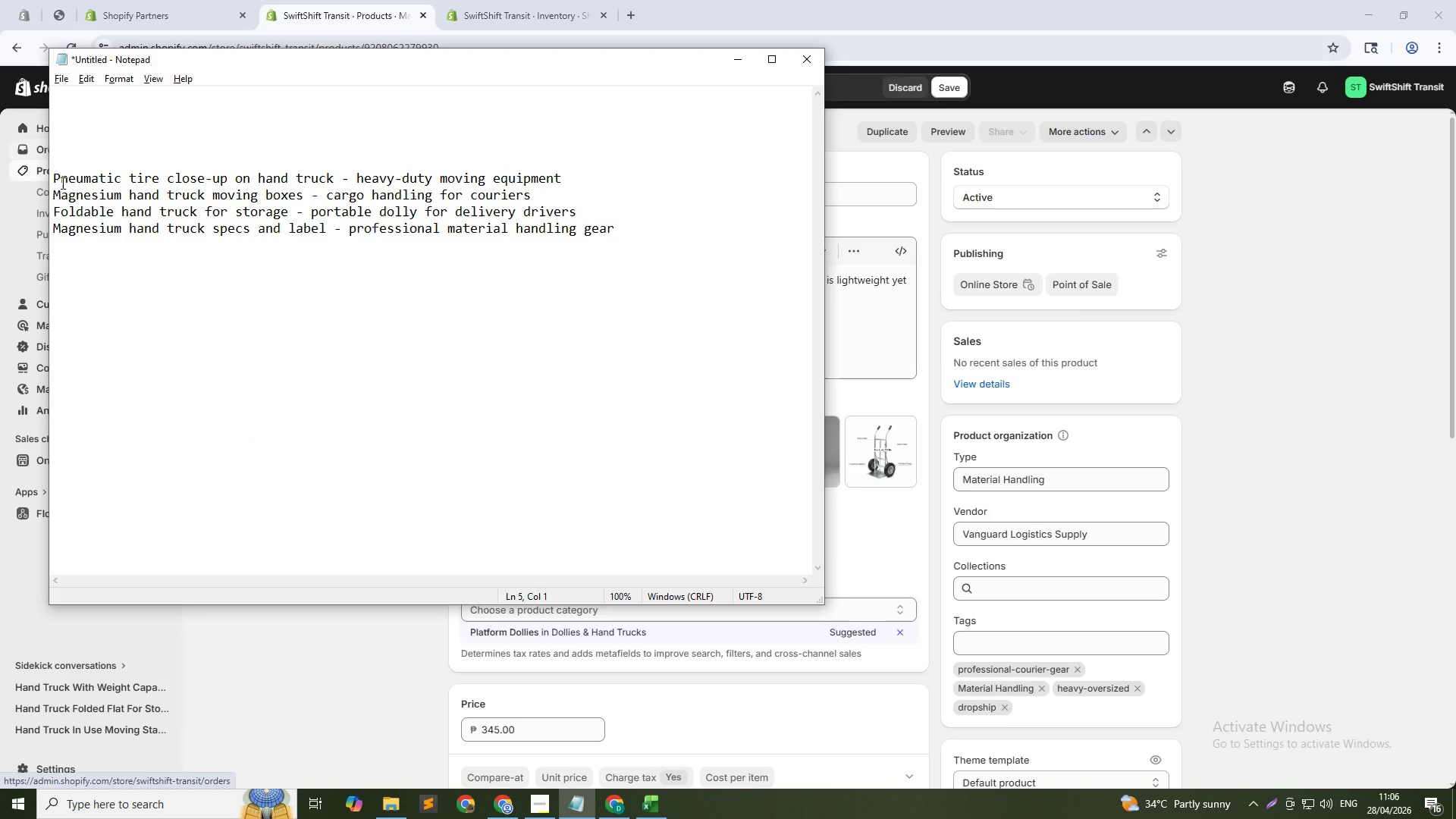 
key(Alt+AltLeft)
 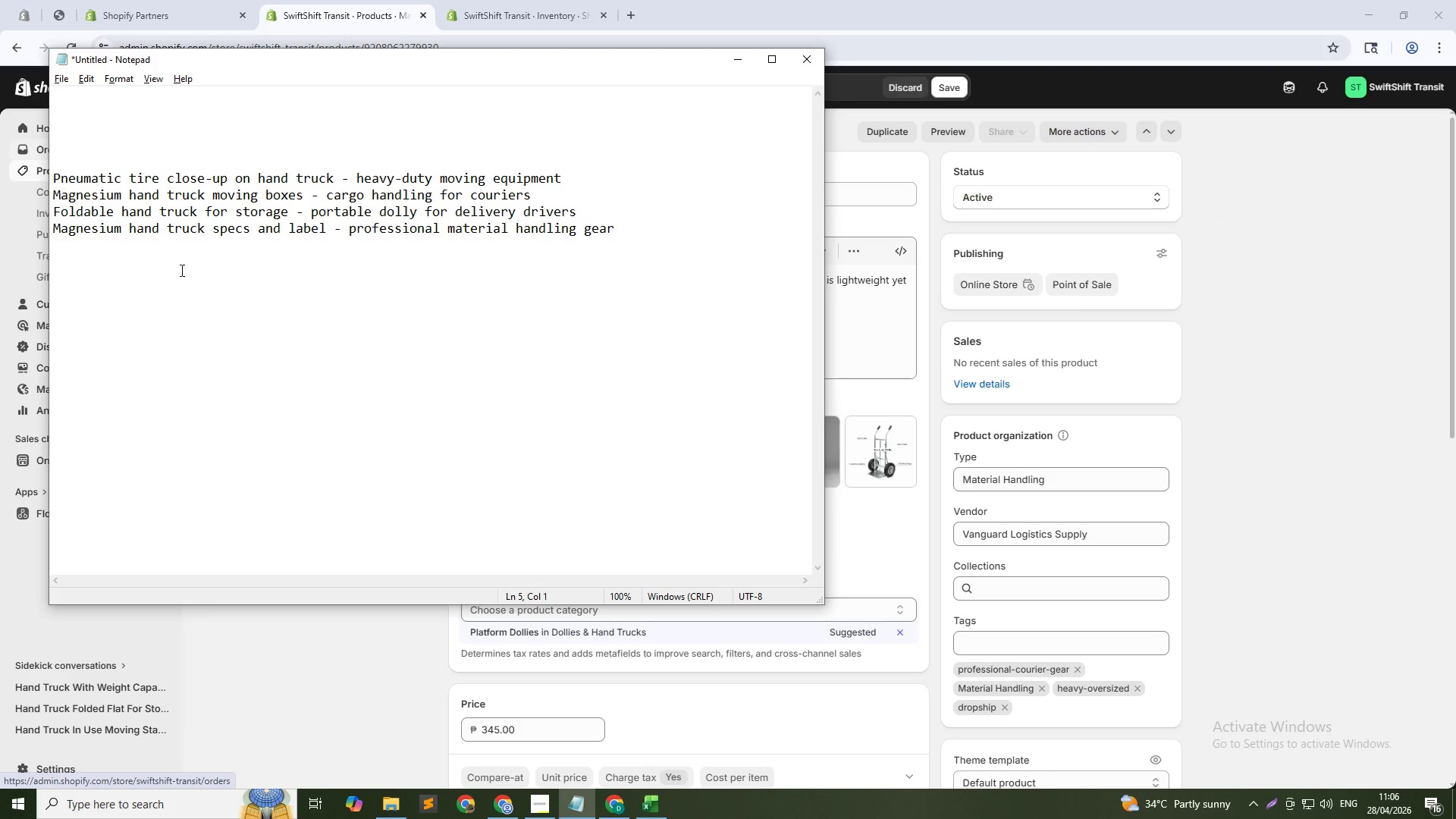 
key(Alt+Tab)
 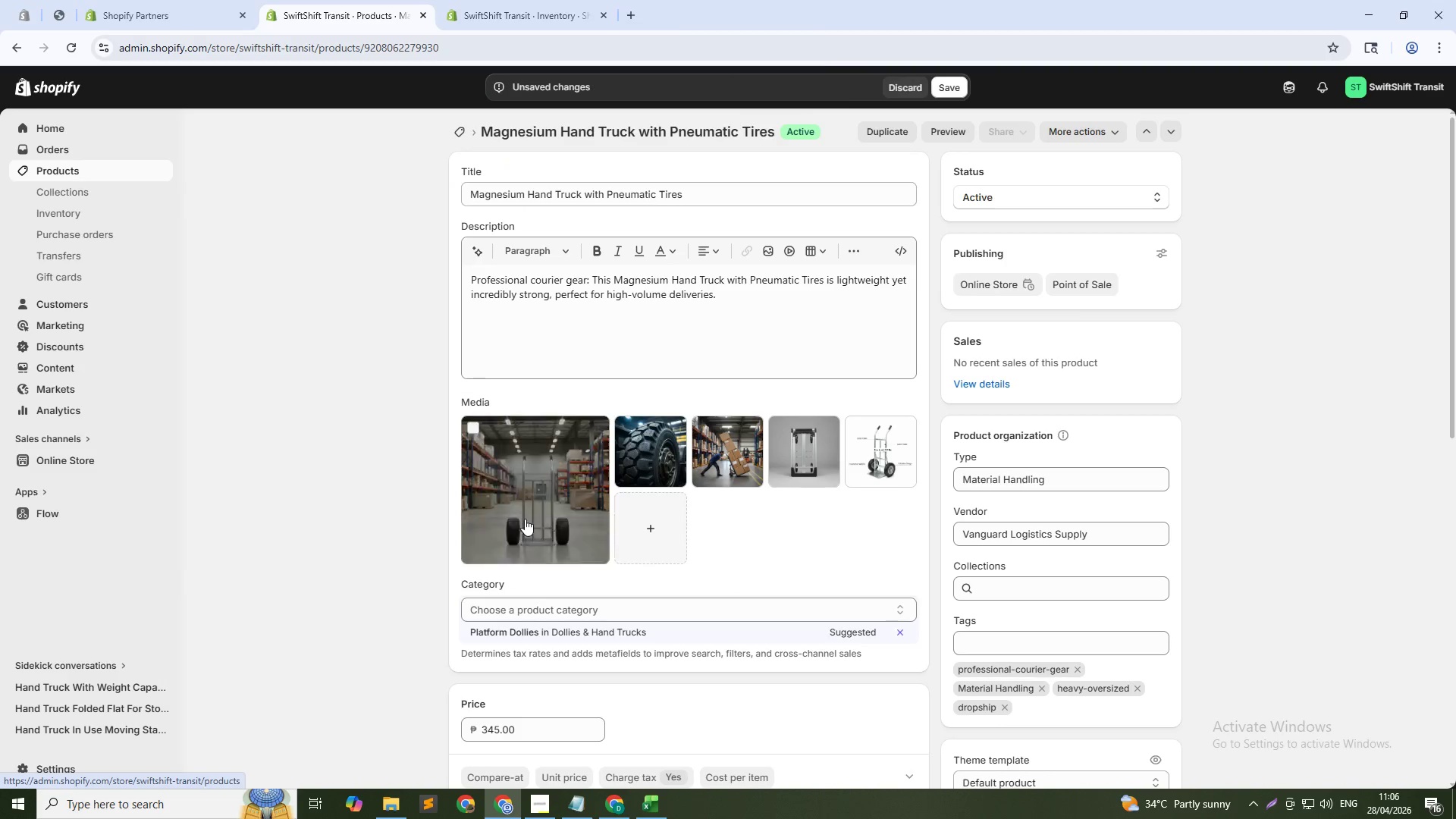 
left_click([525, 519])
 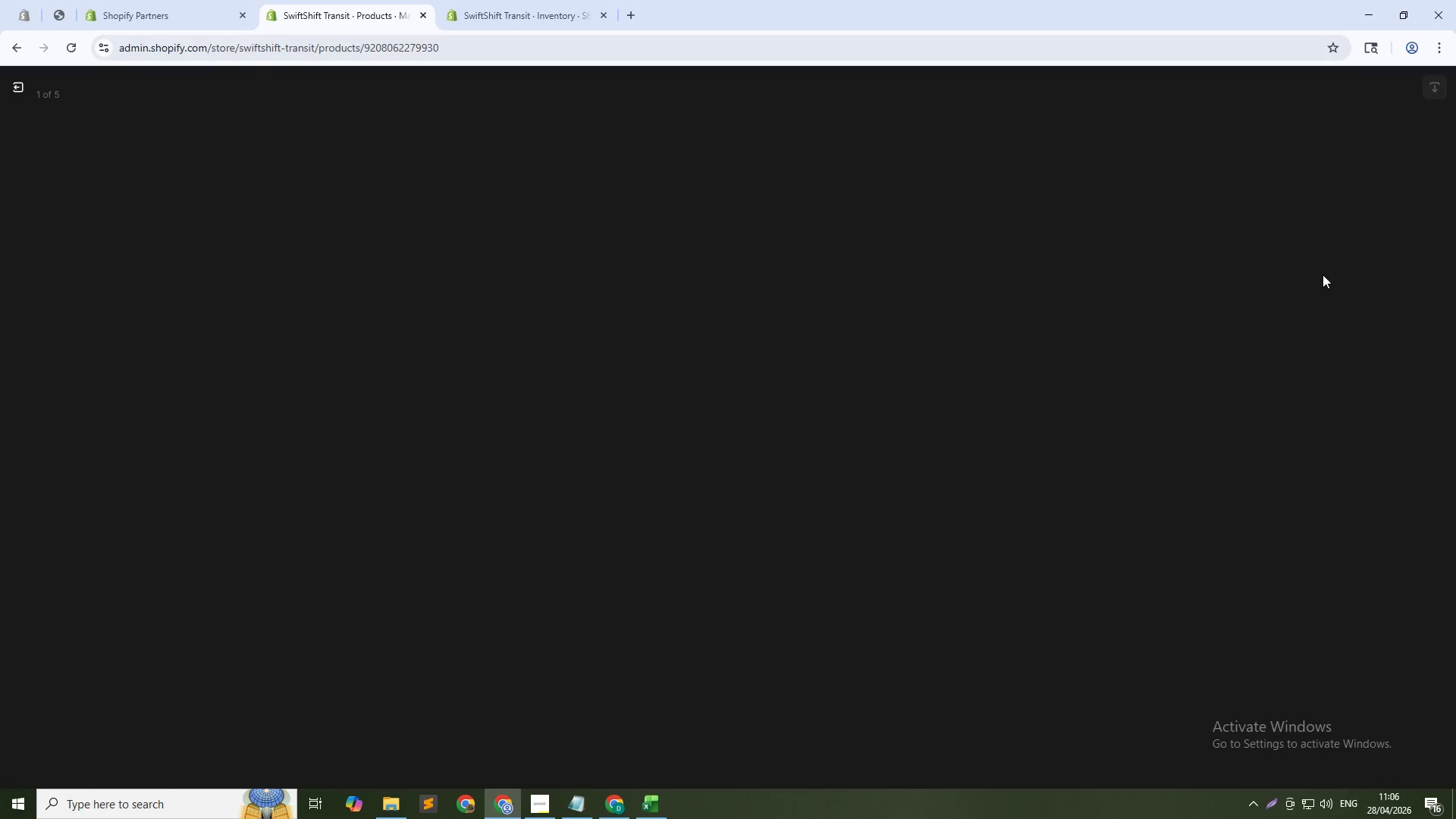 
left_click([1310, 268])
 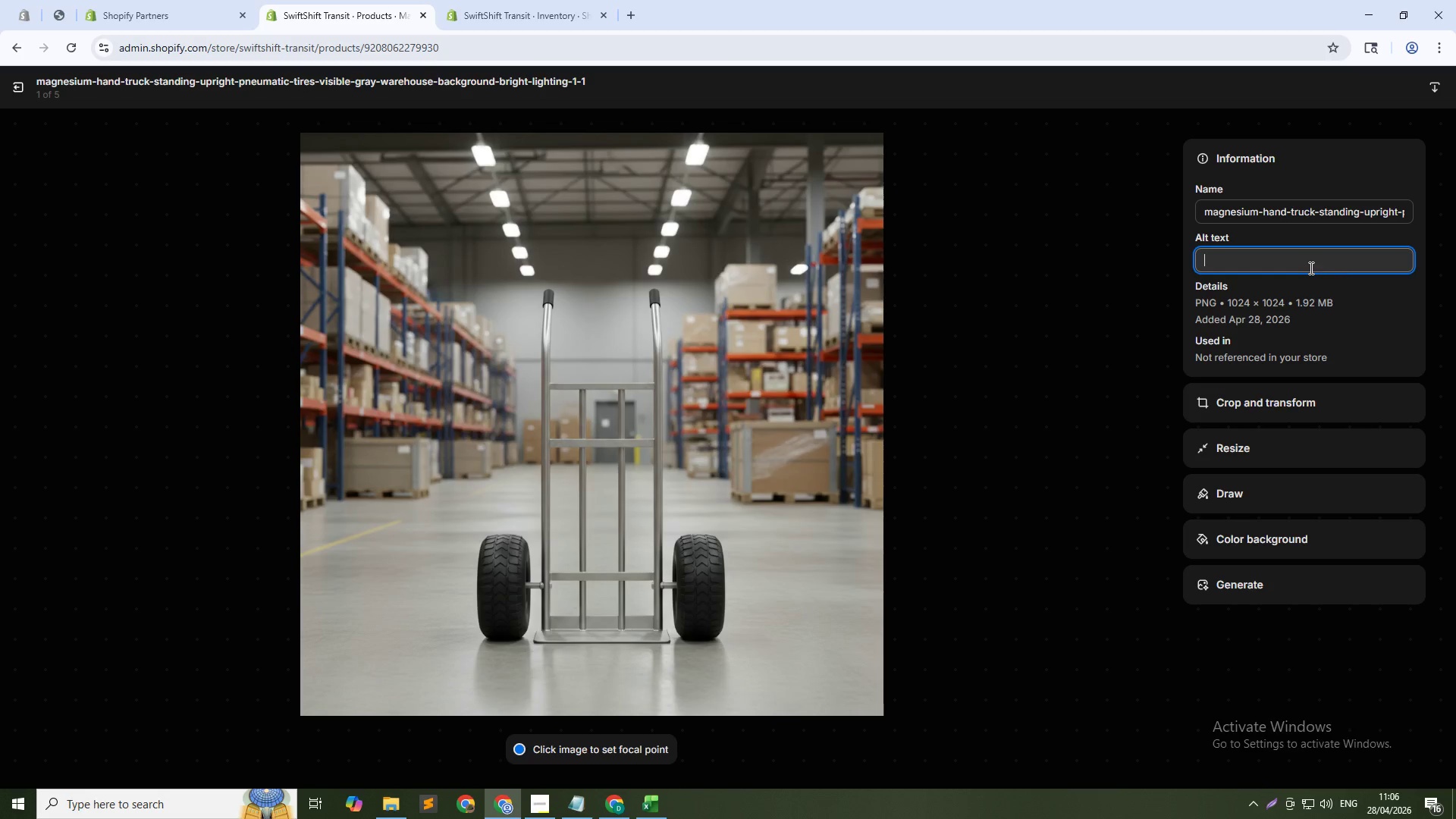 
key(Control+V)
 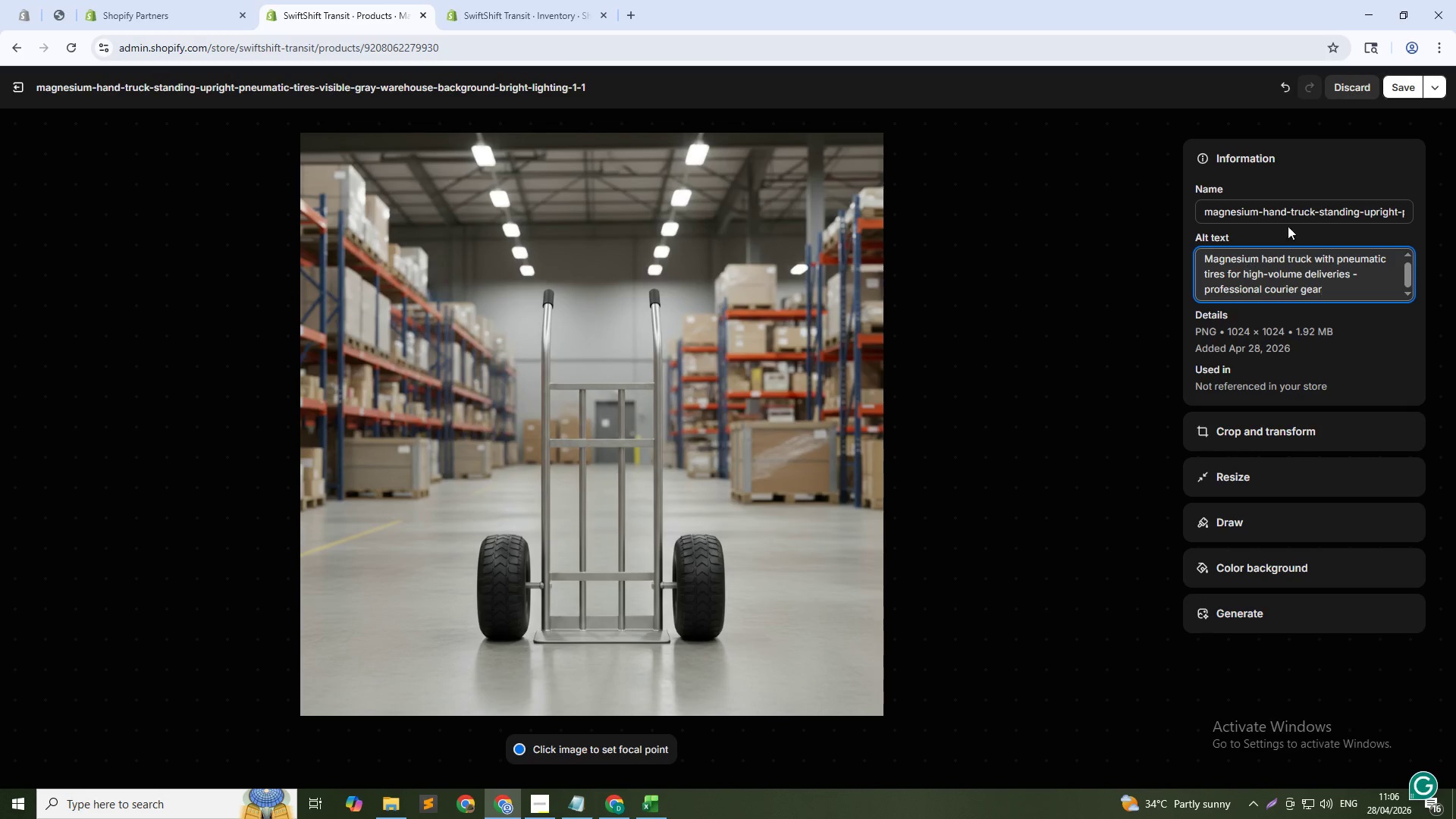 
left_click([1403, 87])
 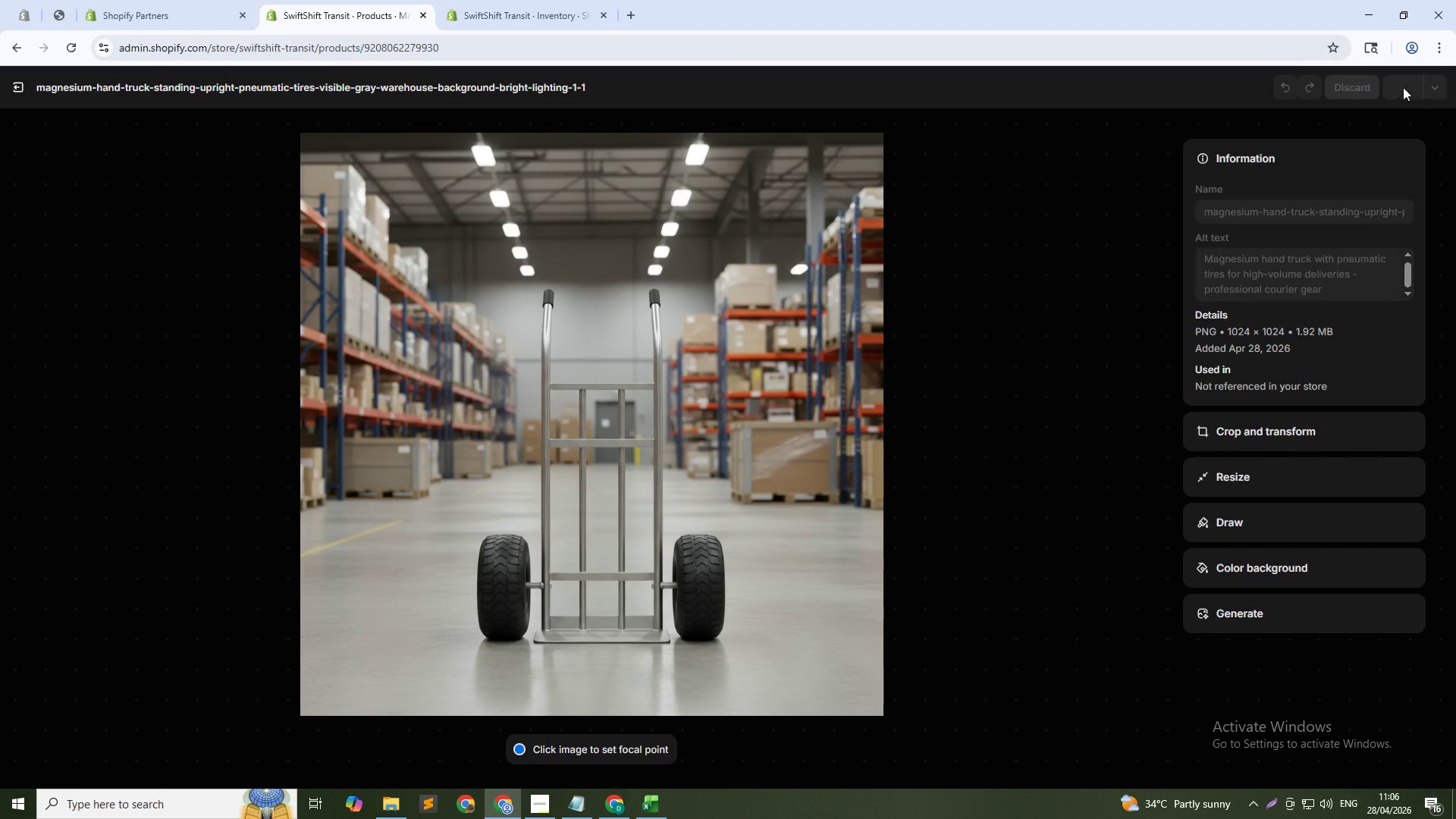 
key(Alt+AltLeft)
 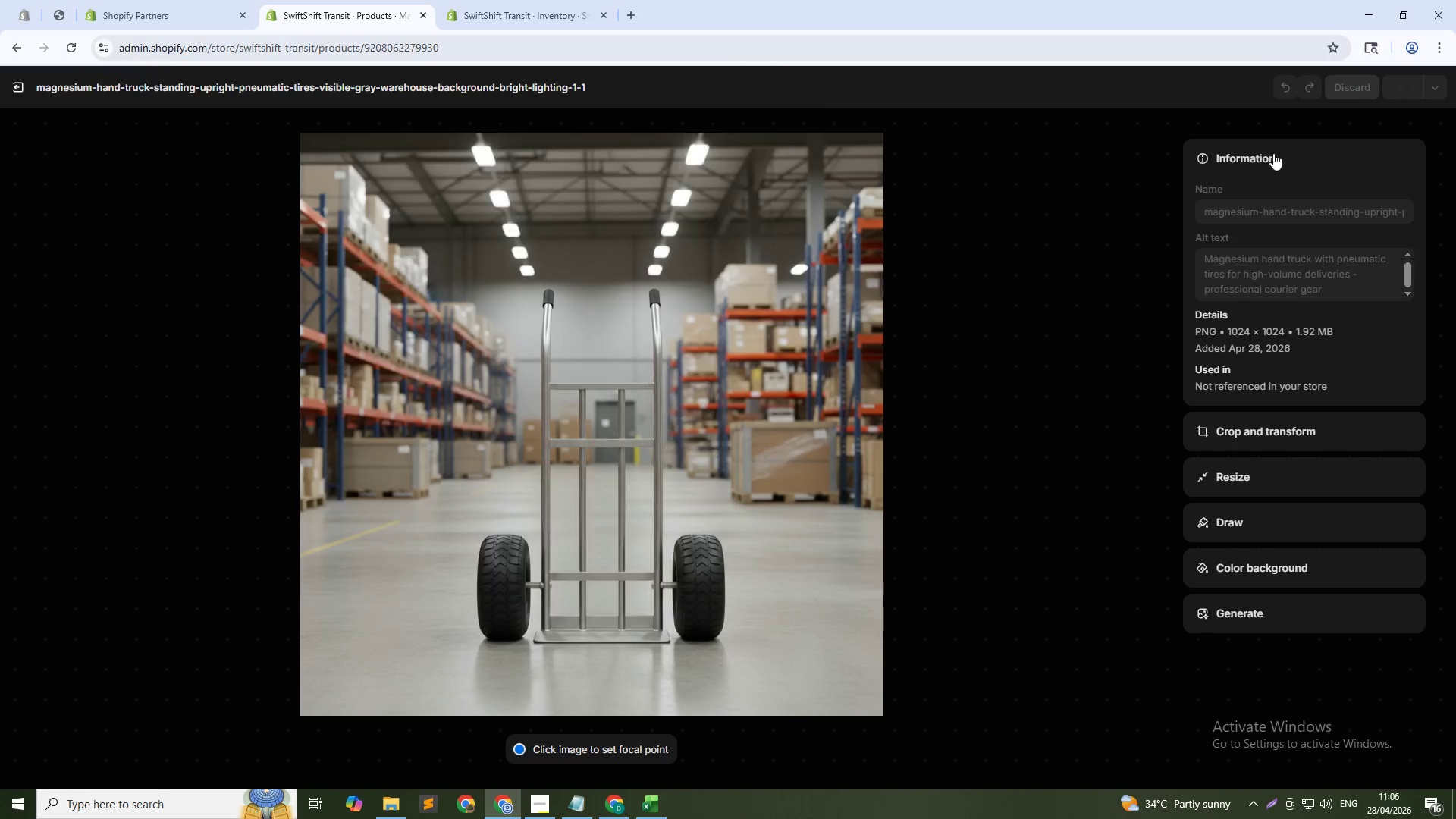 
key(Alt+Tab)
 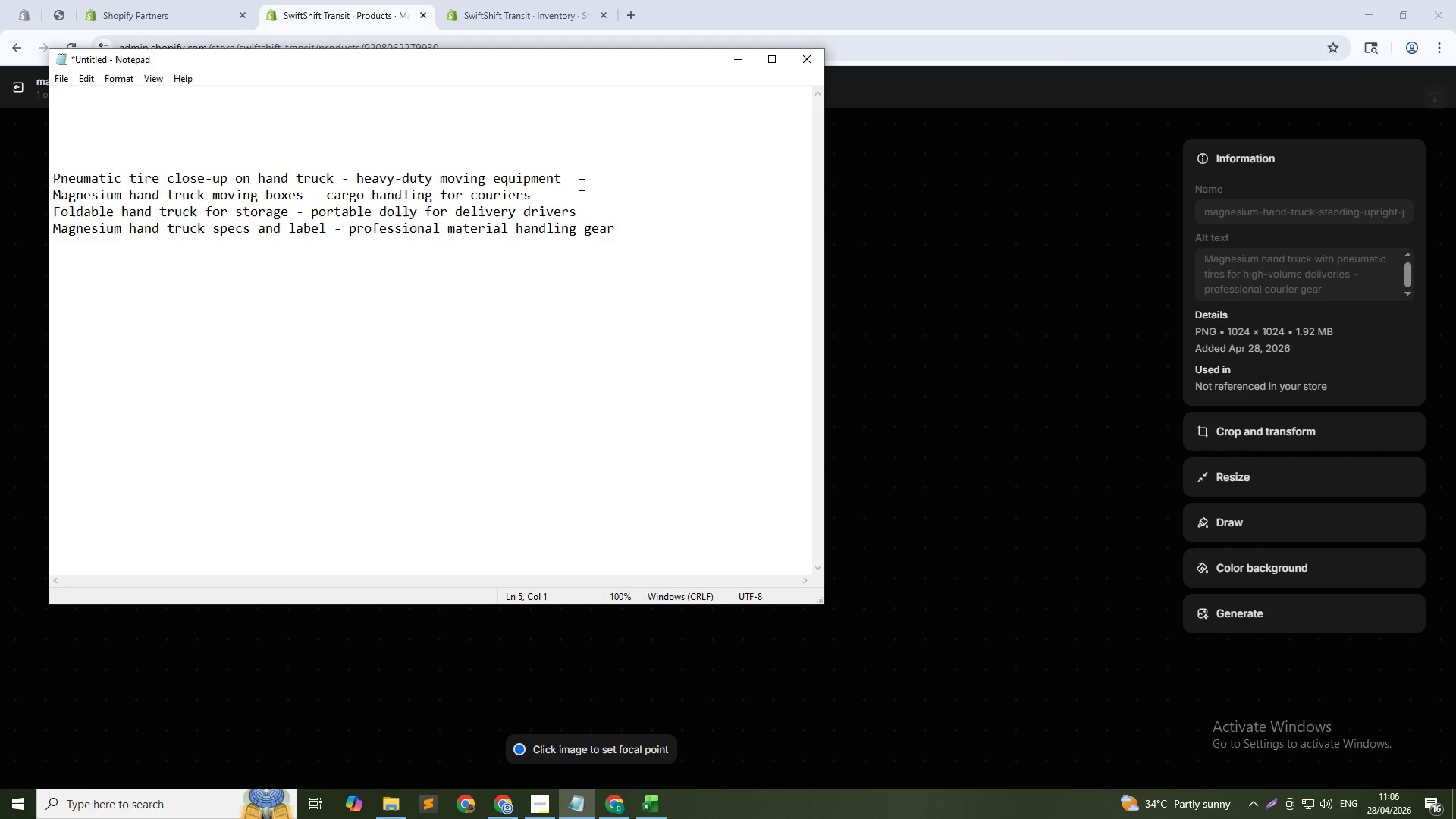 
left_click_drag(start_coordinate=[578, 177], to_coordinate=[45, 177])
 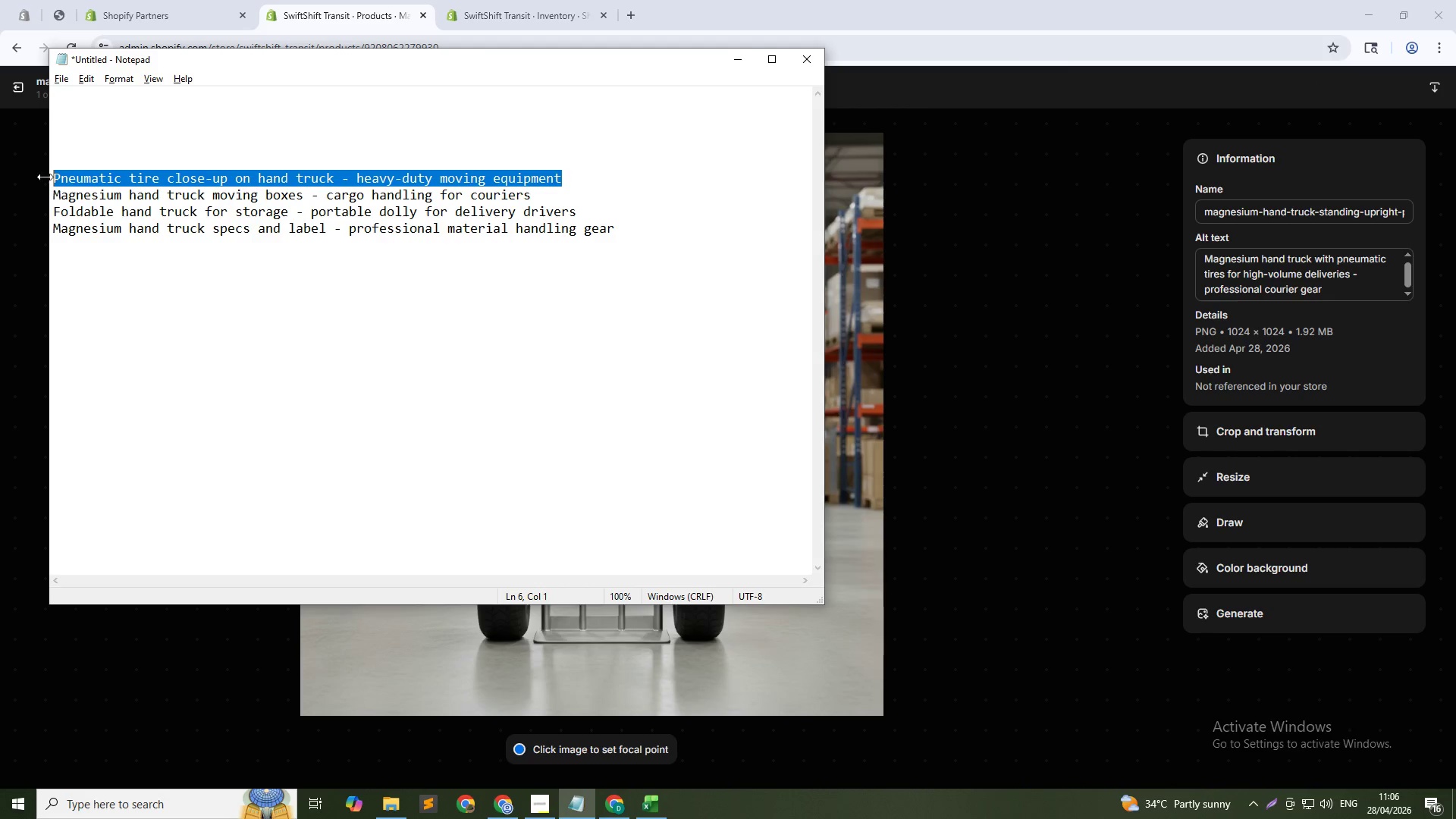 
key(Control+X)
 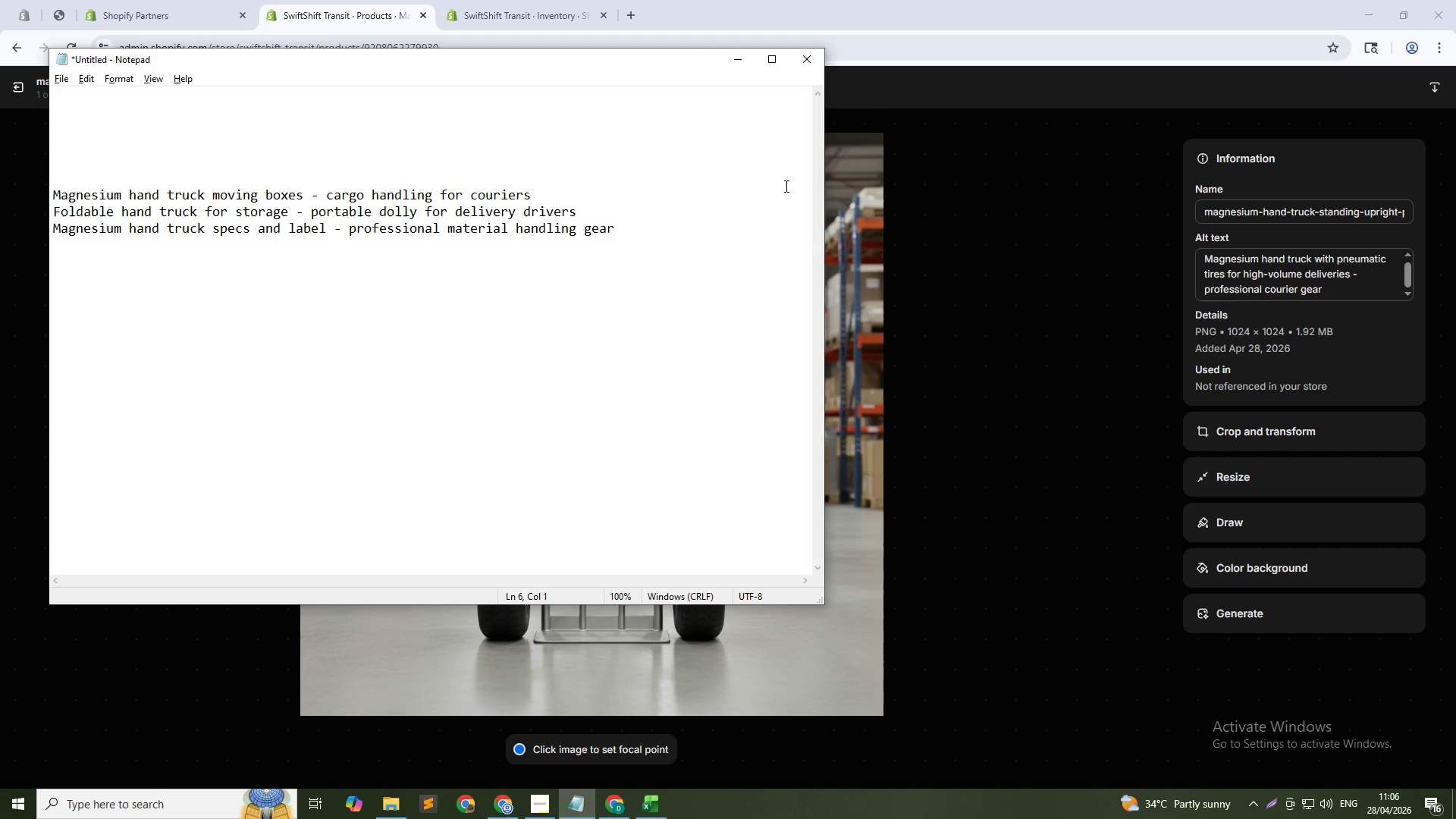 
key(Alt+AltLeft)
 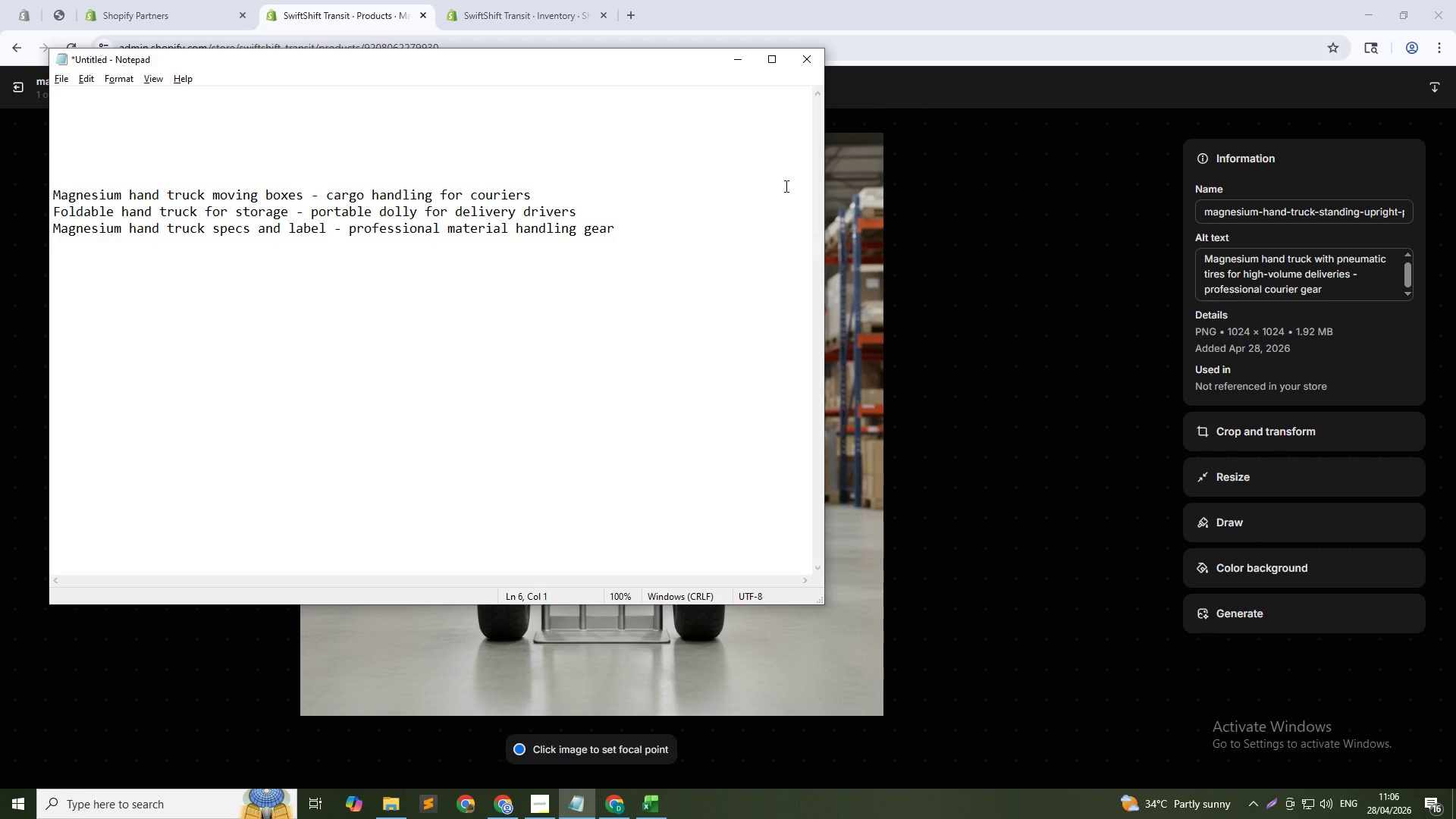 
key(Alt+Tab)
 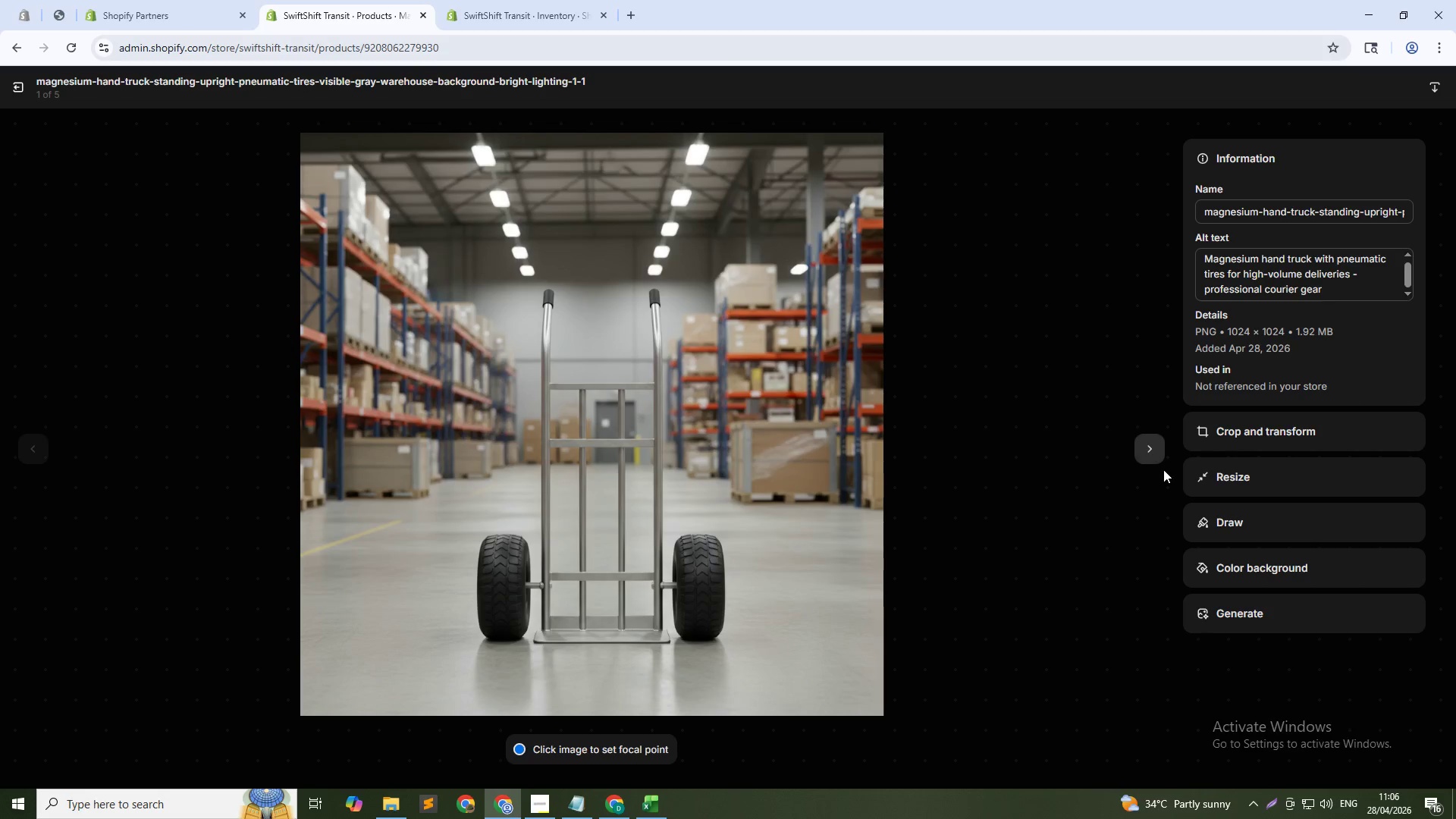 
left_click([1159, 460])
 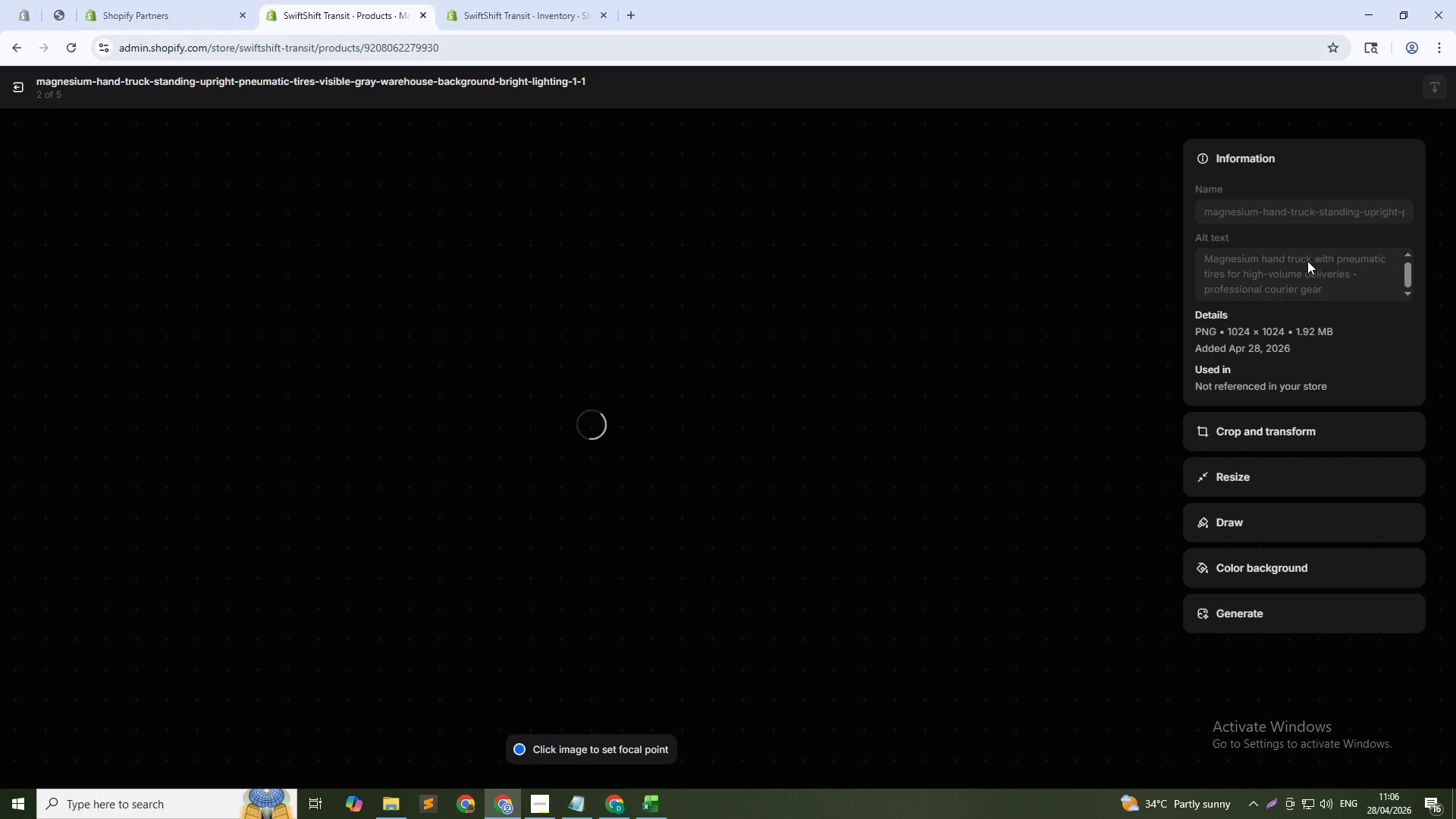 
key(Control+V)
 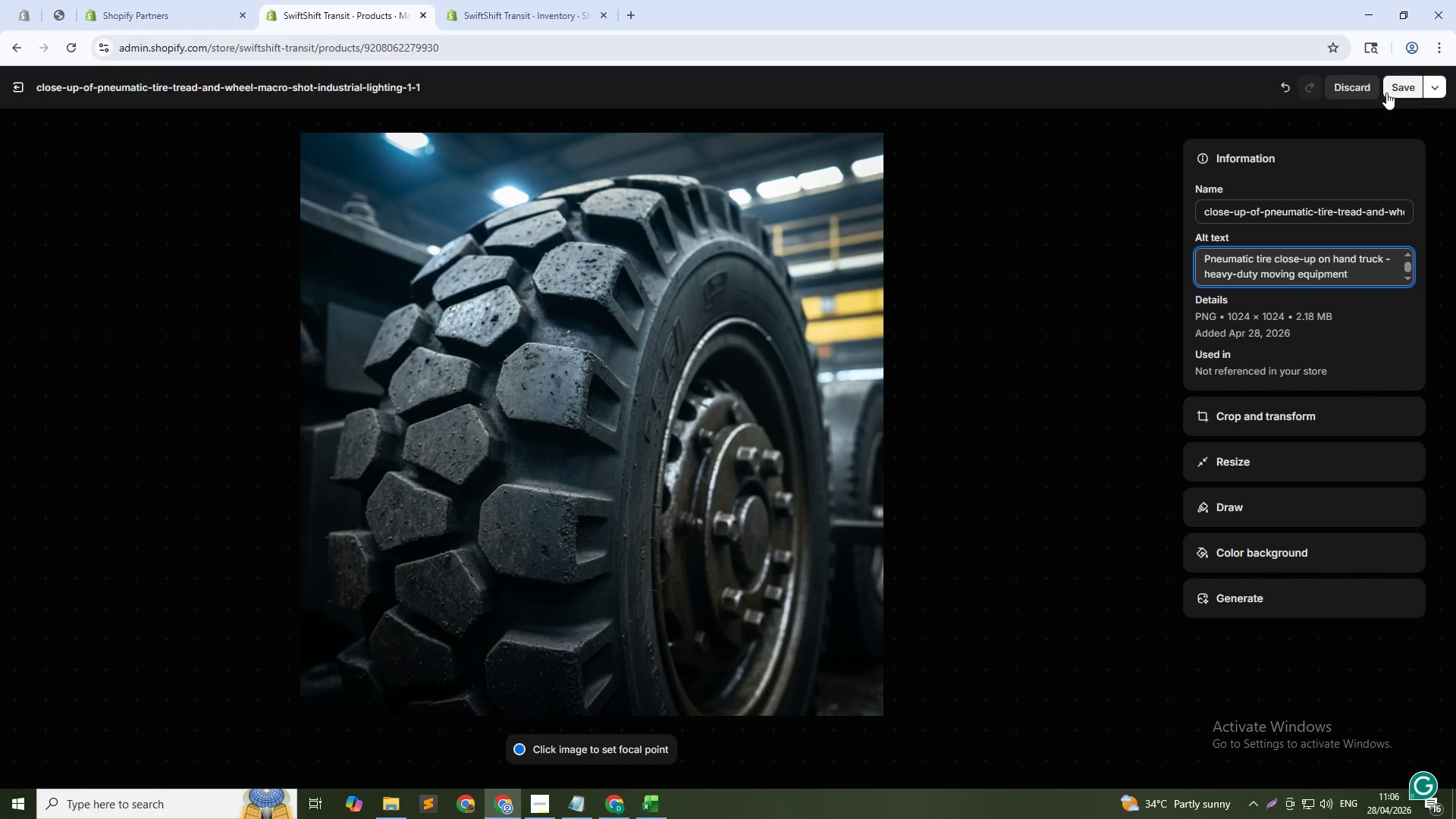 
left_click([1393, 86])
 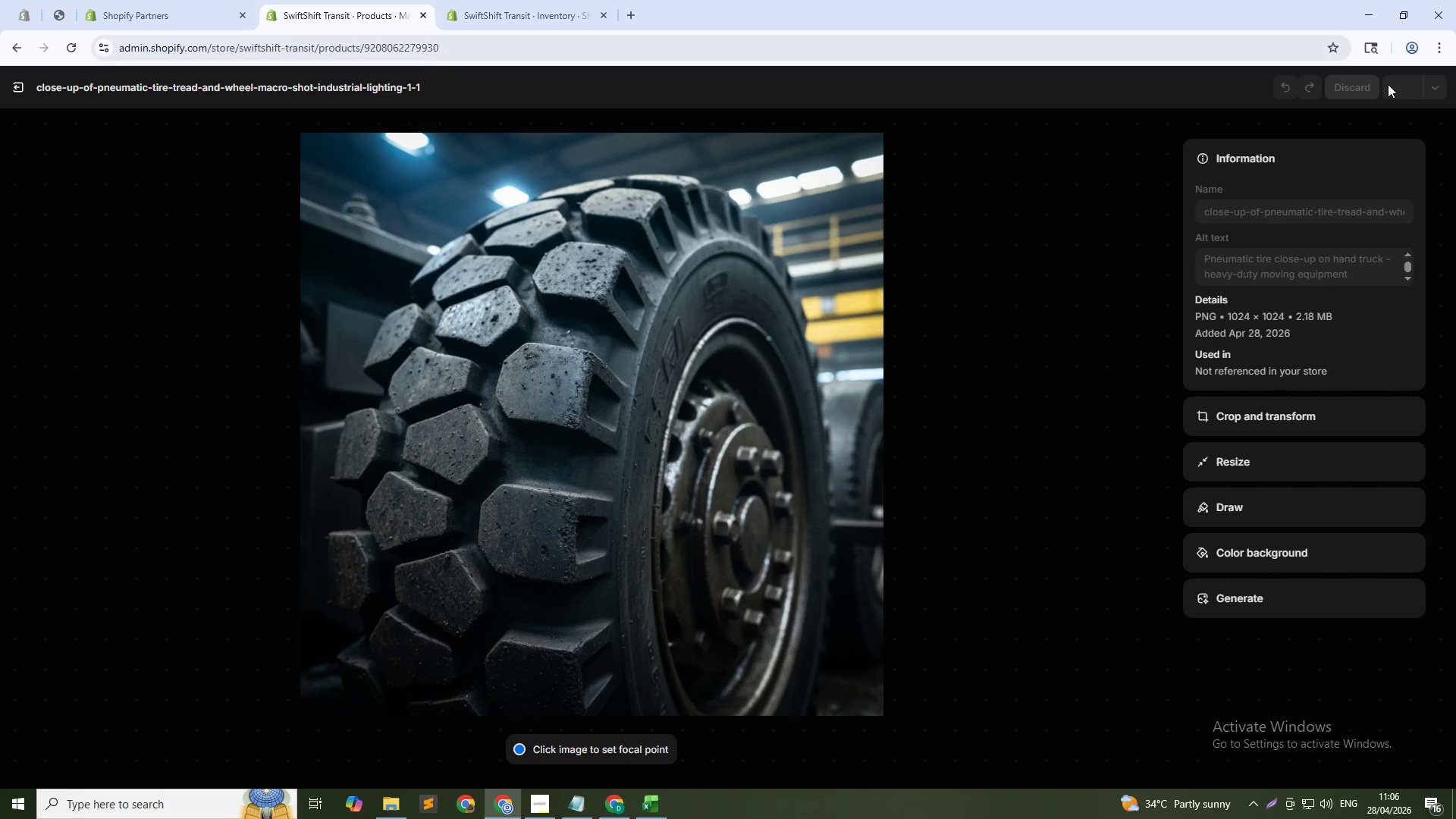 
key(Alt+AltLeft)
 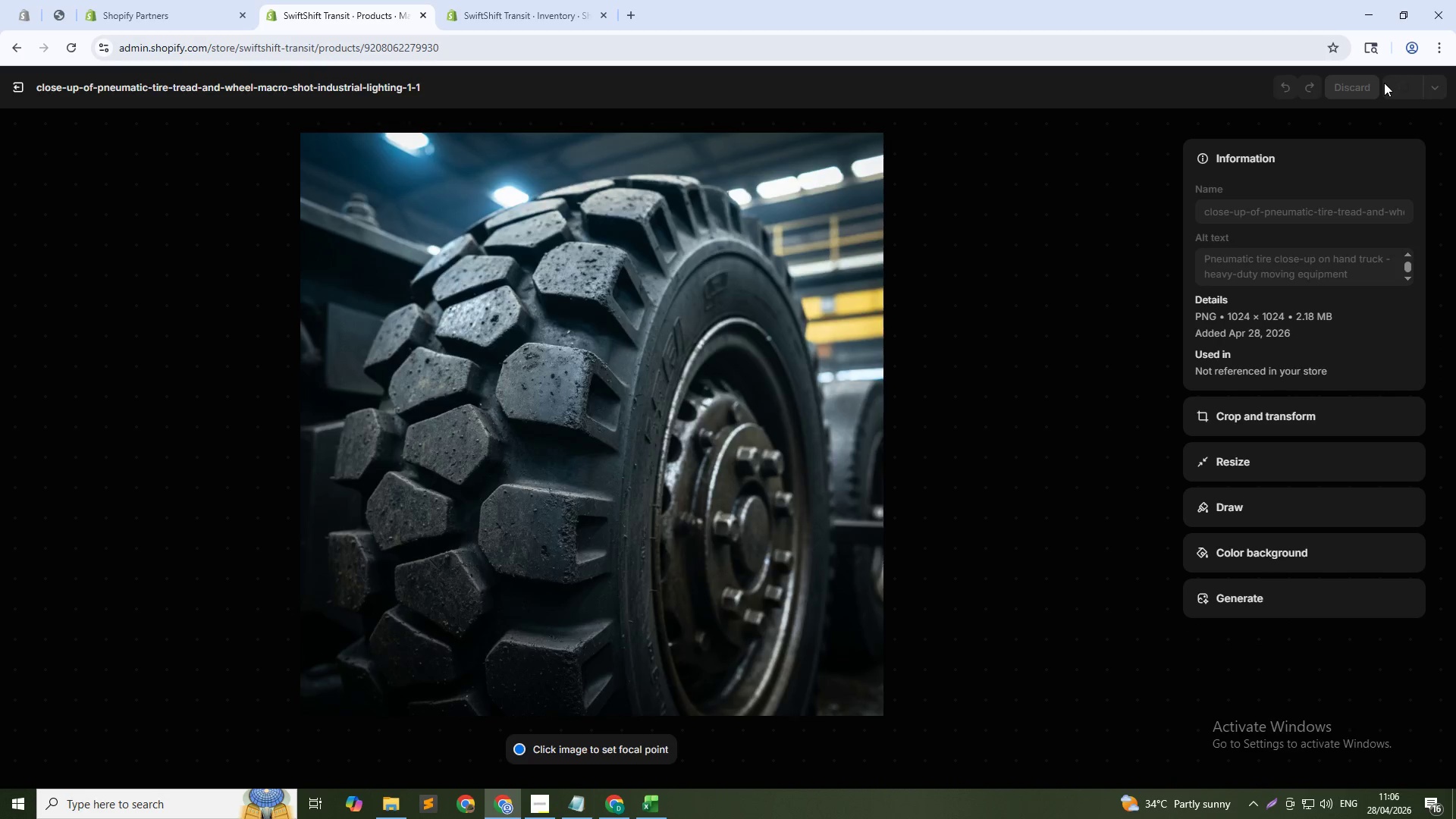 
key(Alt+Tab)
 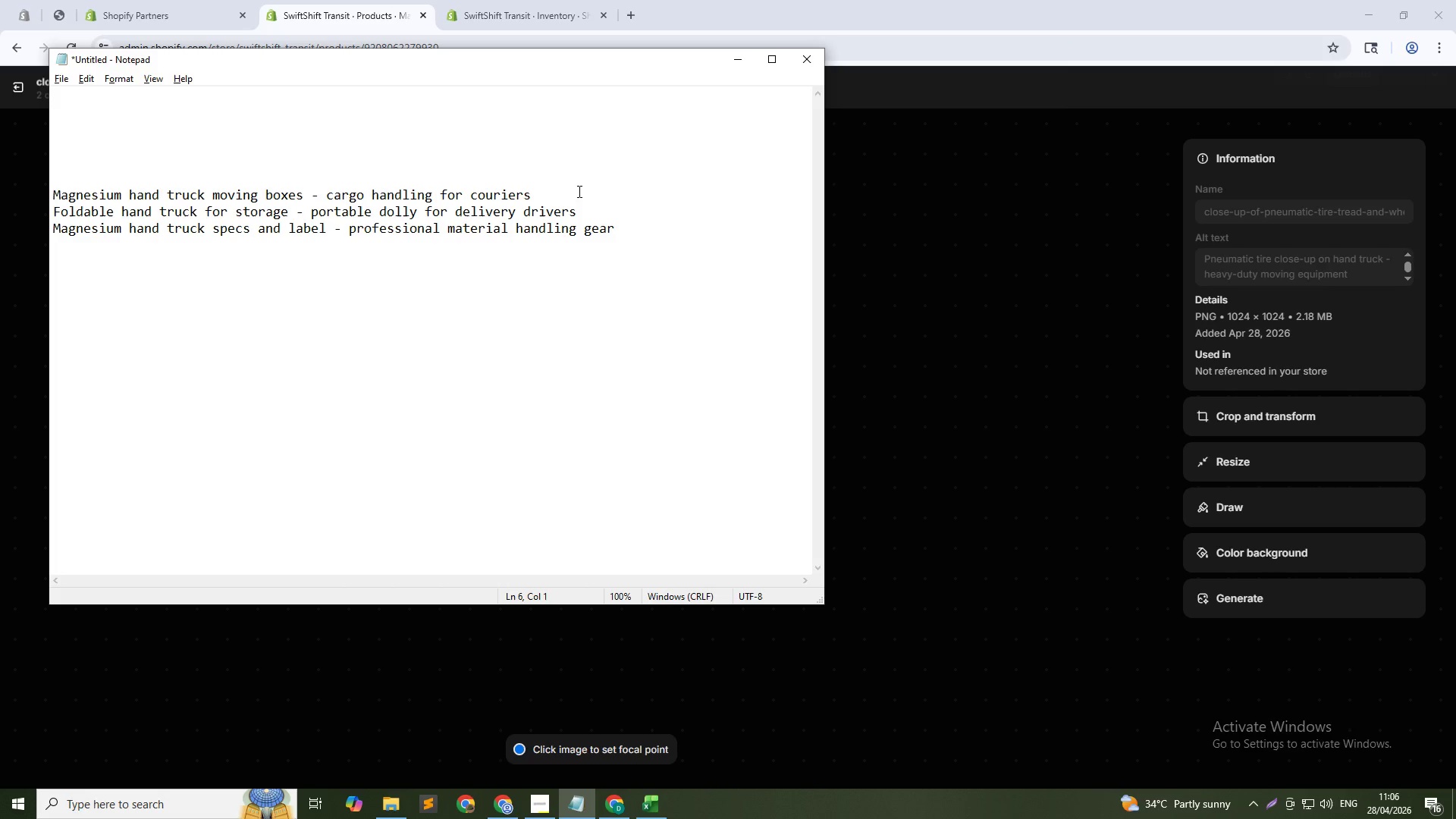 
left_click_drag(start_coordinate=[557, 188], to_coordinate=[31, 197])
 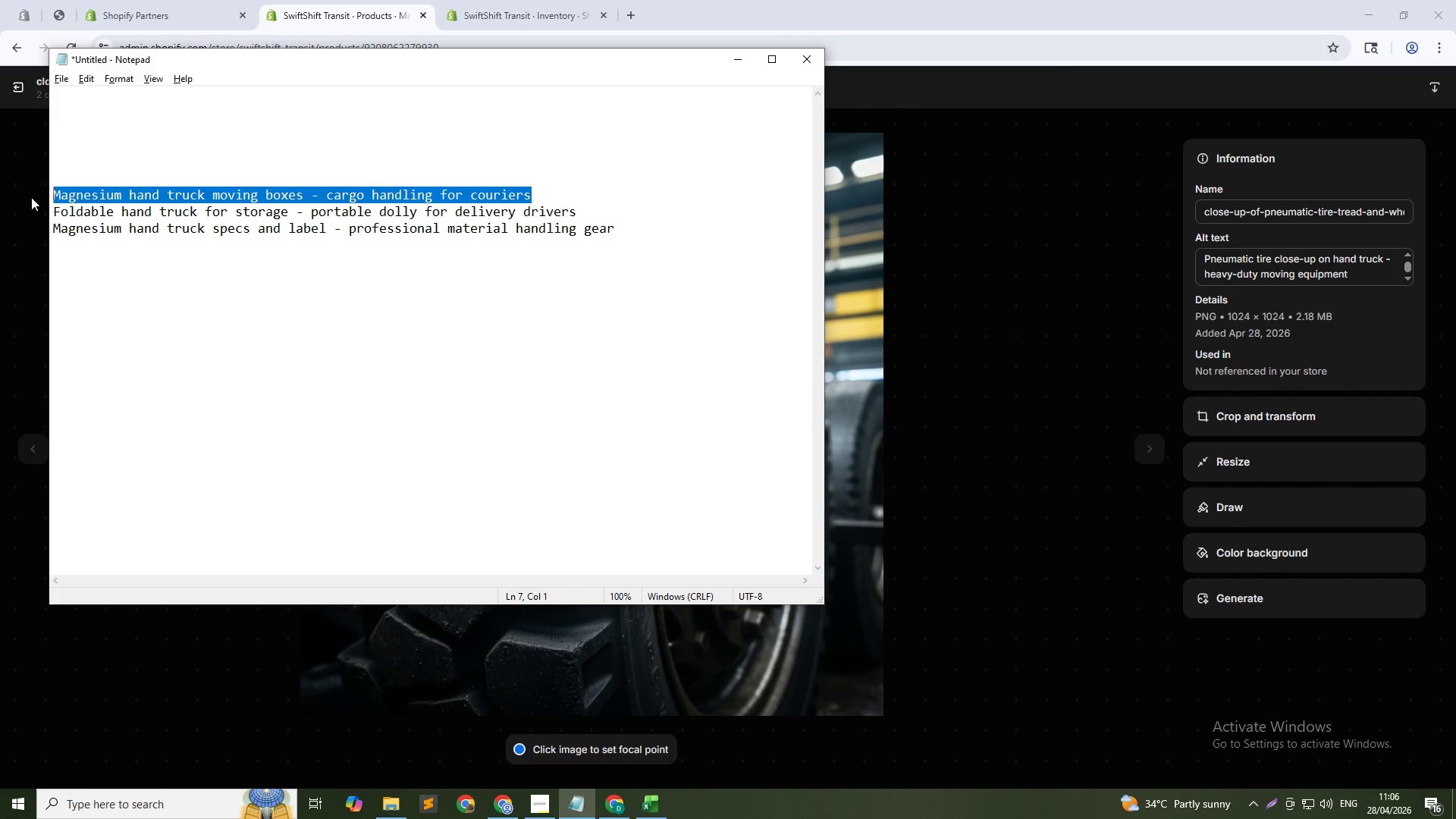 
key(Control+X)
 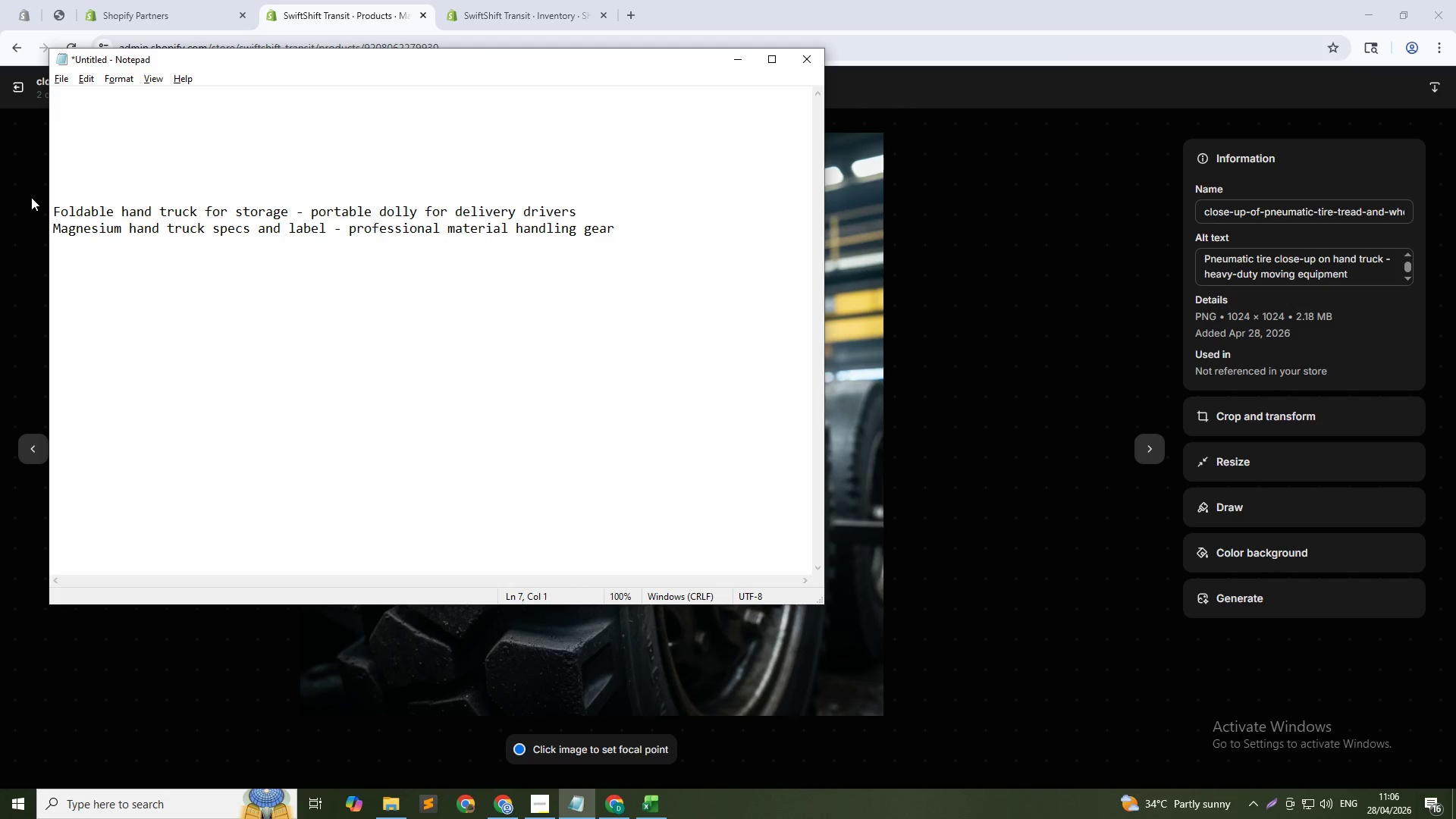 
key(Alt+AltLeft)
 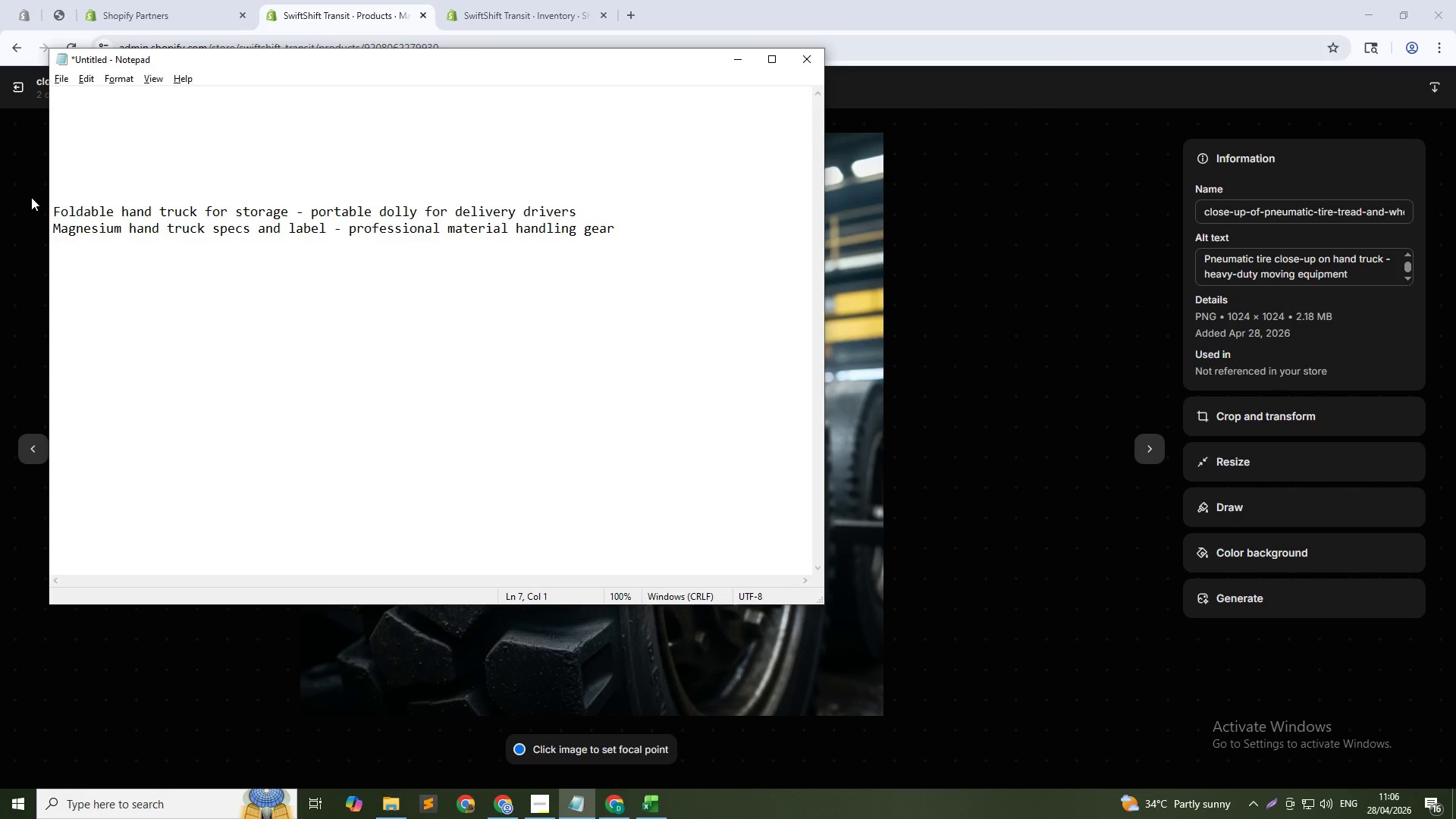 
key(Alt+Tab)
 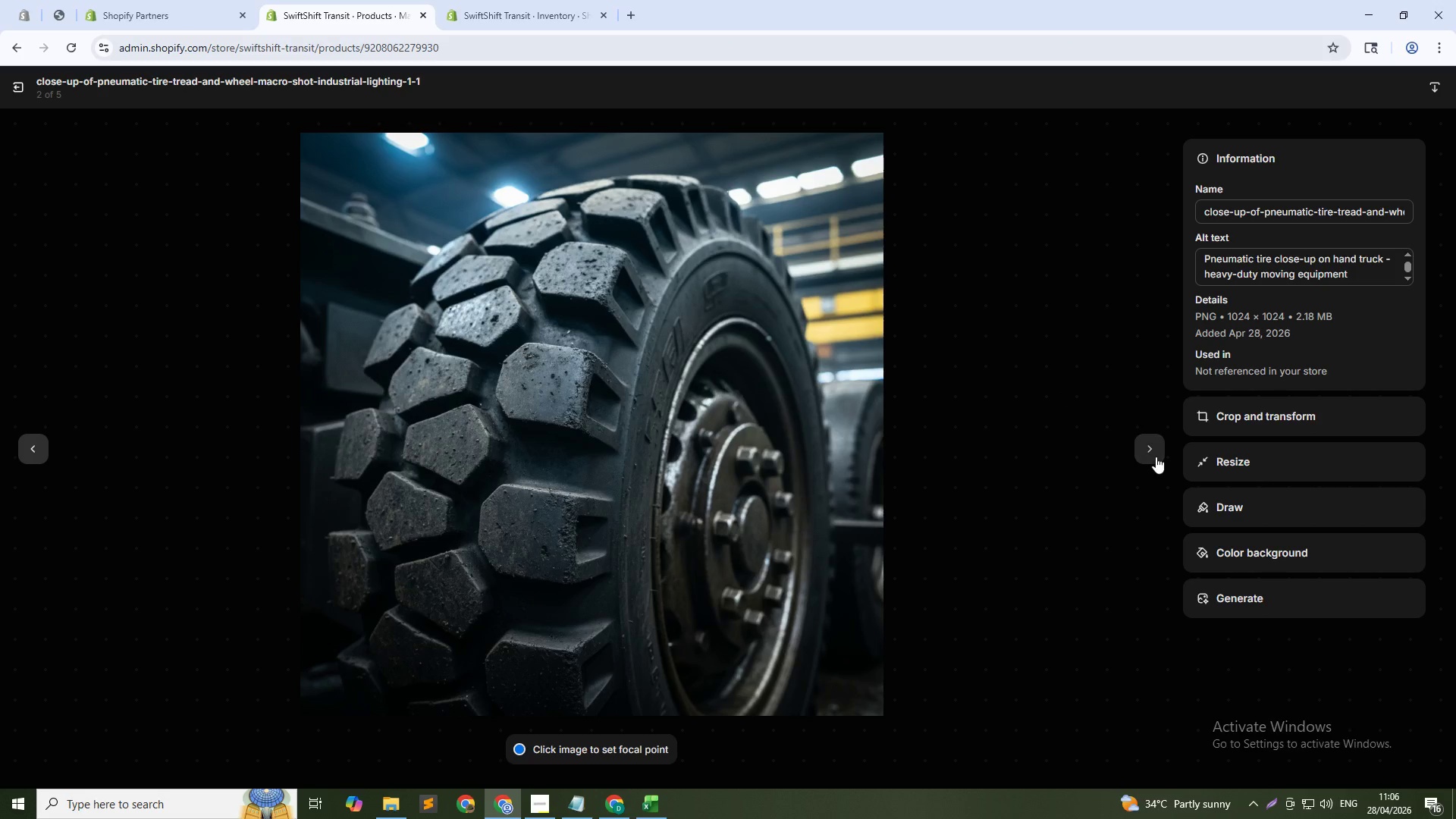 
left_click([1156, 455])
 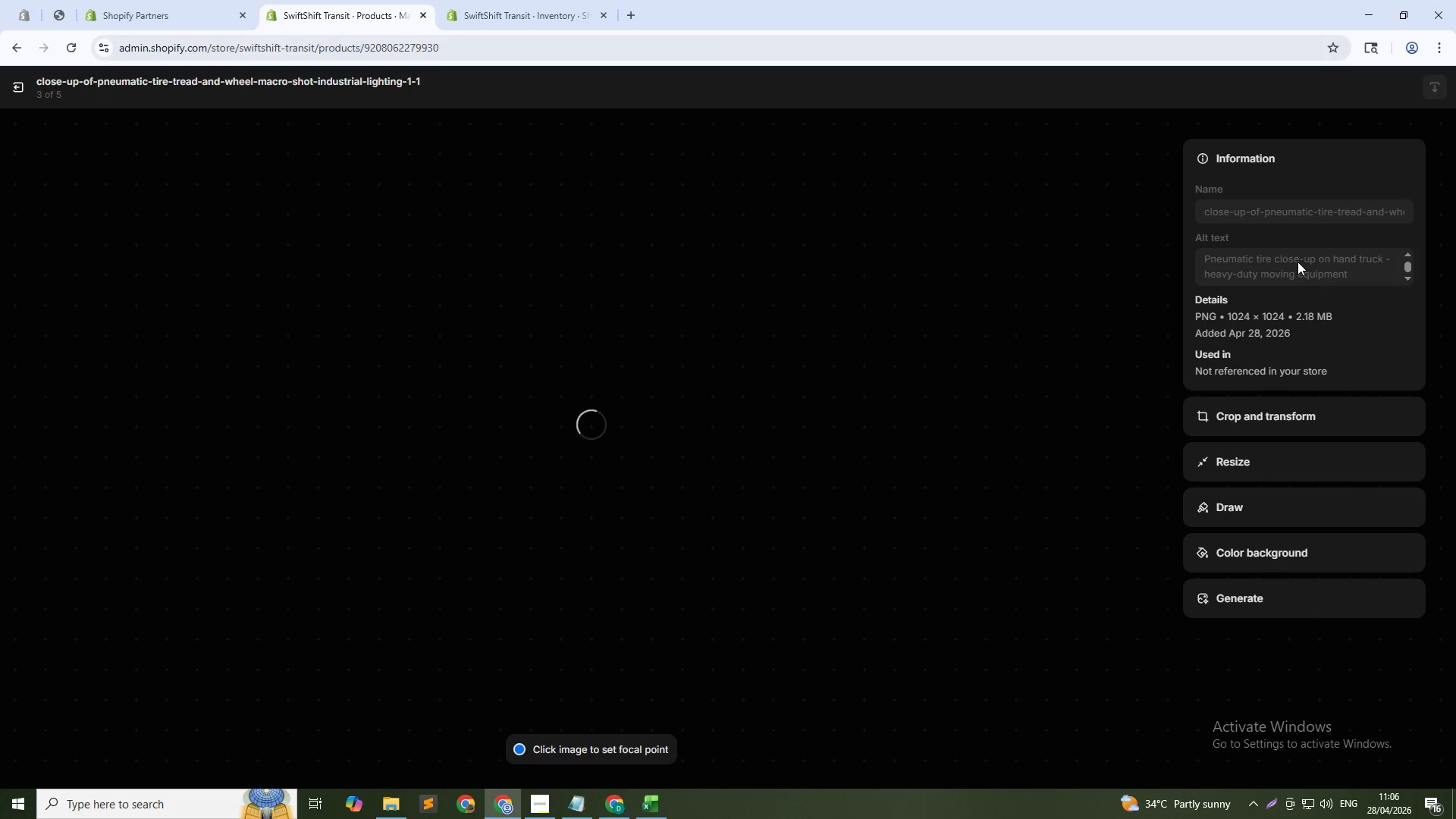 
left_click([1297, 260])
 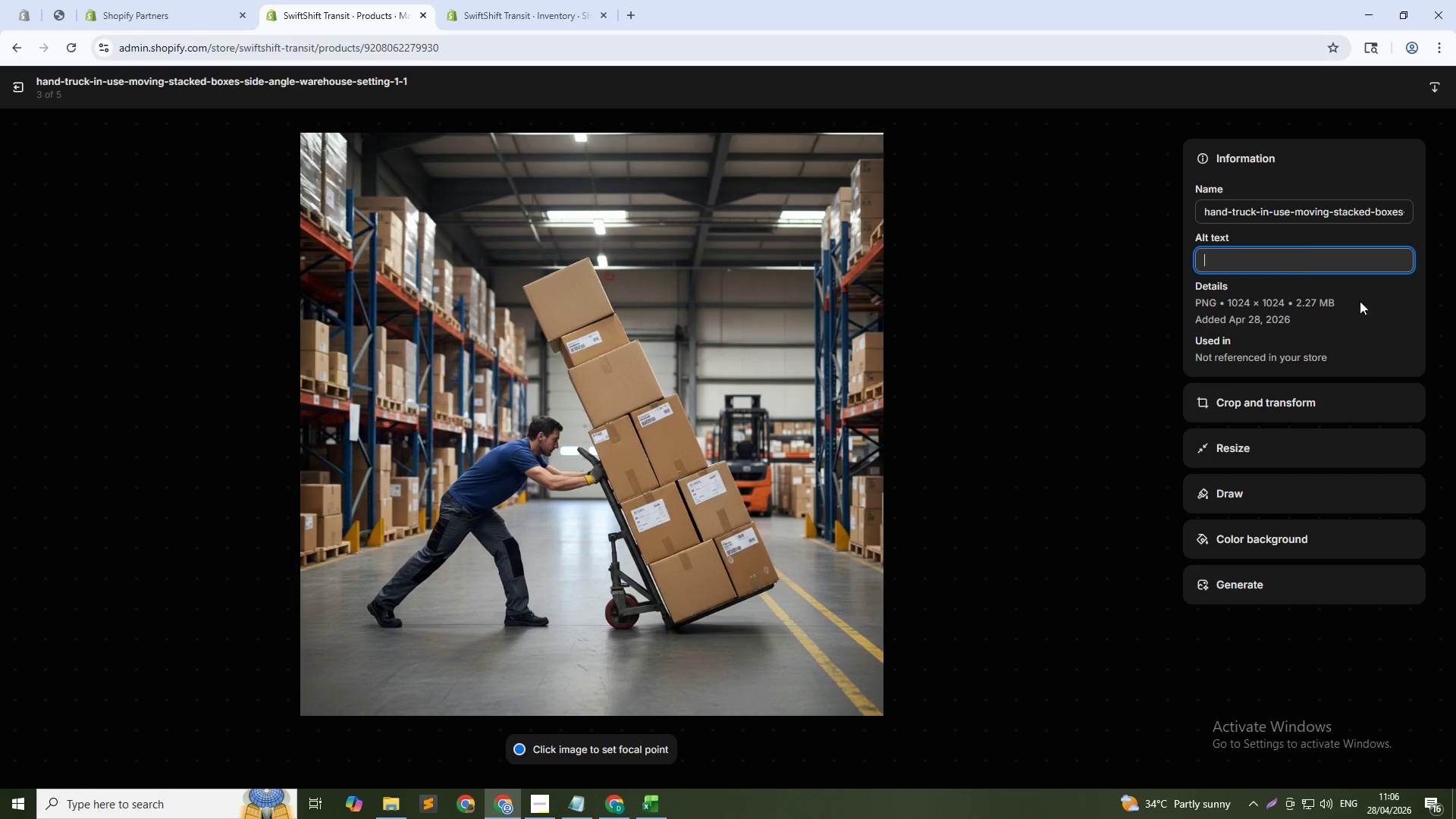 
key(Control+V)
 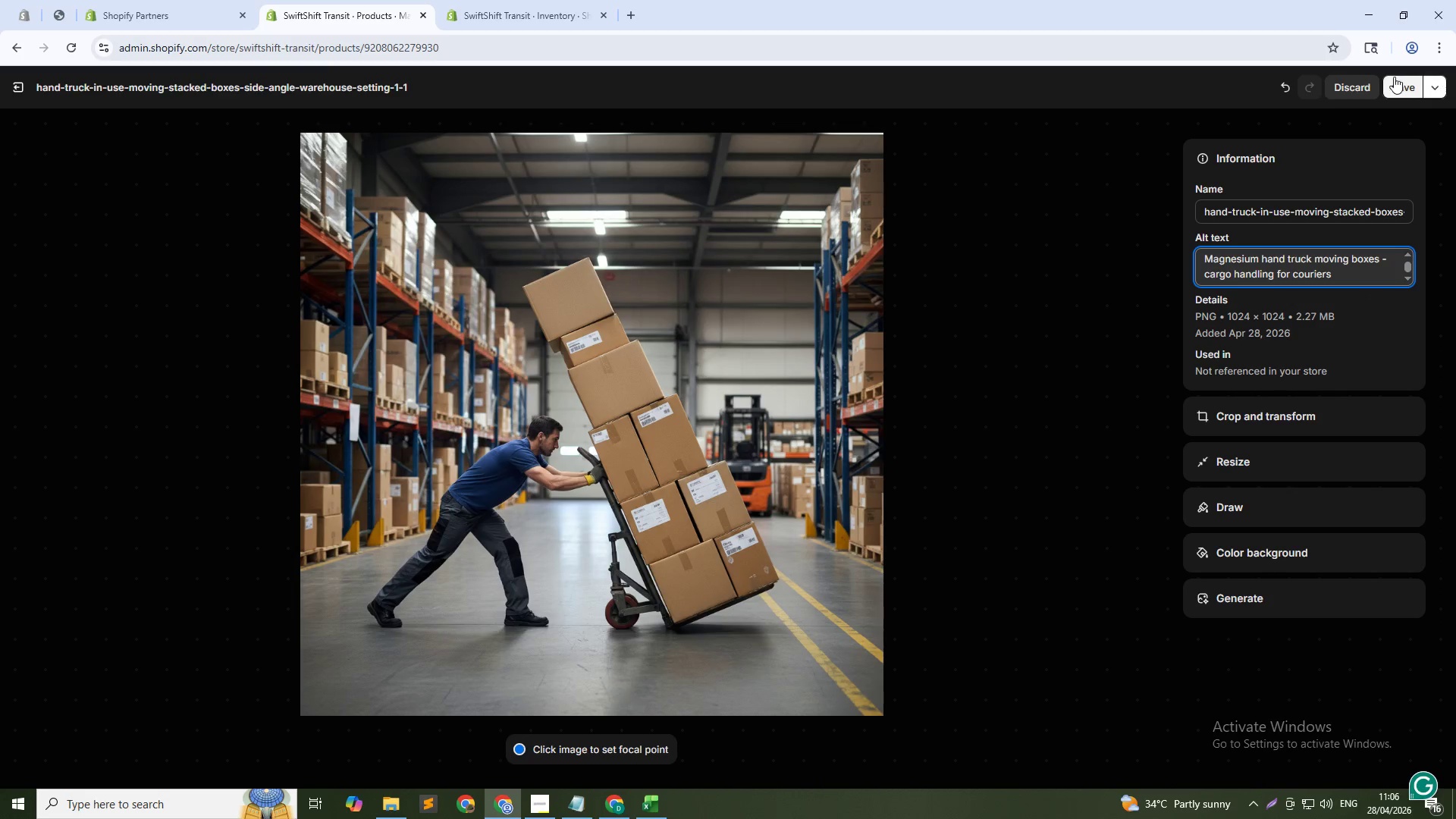 
left_click([1398, 85])
 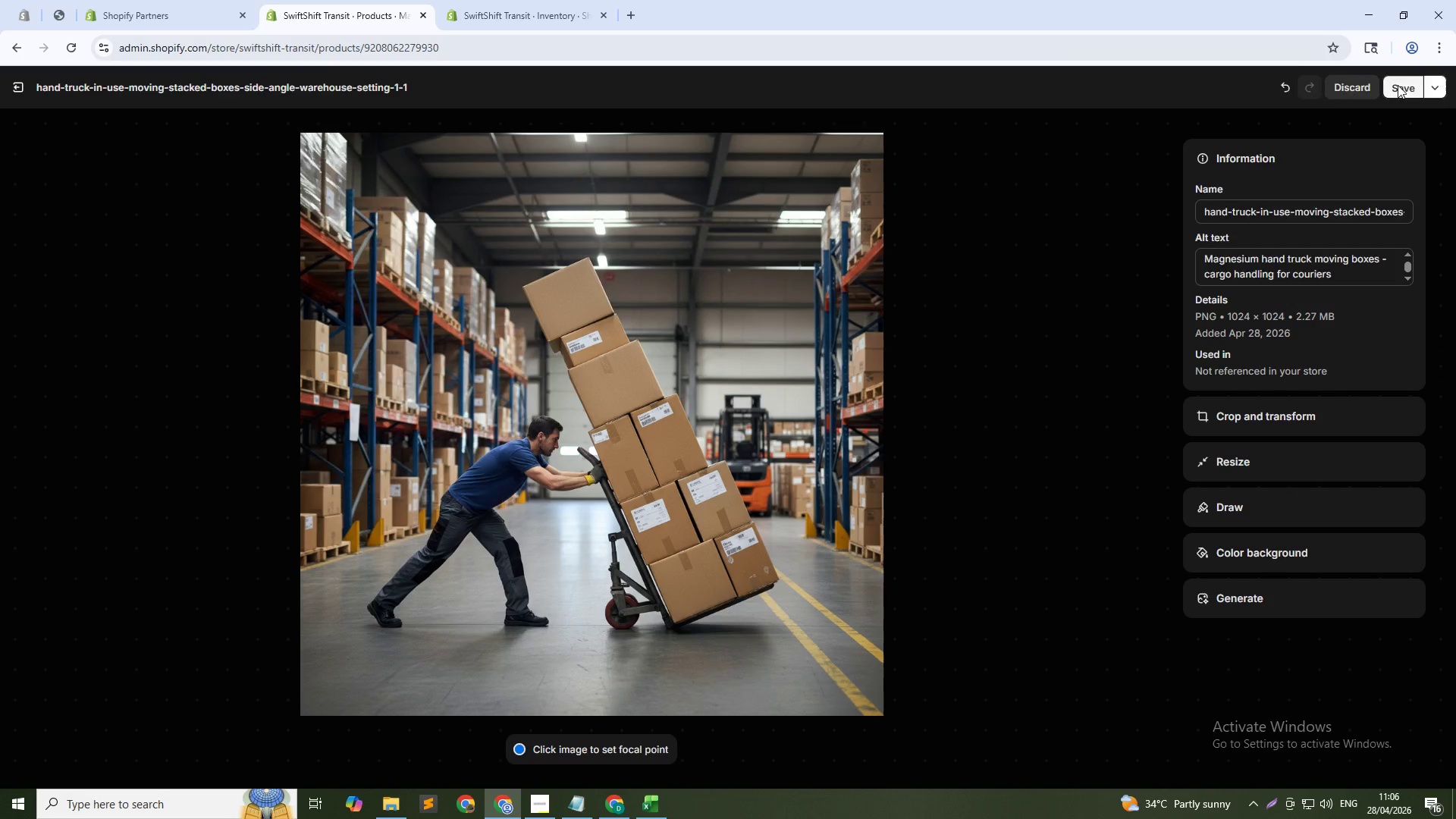 
key(Alt+AltLeft)
 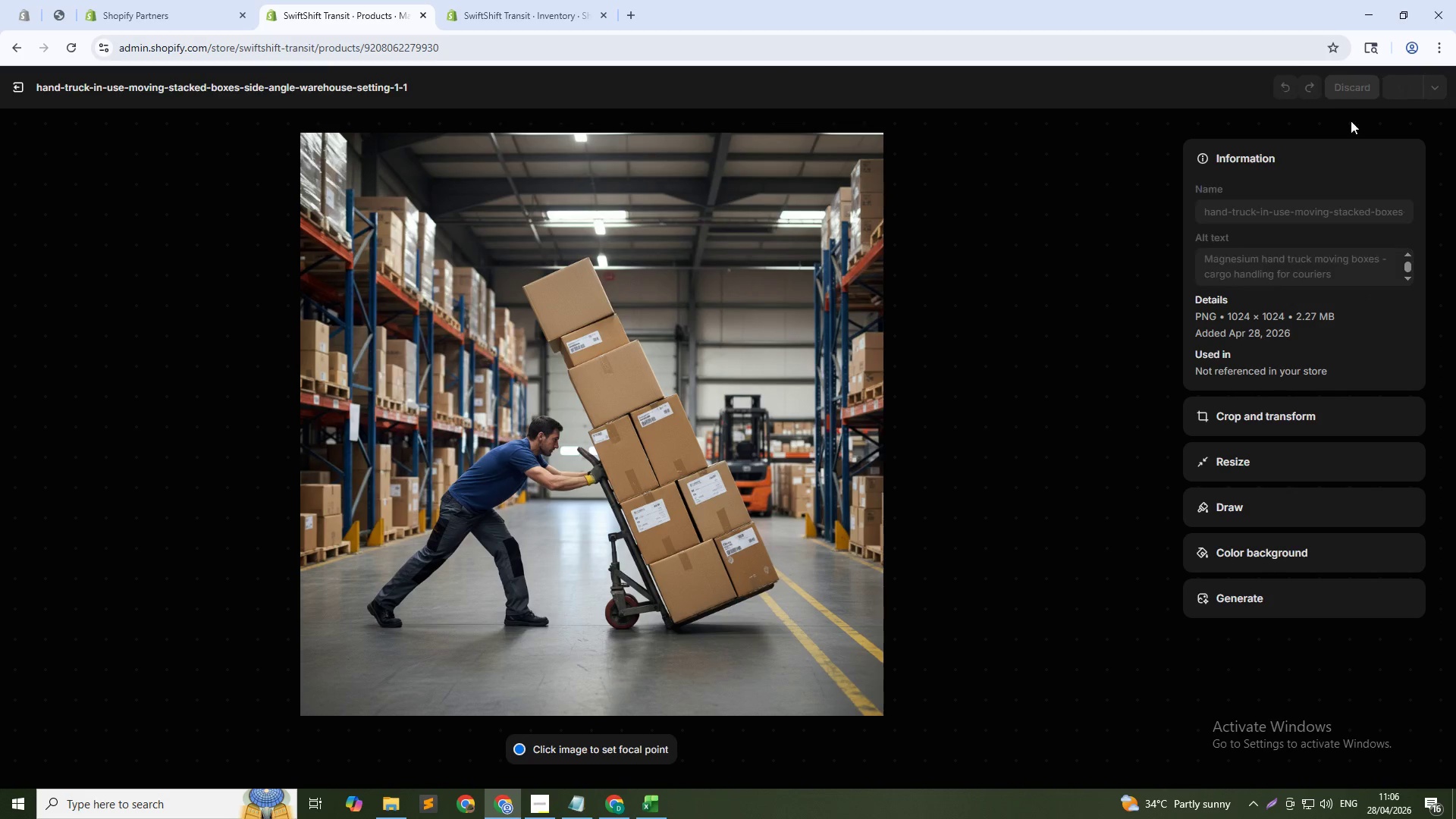 
key(Alt+Tab)
 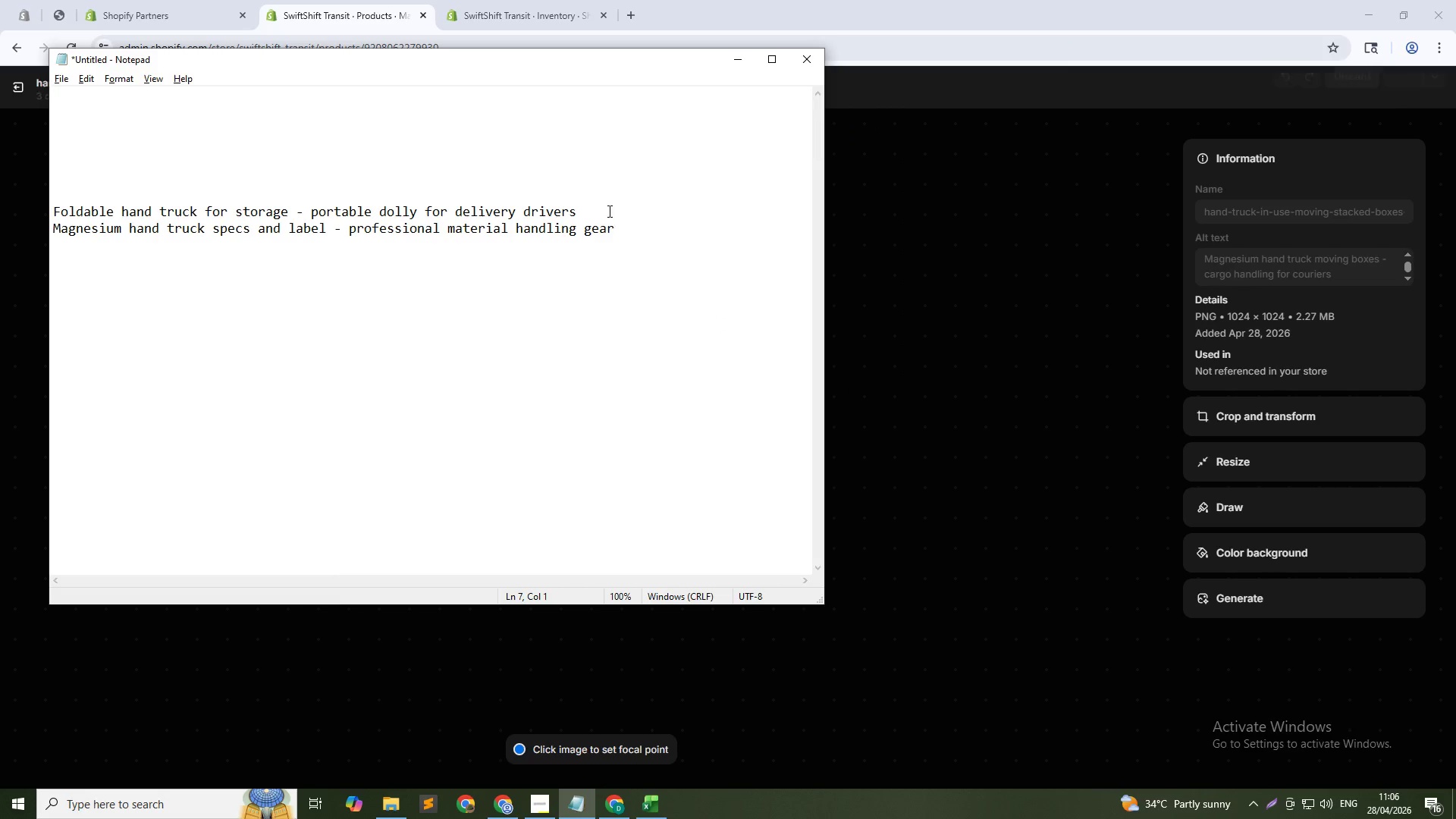 
left_click_drag(start_coordinate=[595, 212], to_coordinate=[54, 214])
 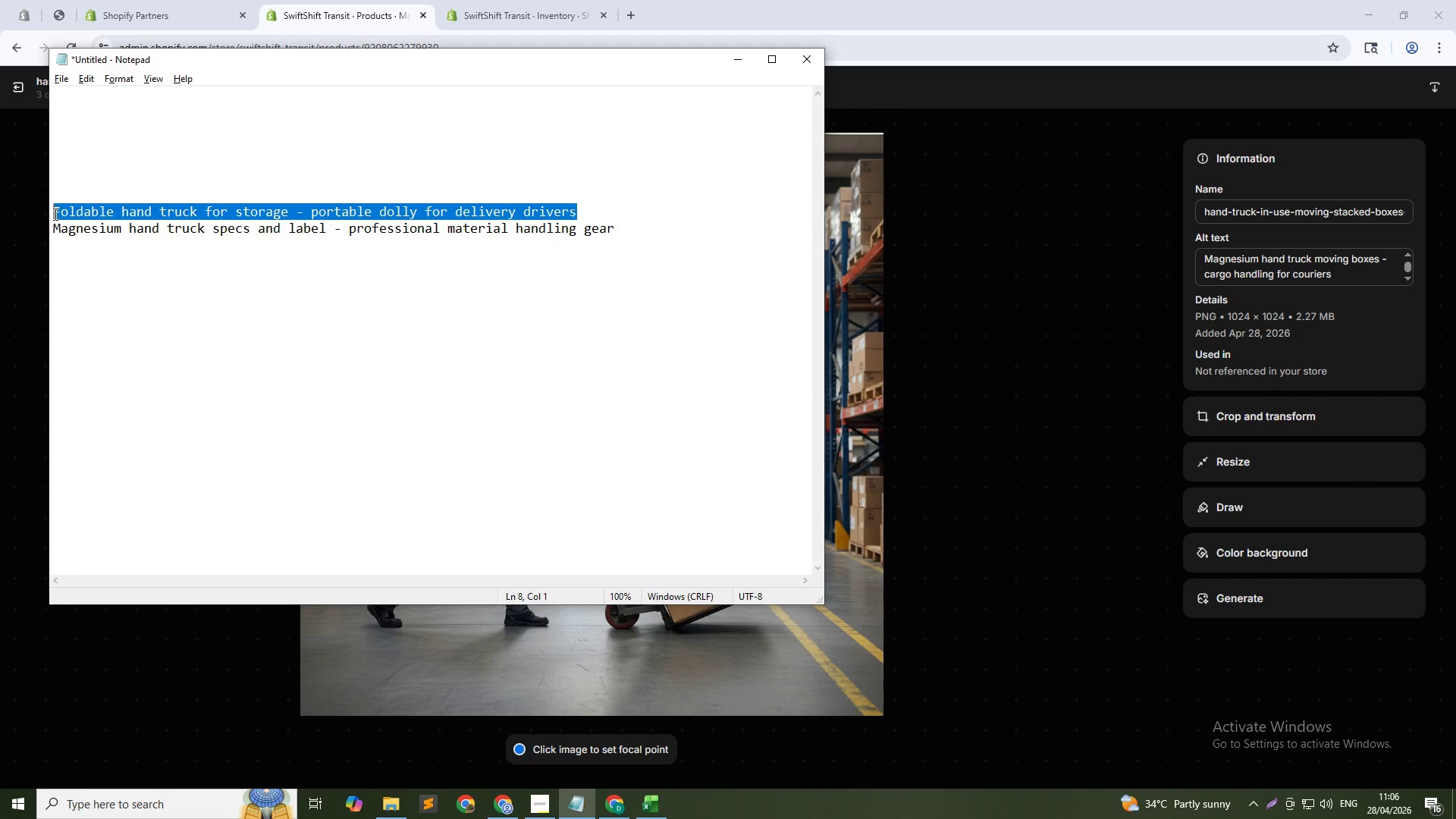 
key(Control+X)
 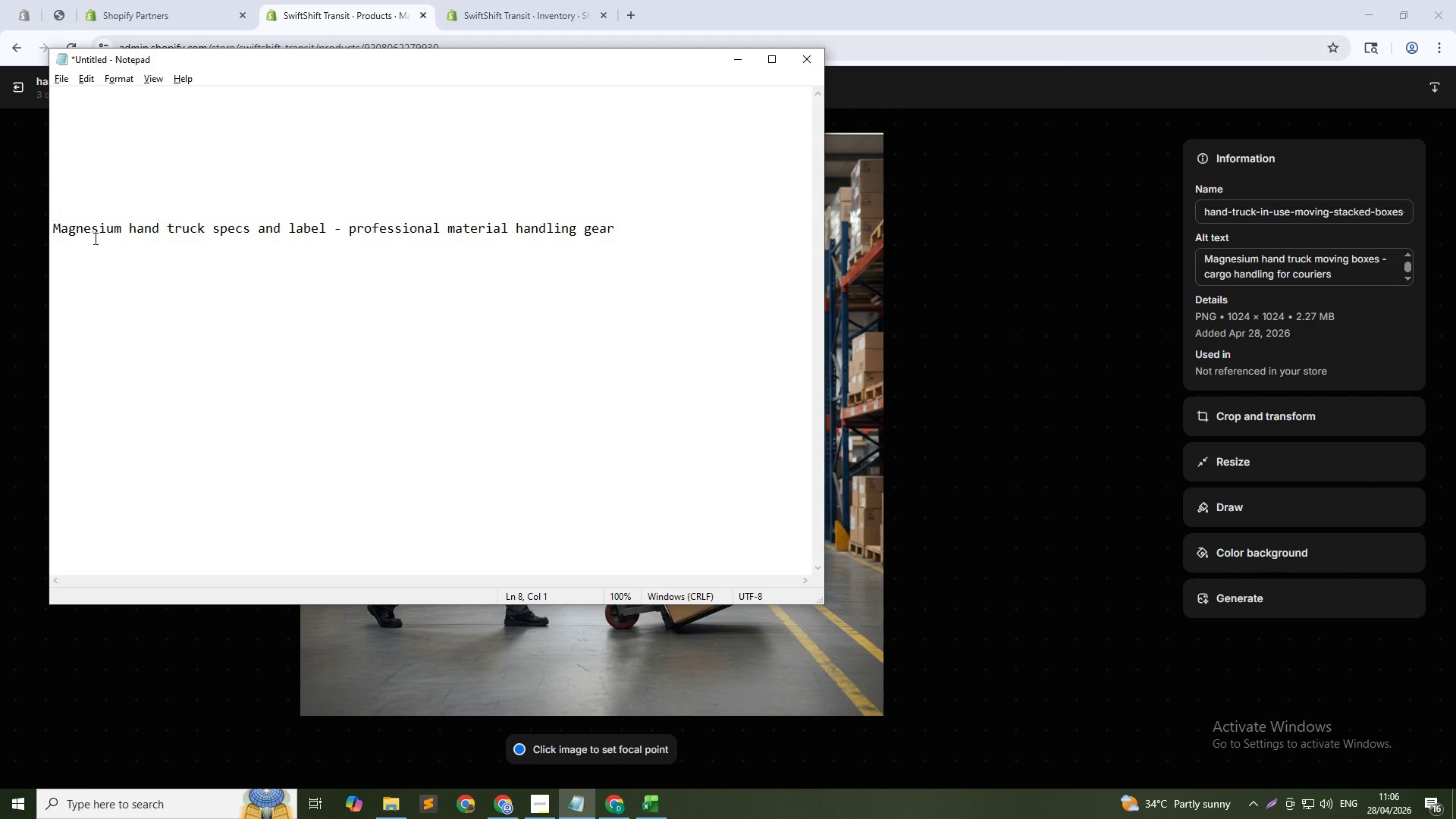 
key(Alt+AltLeft)
 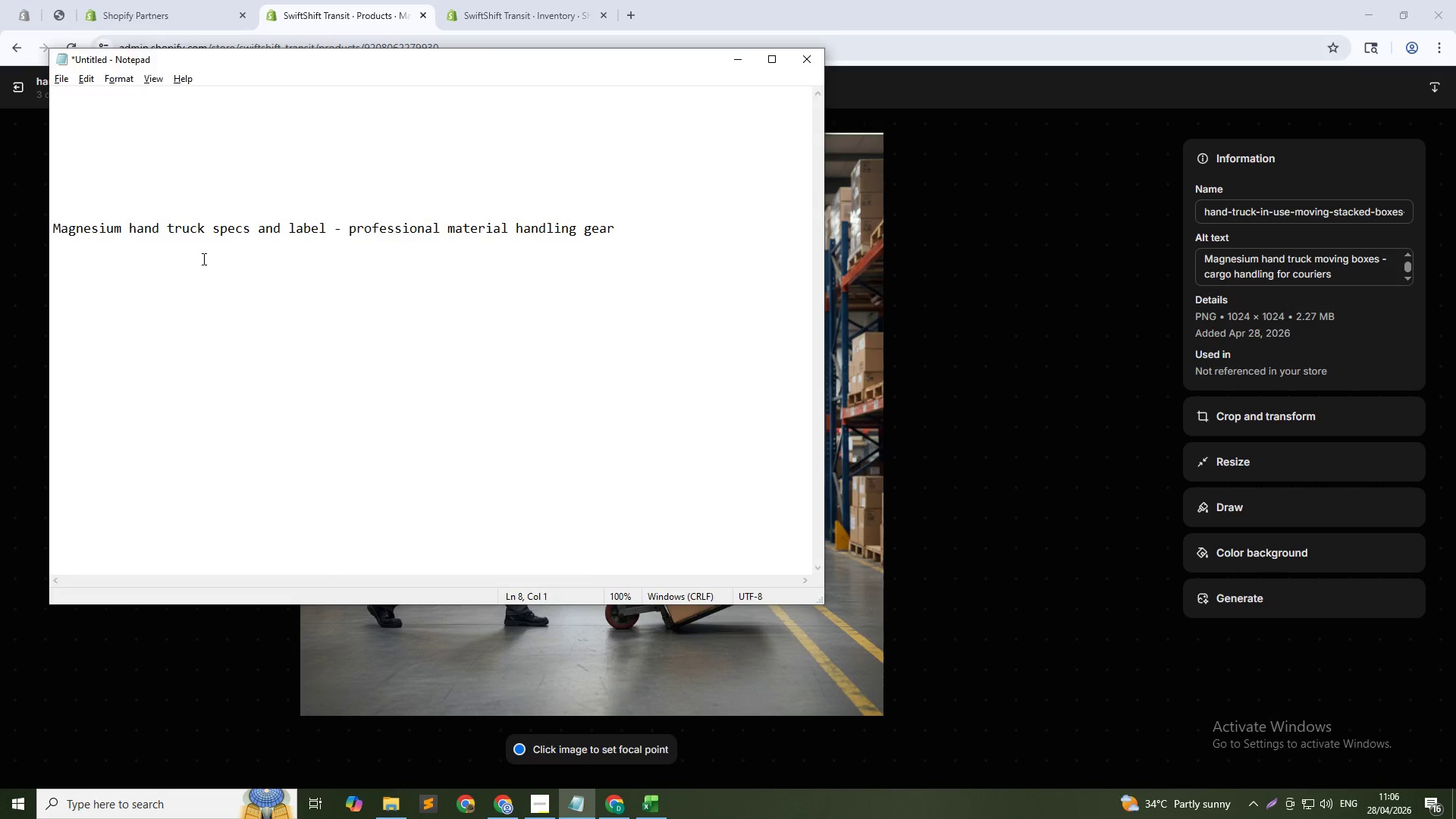 
key(Alt+Tab)
 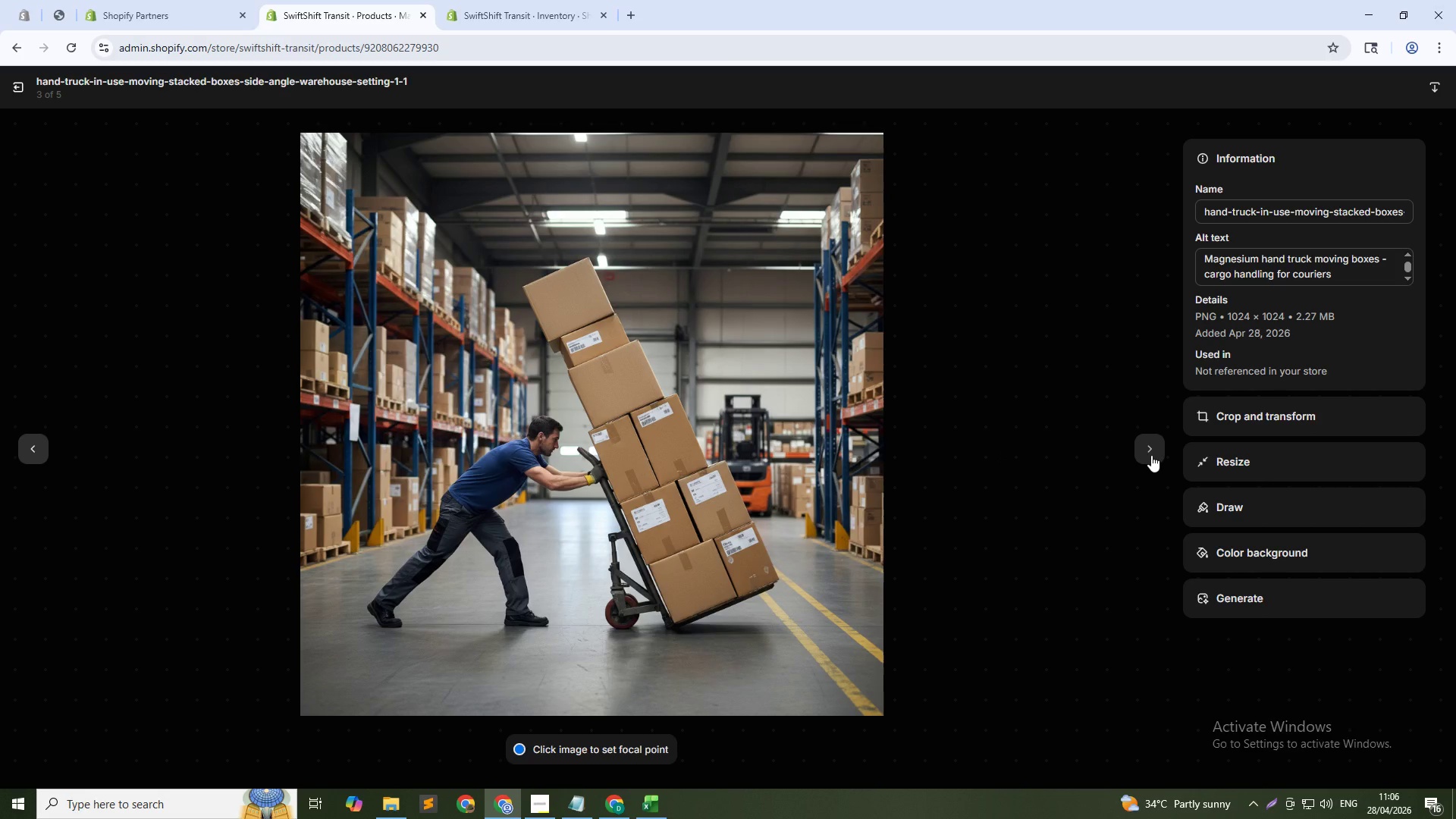 
left_click([1151, 455])
 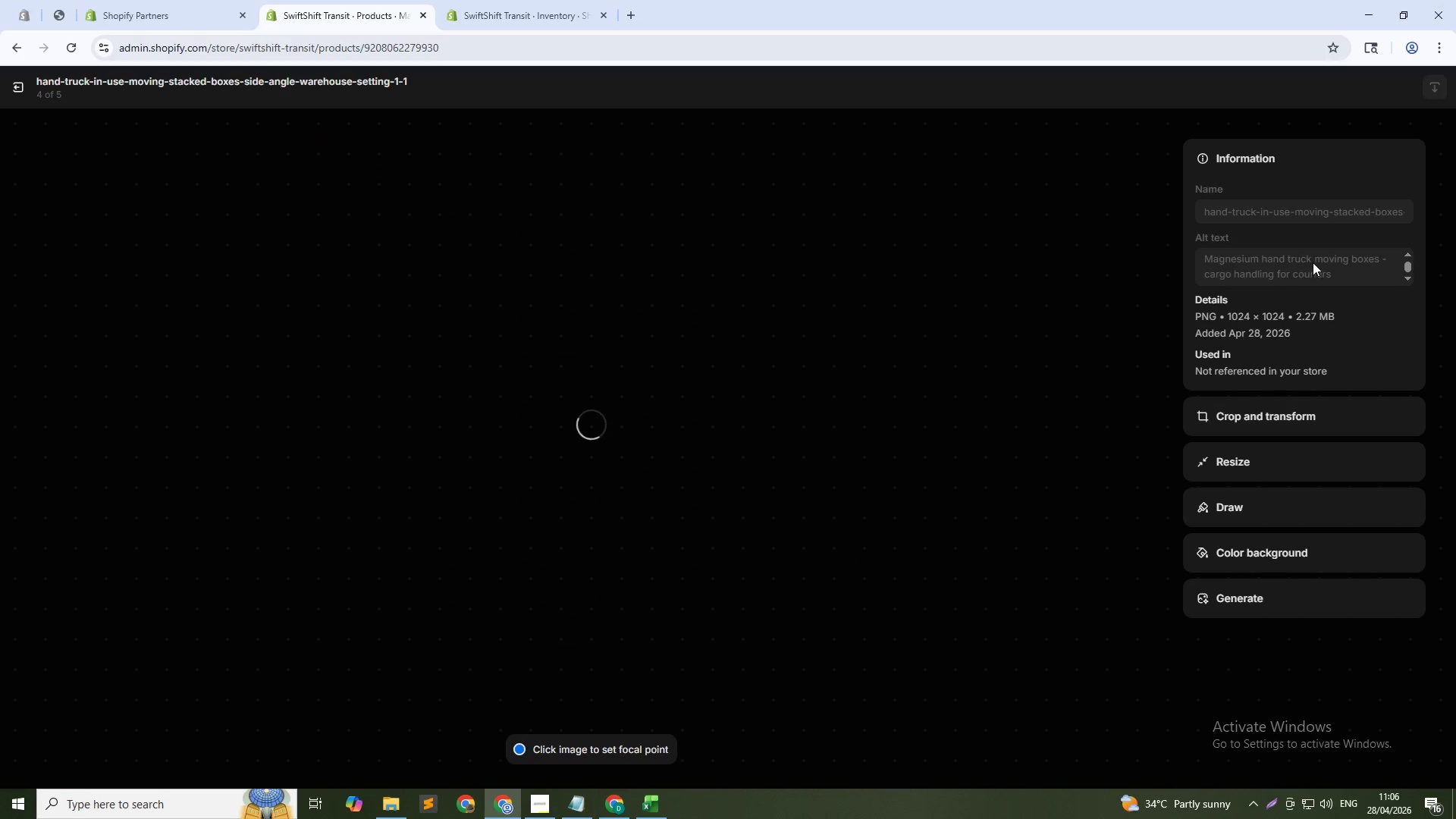 
left_click([1315, 260])
 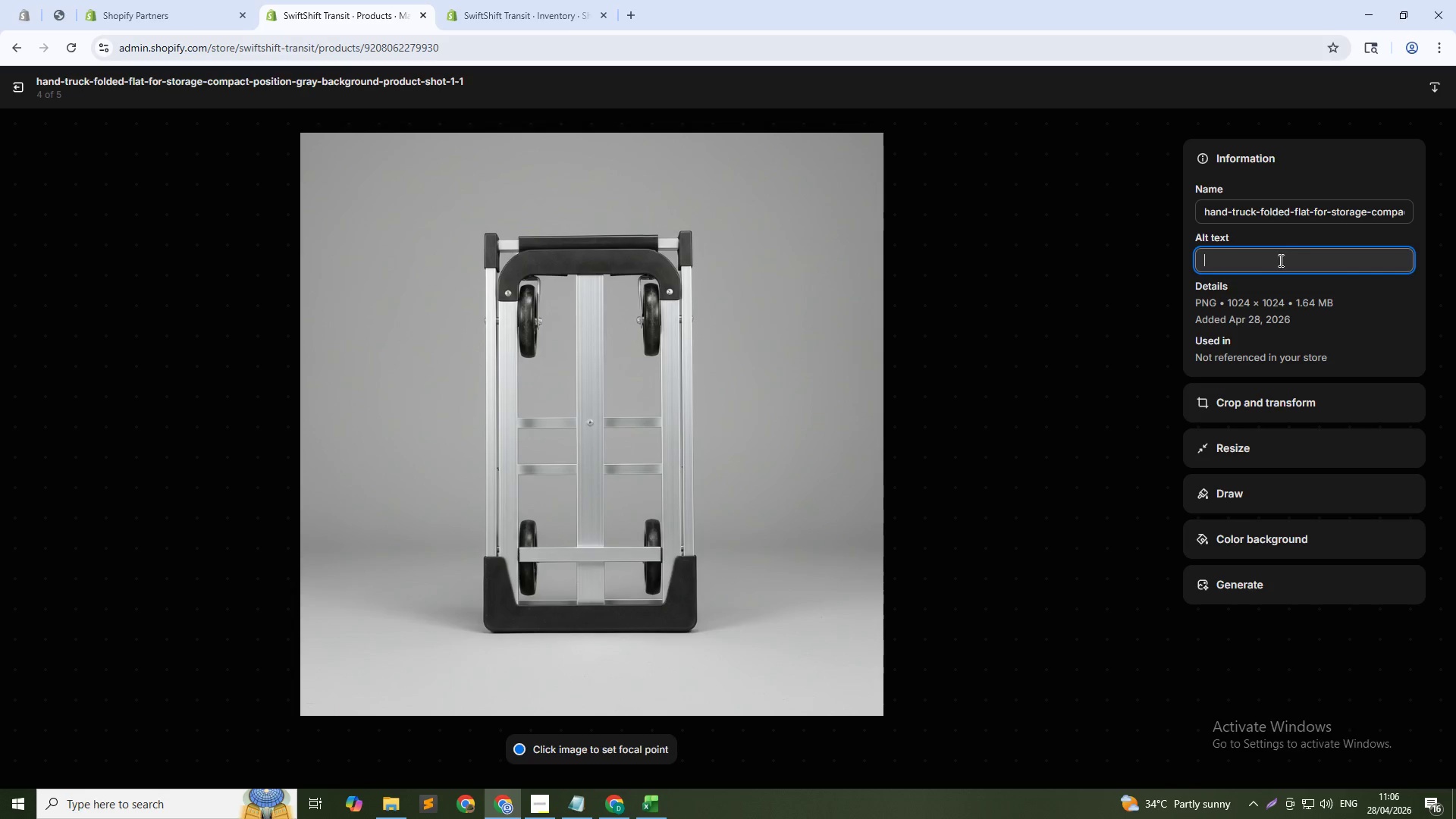 
key(Control+V)
 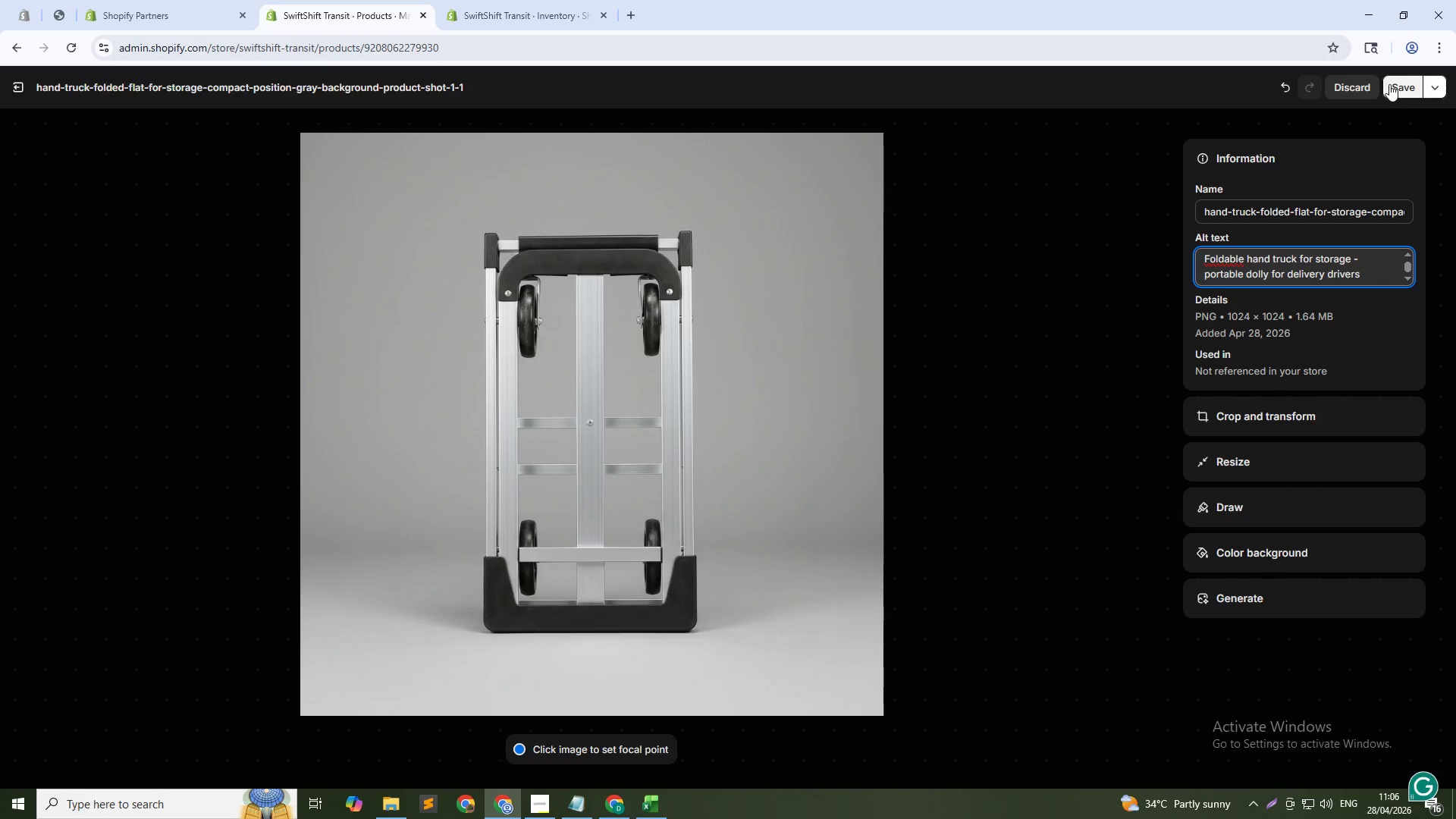 
left_click([1401, 85])
 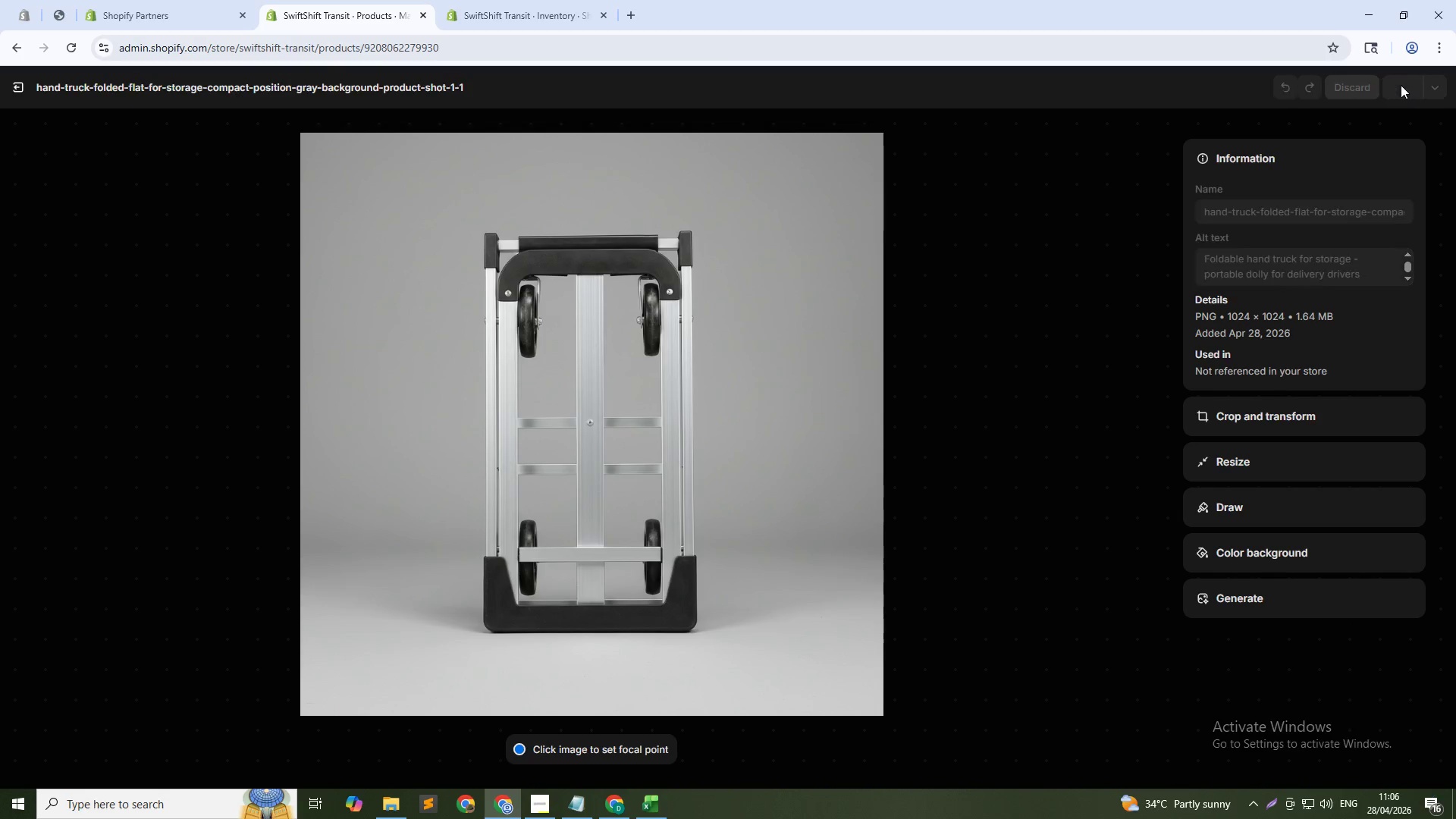 
key(Alt+AltLeft)
 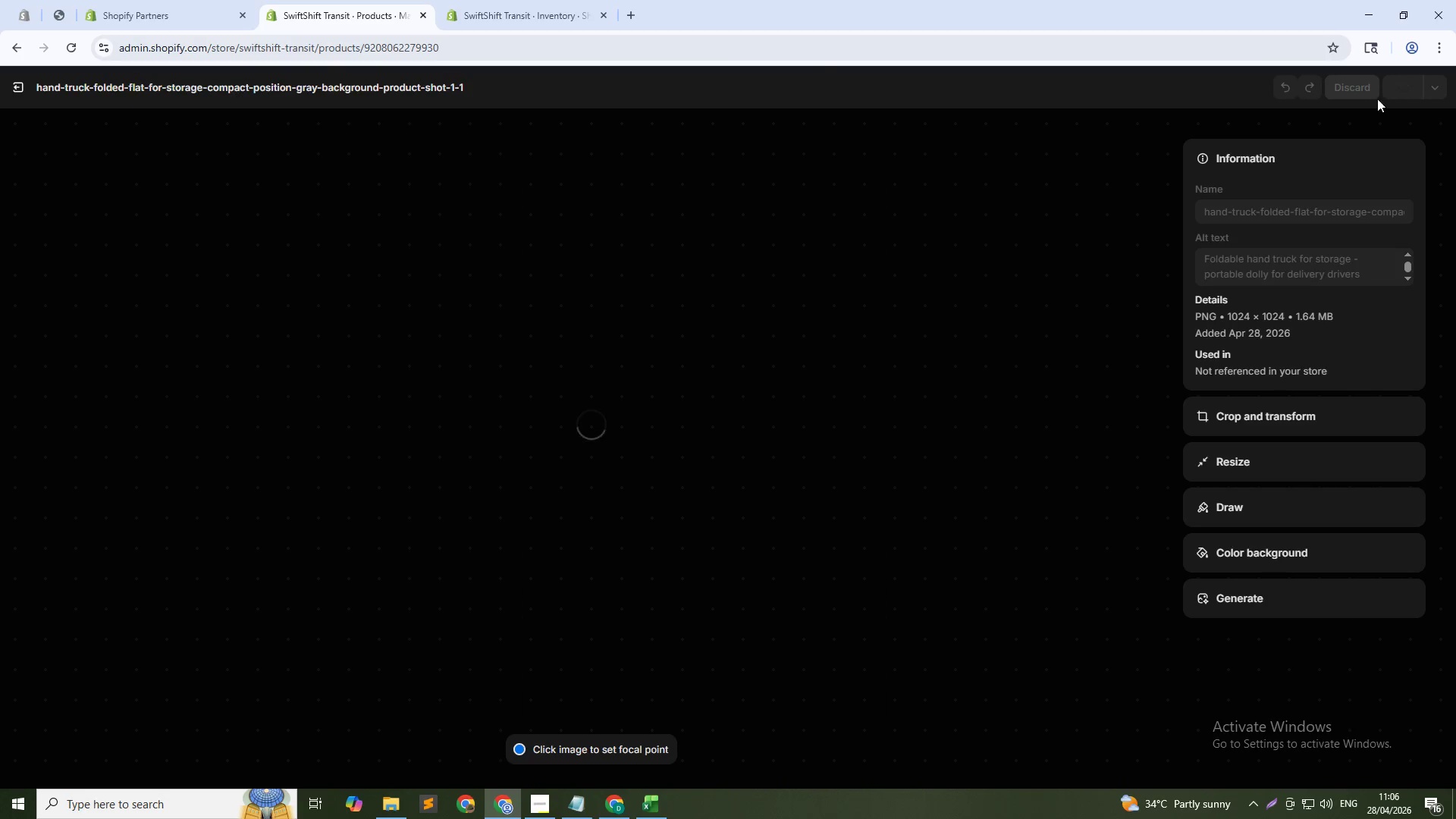 
key(Alt+Tab)
 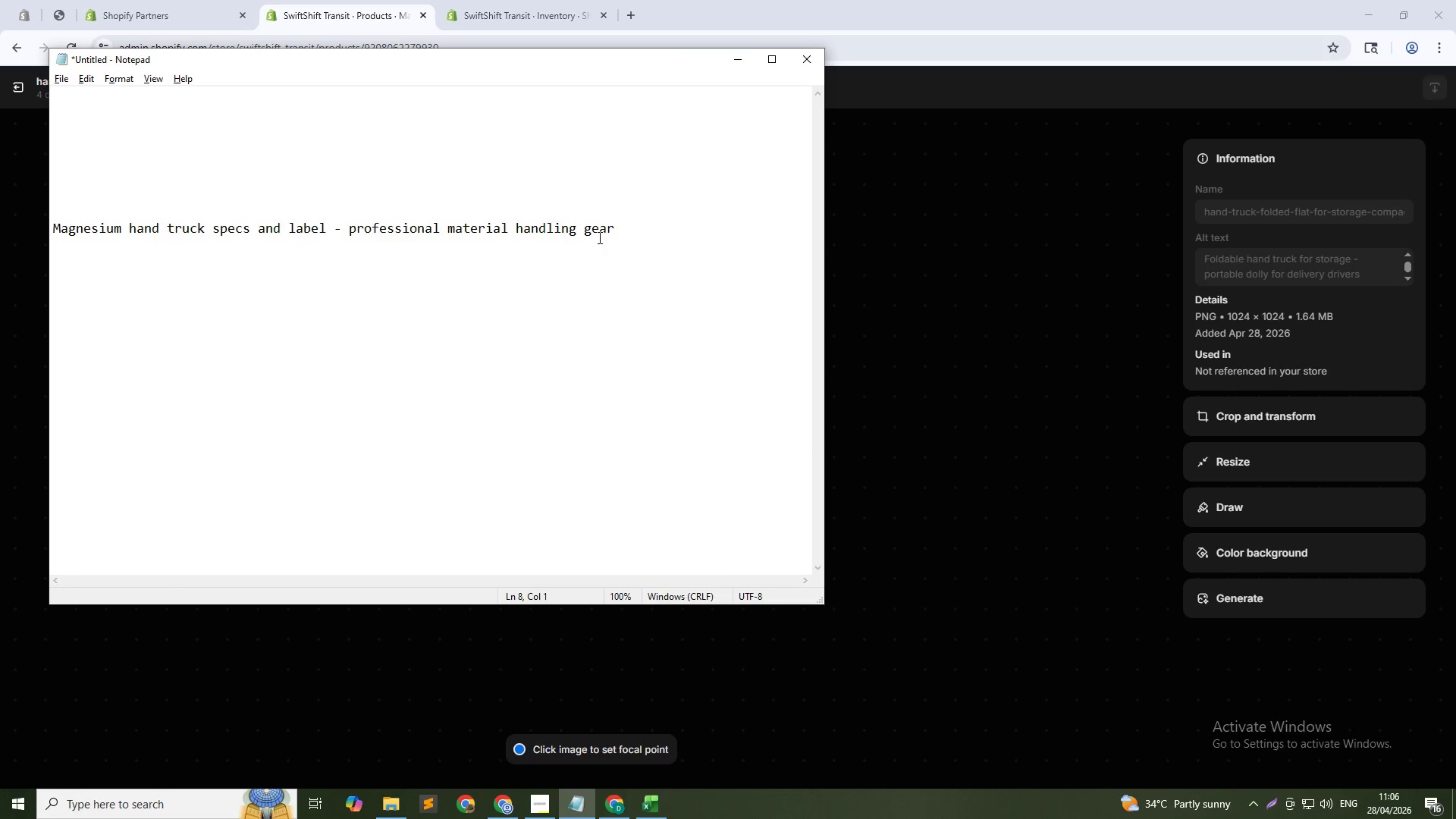 
left_click_drag(start_coordinate=[629, 229], to_coordinate=[55, 227])
 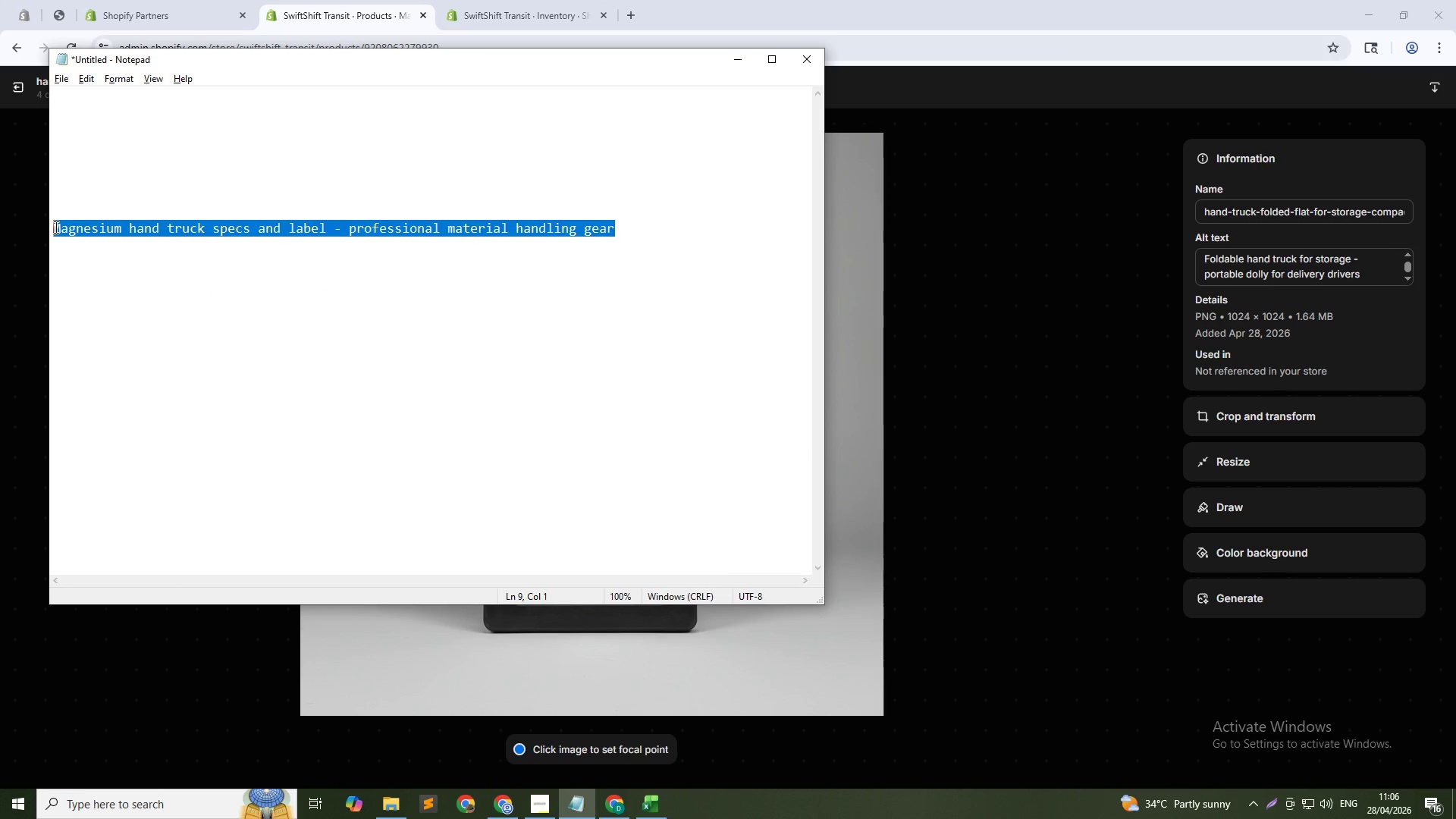 
key(Control+X)
 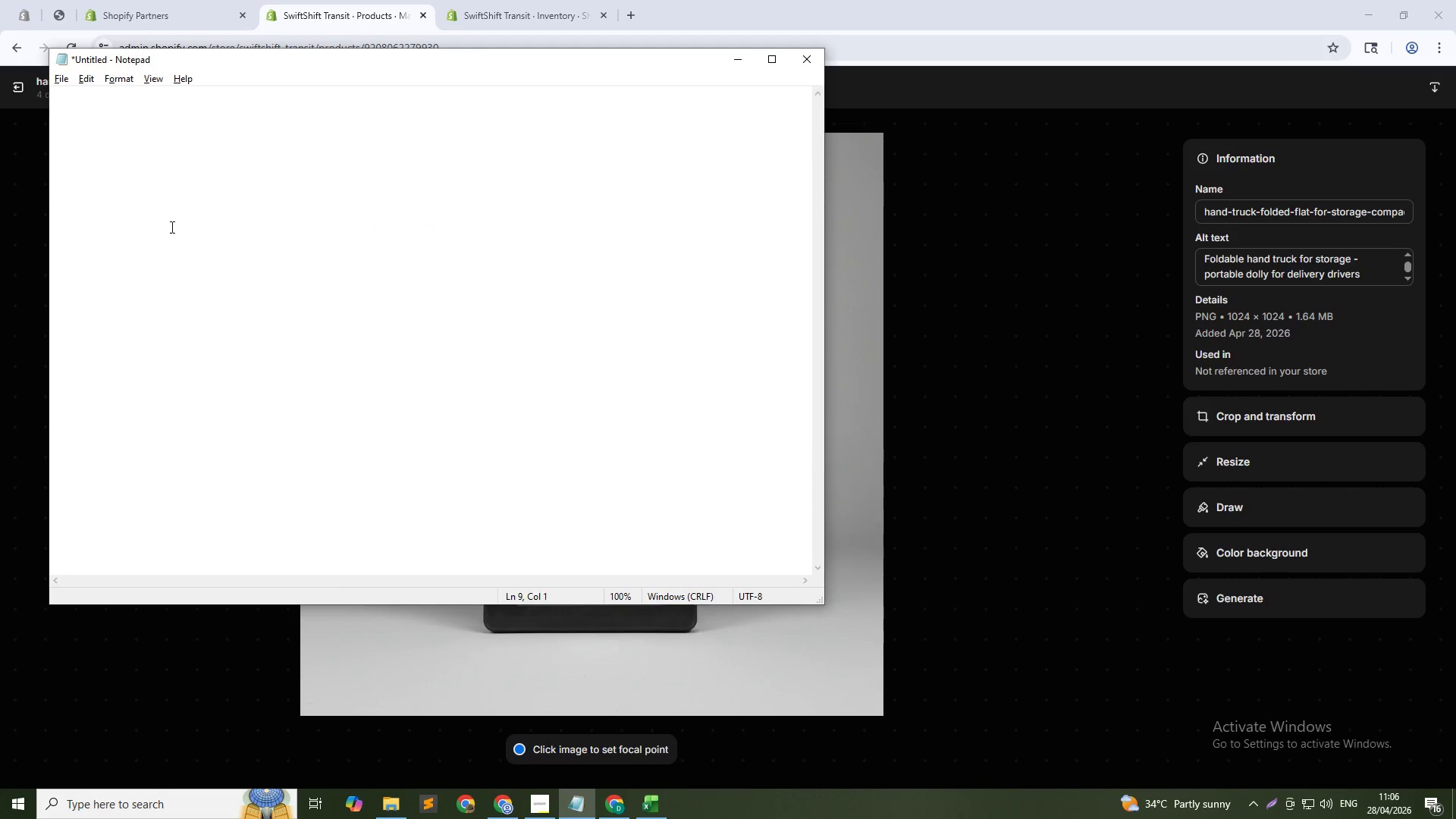 
key(Alt+AltLeft)
 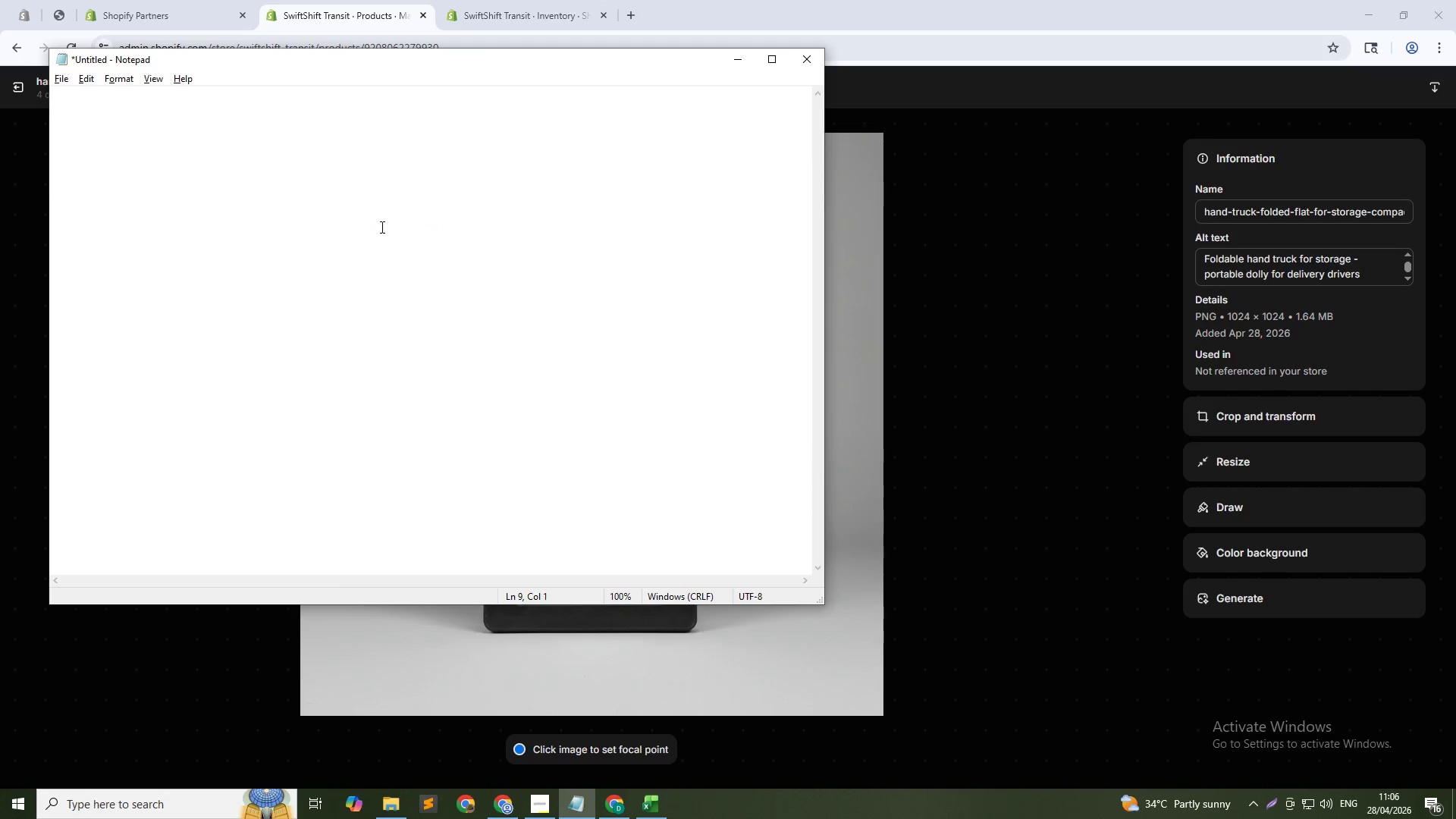 
key(Alt+Tab)
 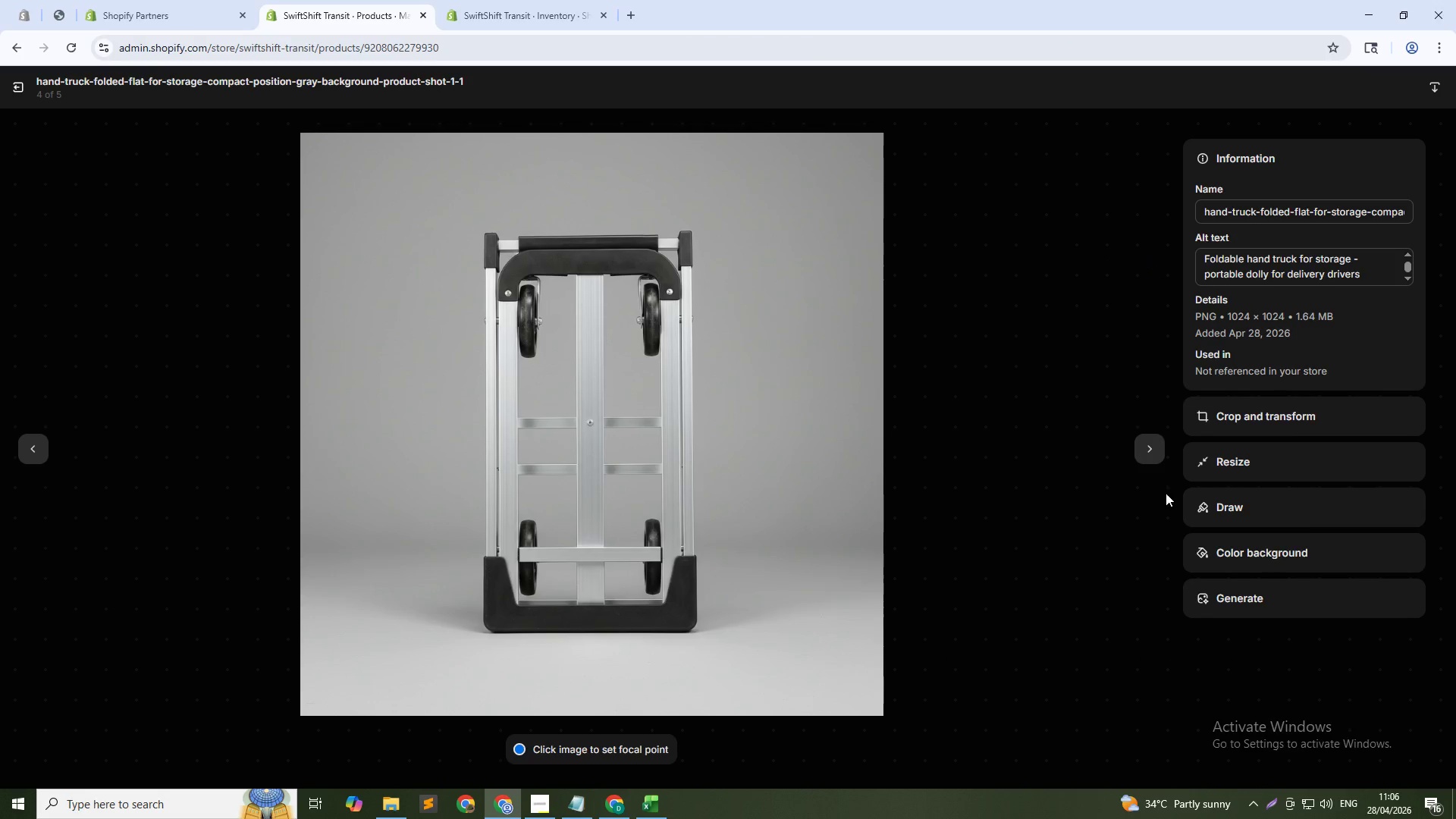 
left_click([1144, 451])
 